 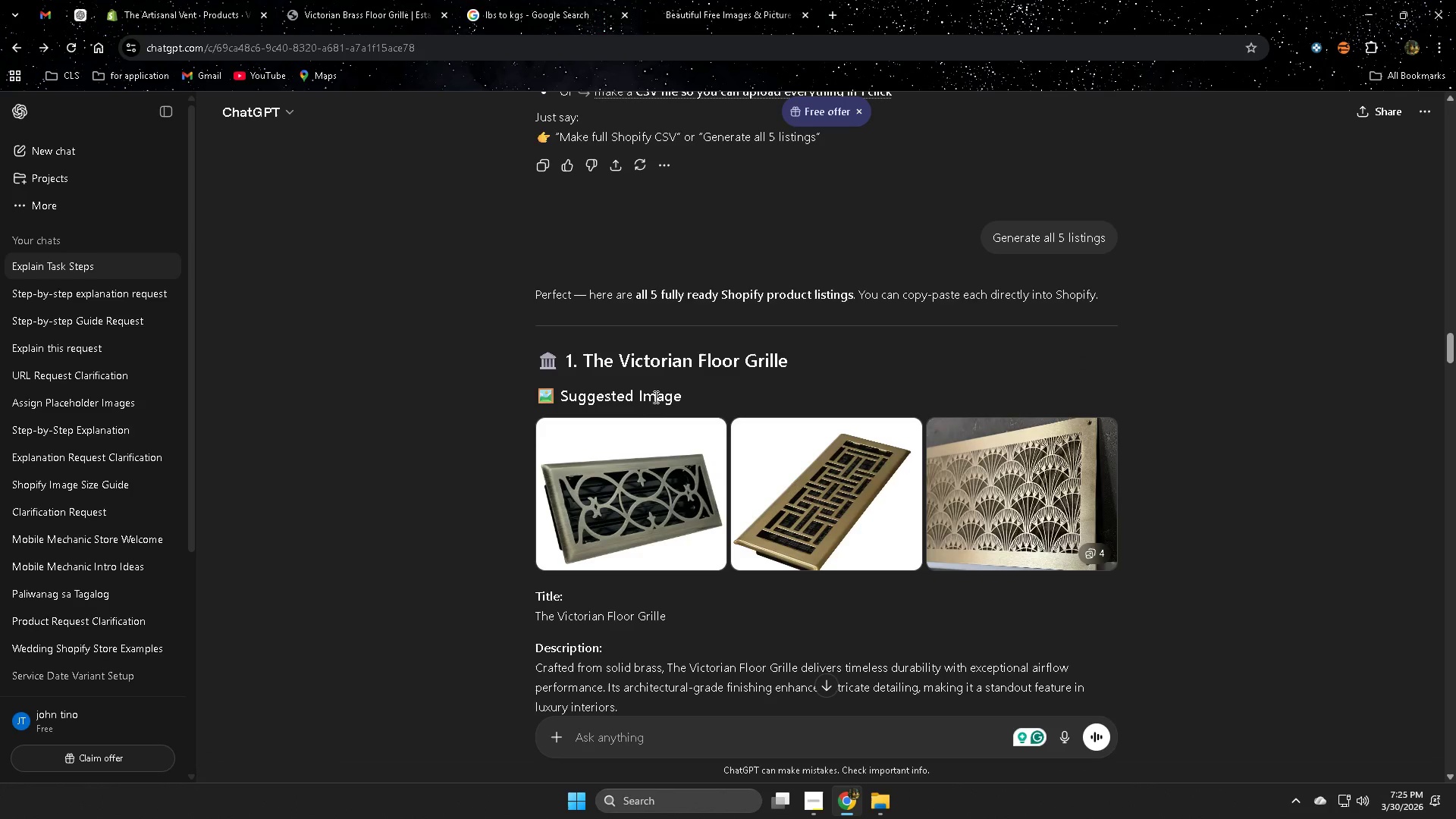 
left_click([720, 361])
 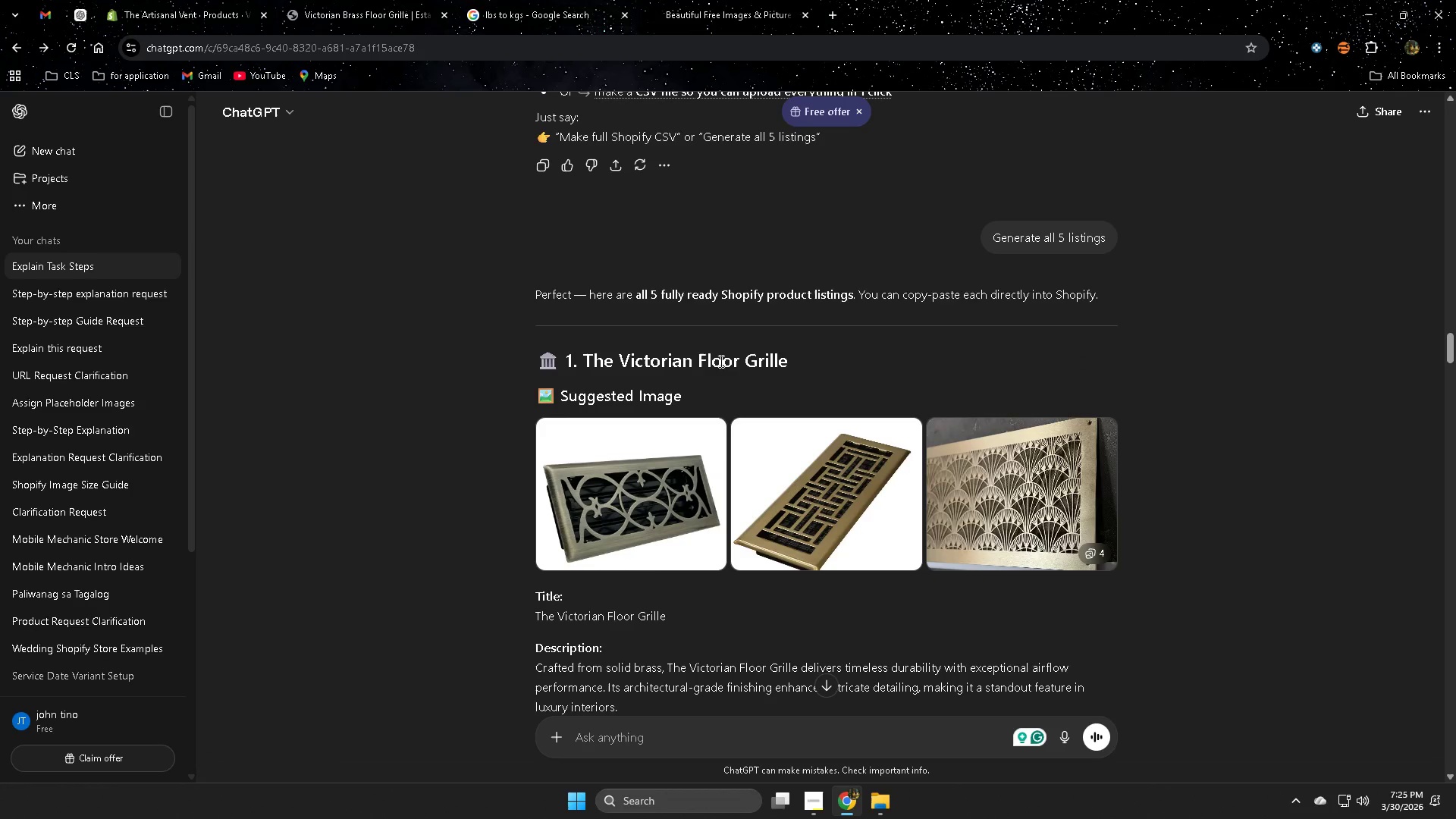 
left_click_drag(start_coordinate=[720, 361], to_coordinate=[778, 361])
 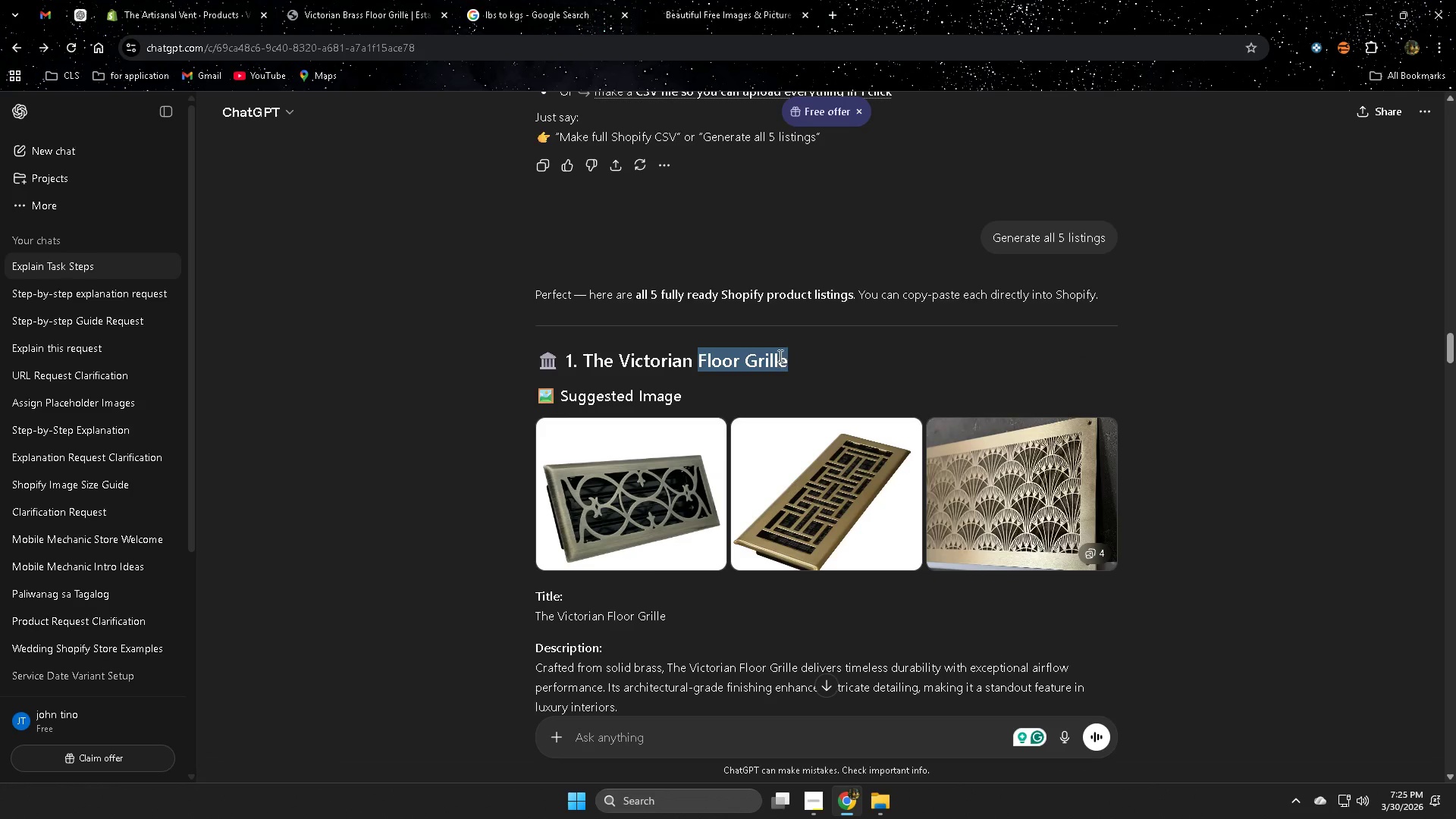 
key(Control+ControlLeft)
 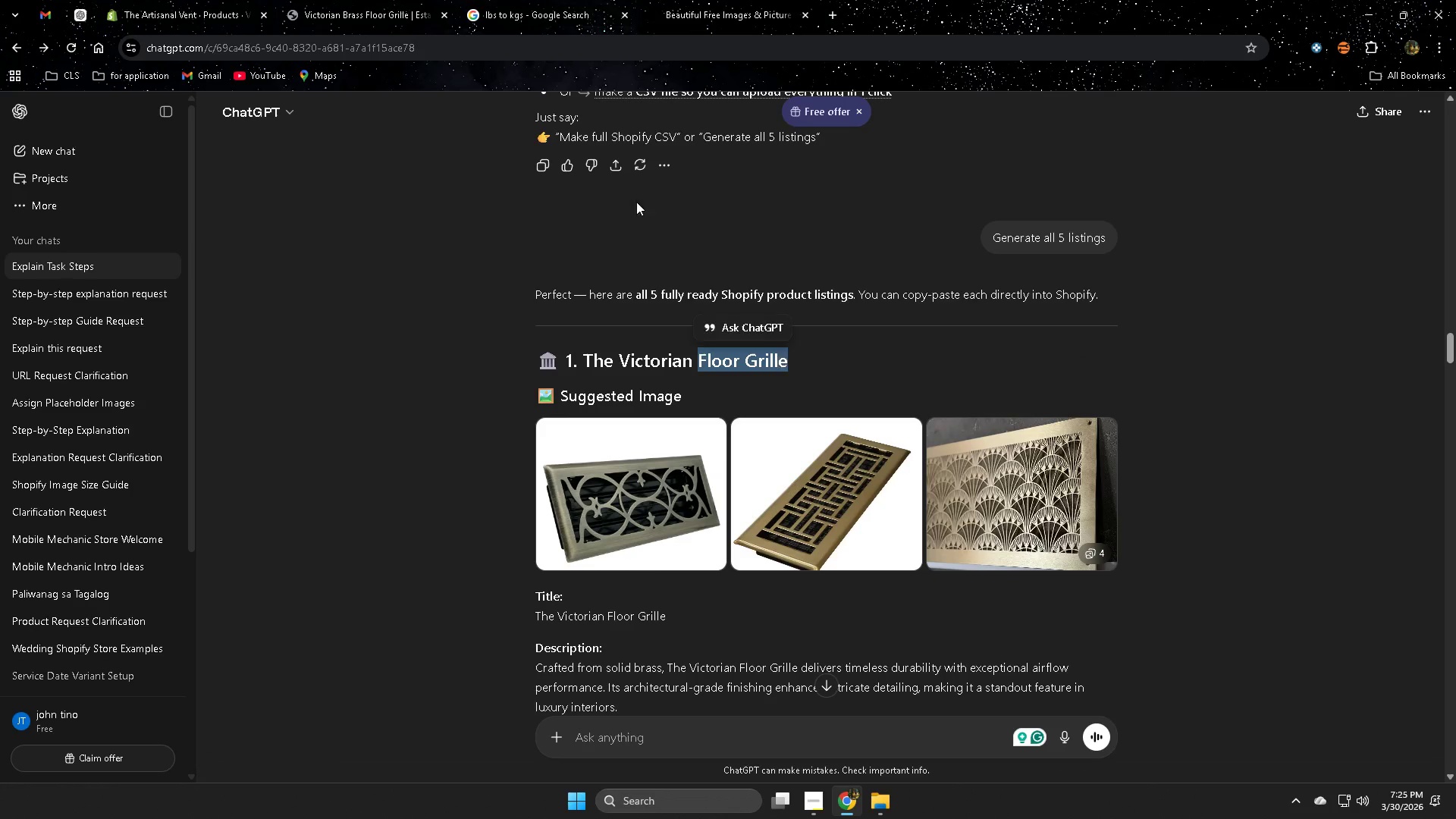 
key(Control+C)
 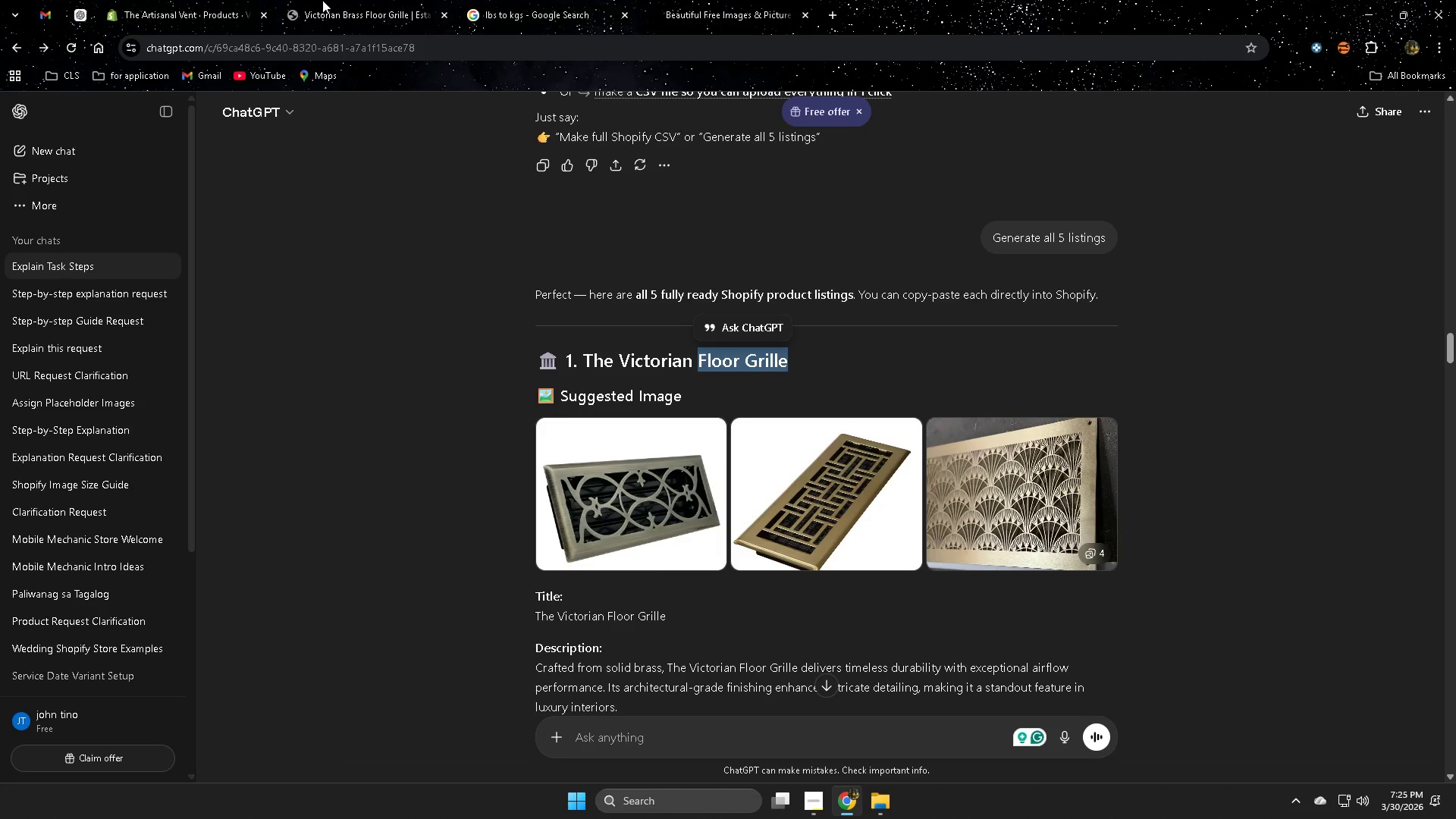 
left_click([703, 2])
 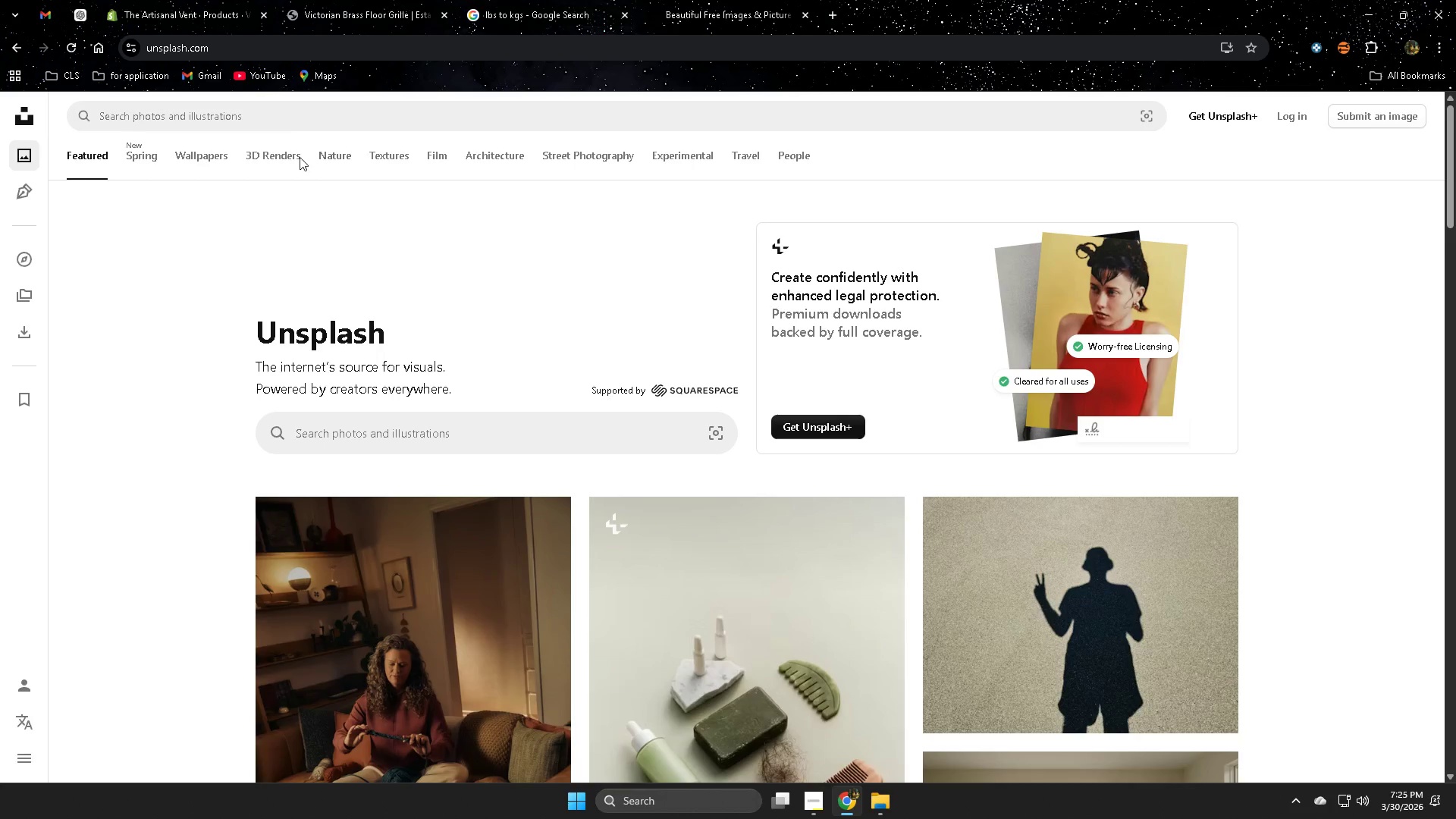 
left_click([301, 110])
 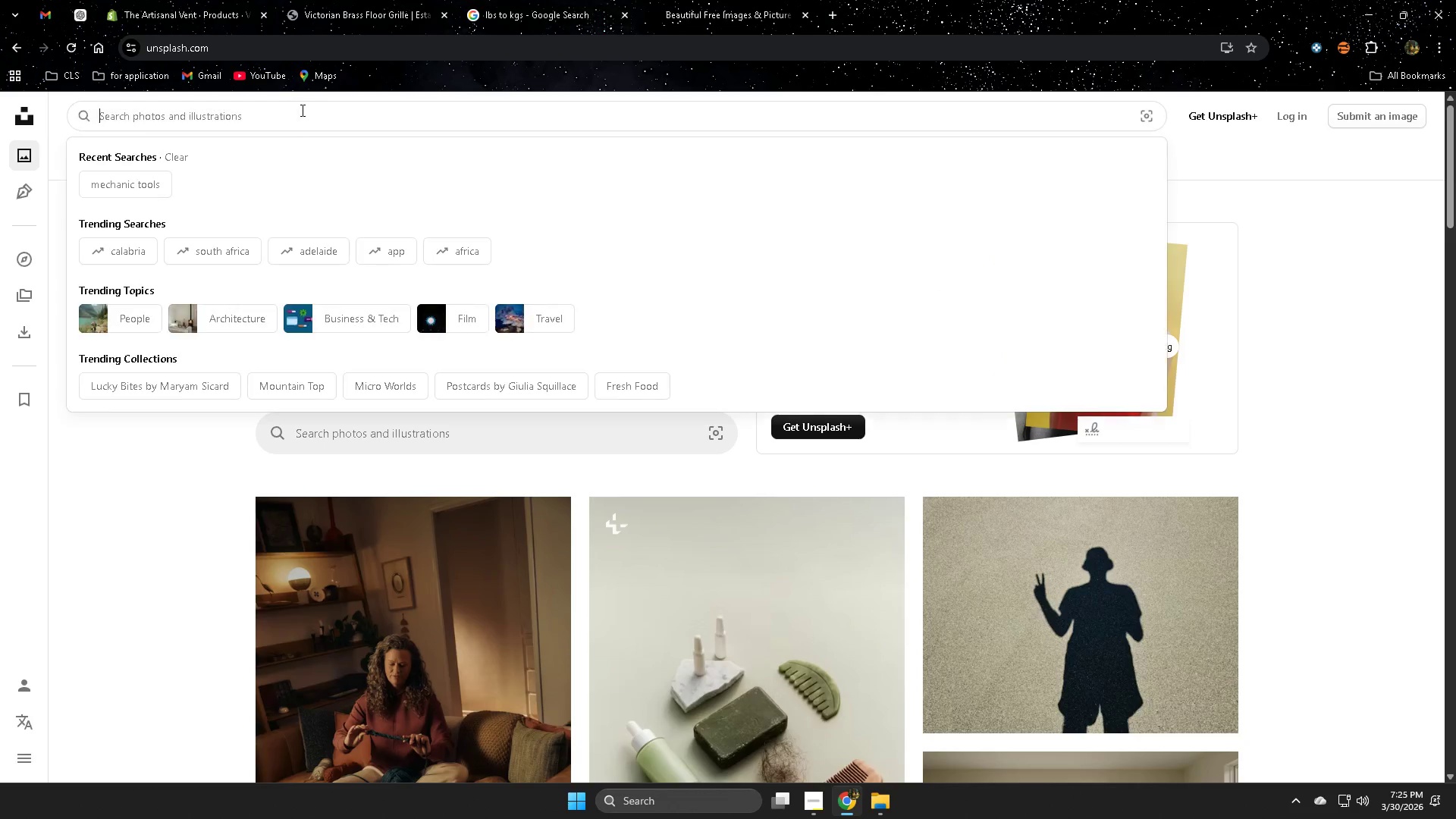 
key(Control+ControlLeft)
 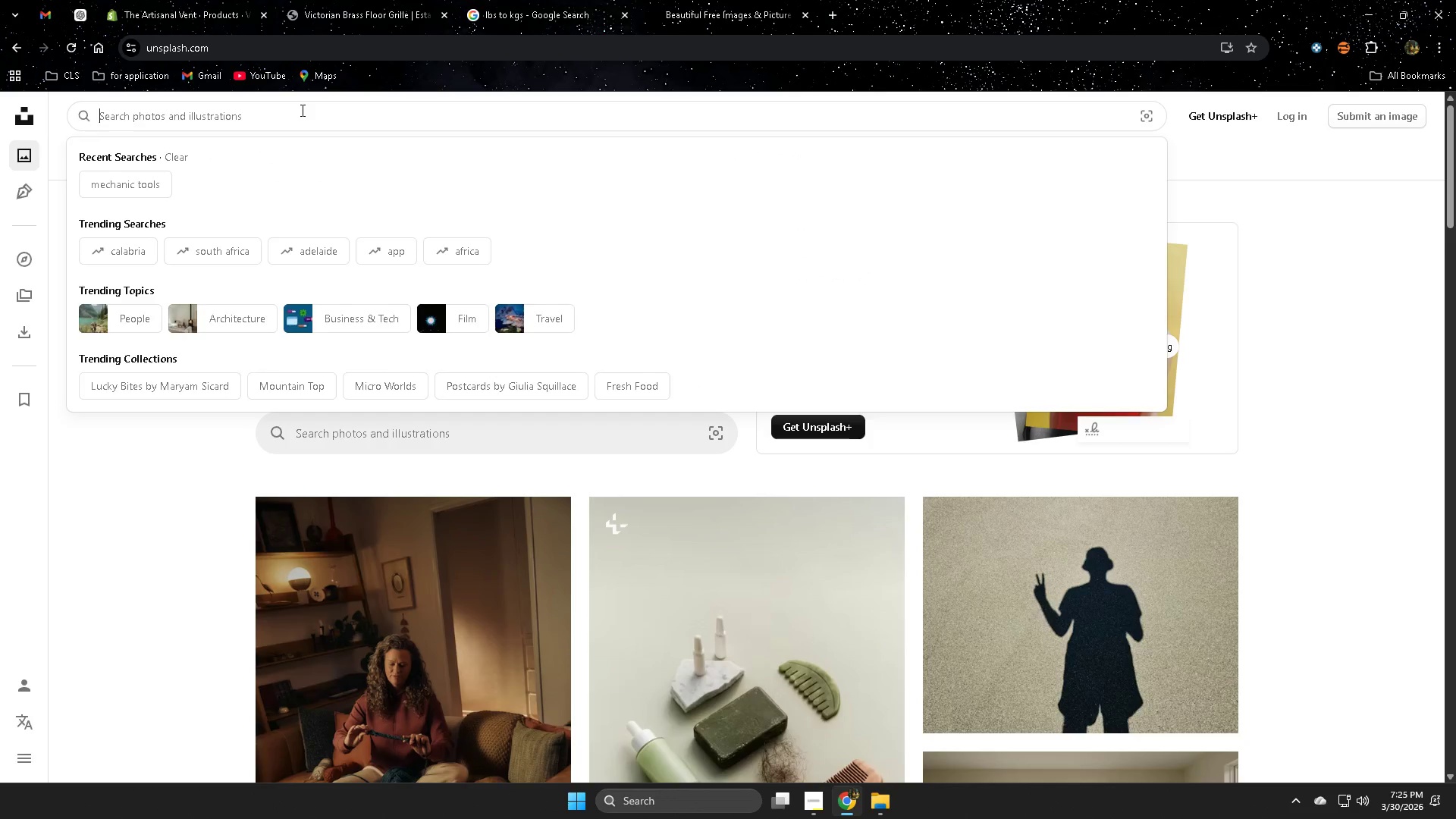 
key(Control+V)
 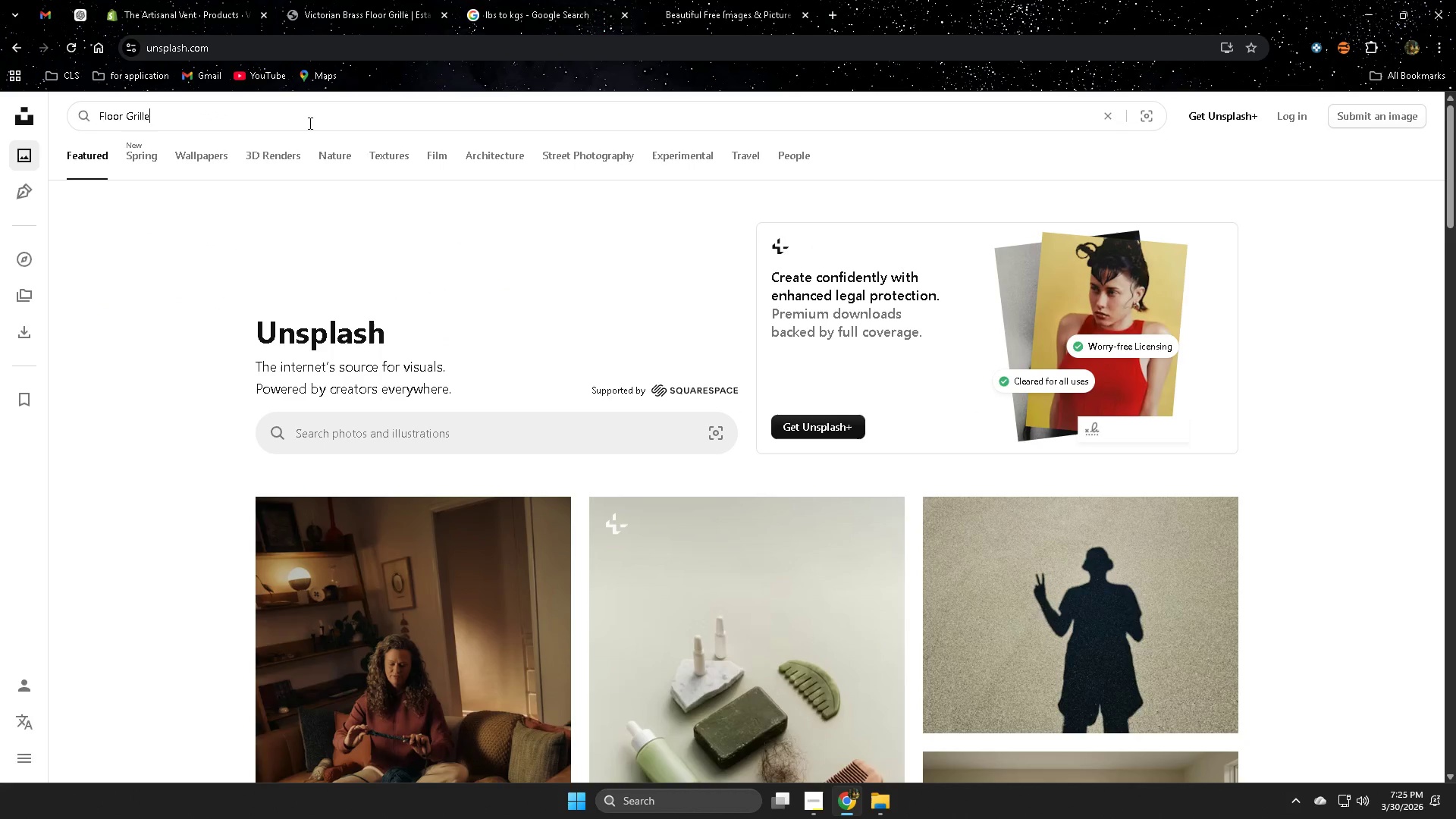 
key(Enter)
 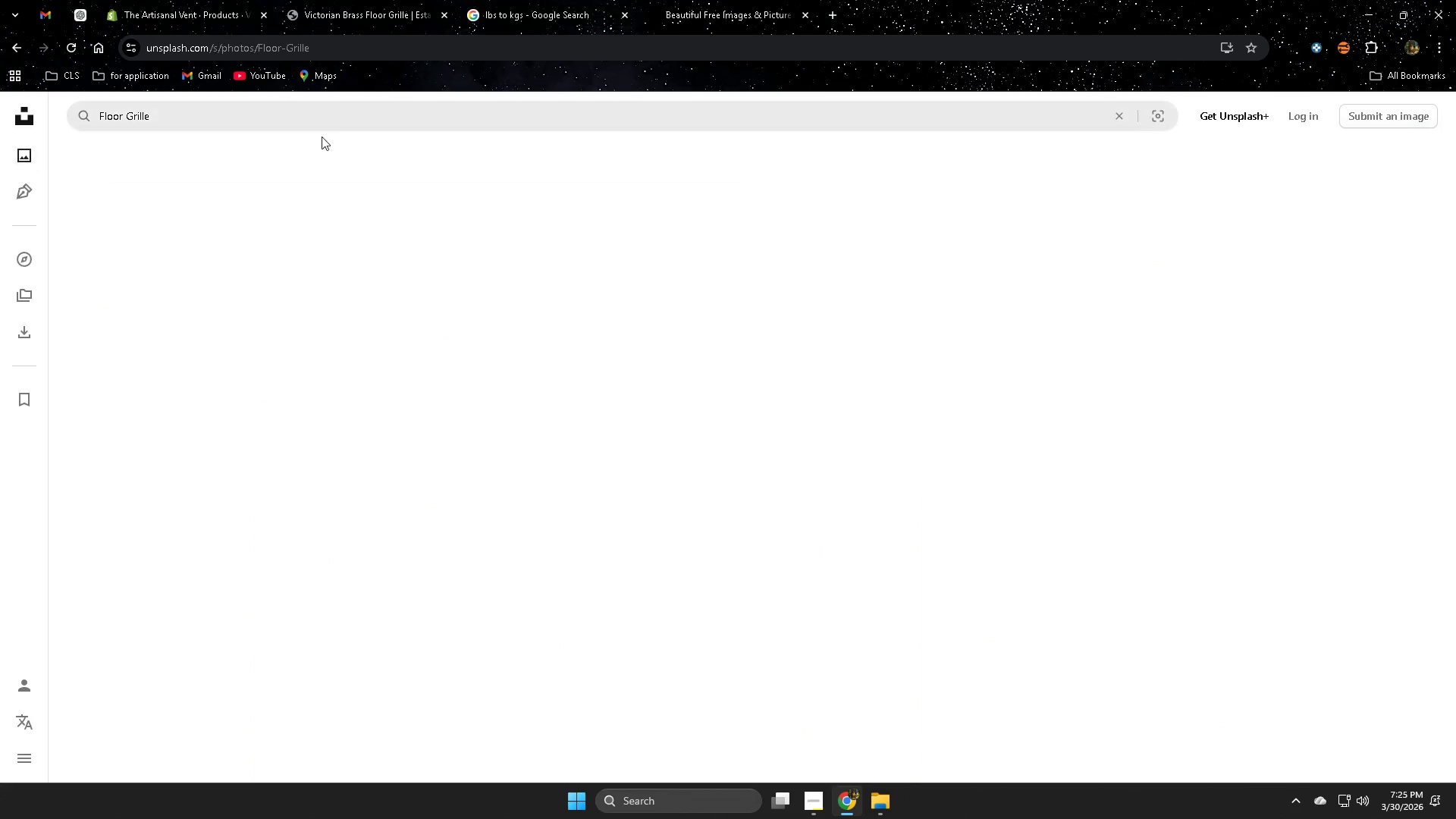 
mouse_move([347, 129])
 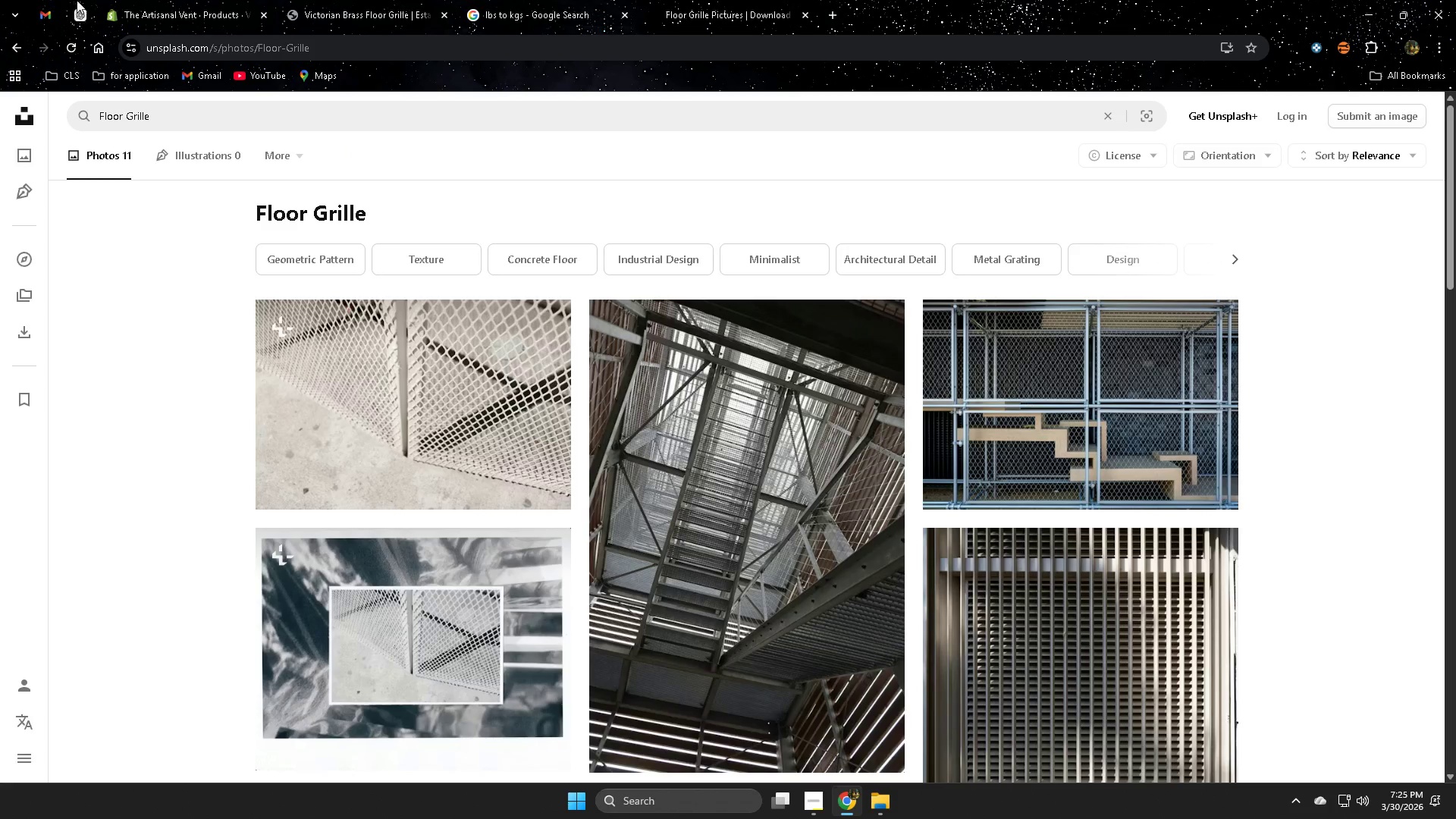 
left_click([80, 3])
 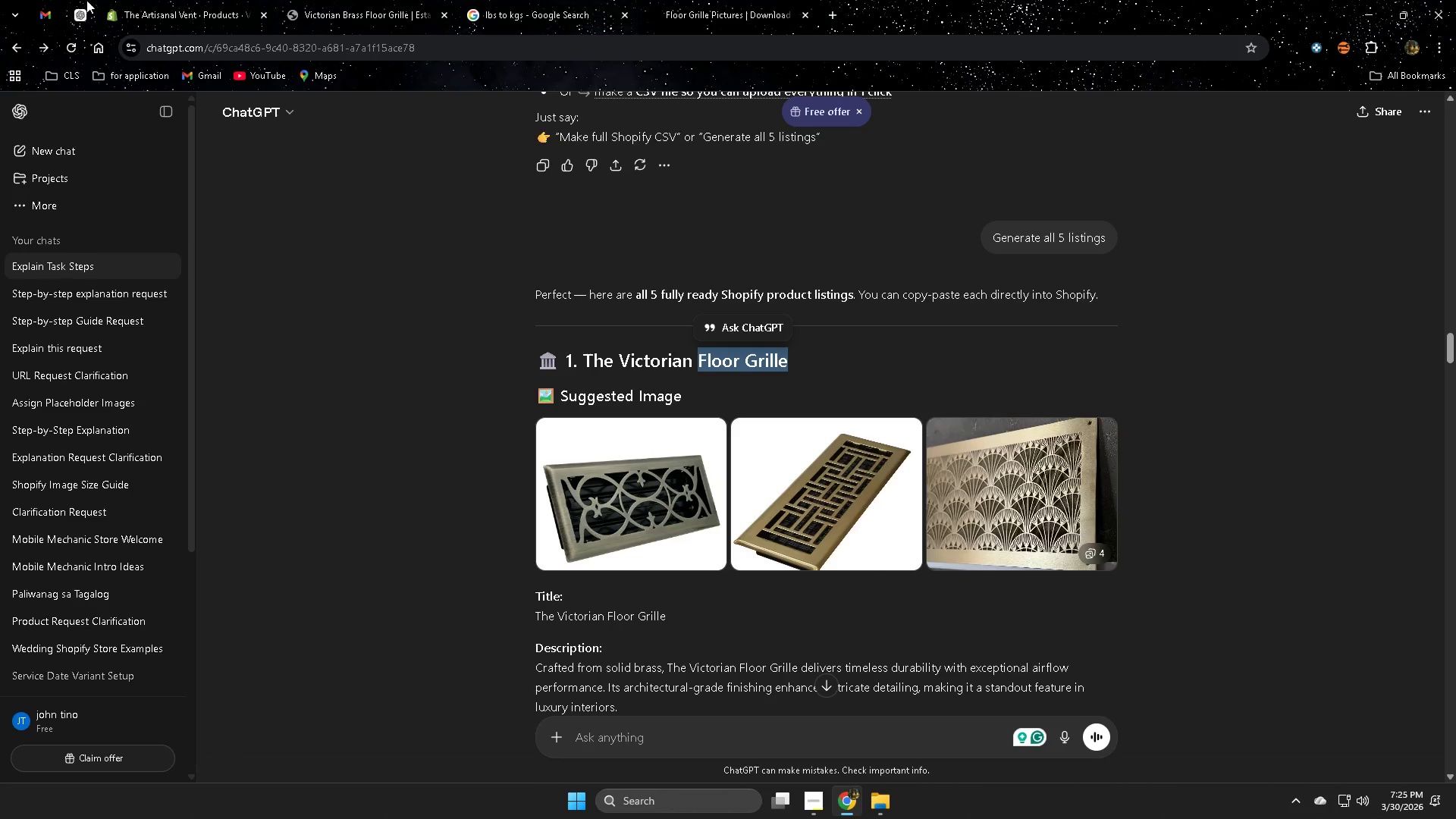 
left_click([53, 16])
 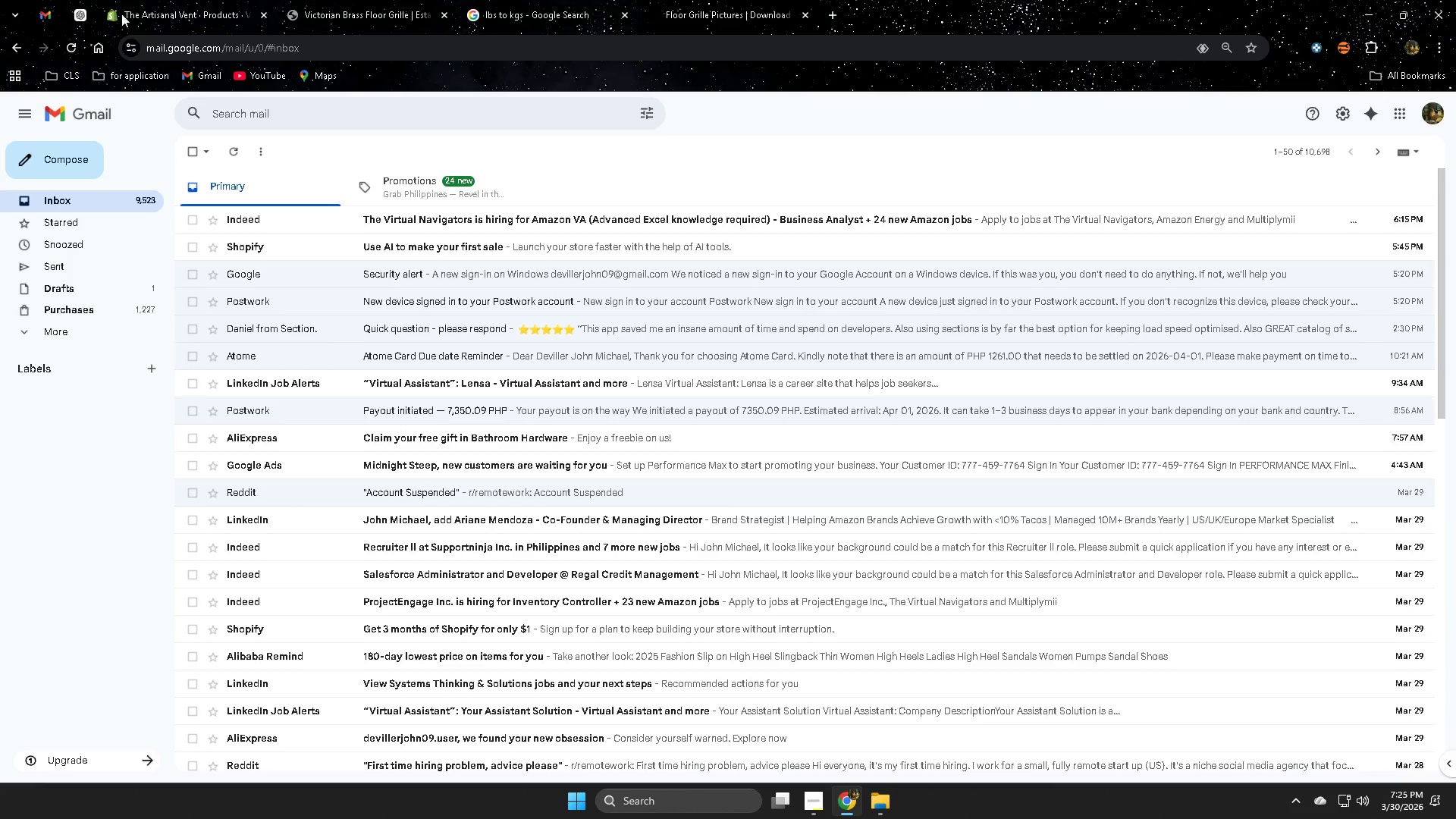 
left_click([77, 11])
 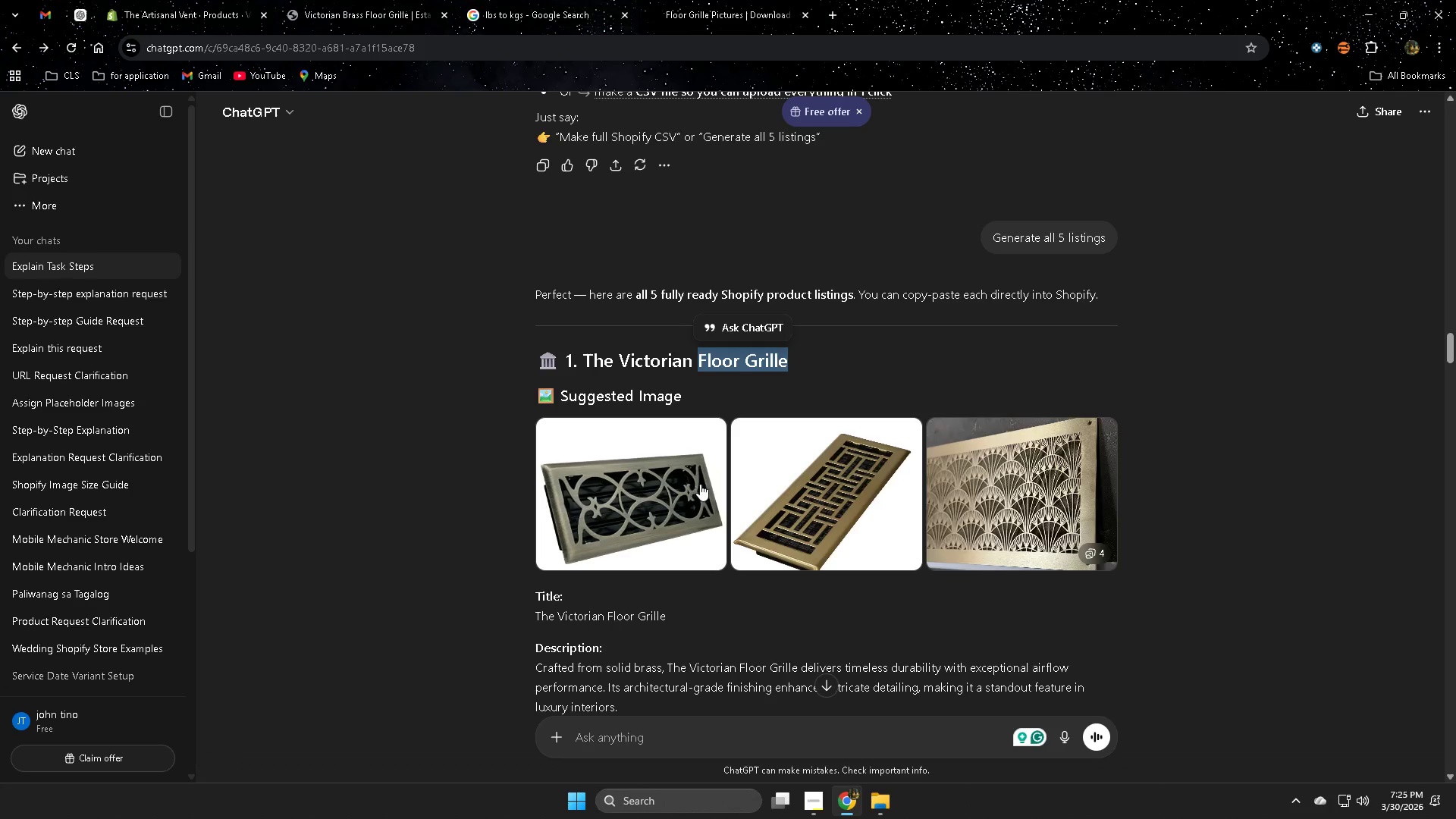 
scroll: coordinate [1262, 479], scroll_direction: down, amount: 5.0
 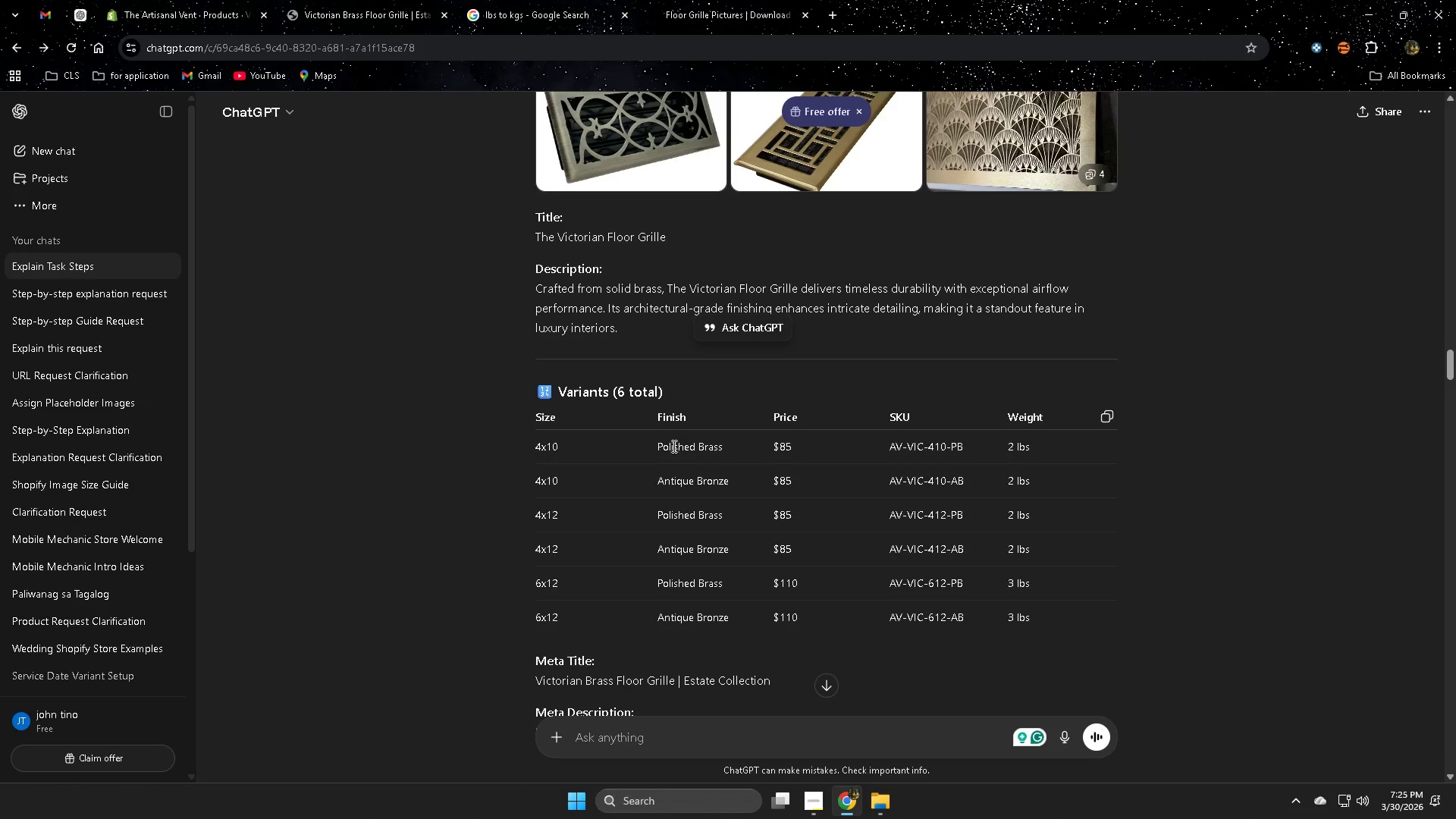 
left_click([663, 446])
 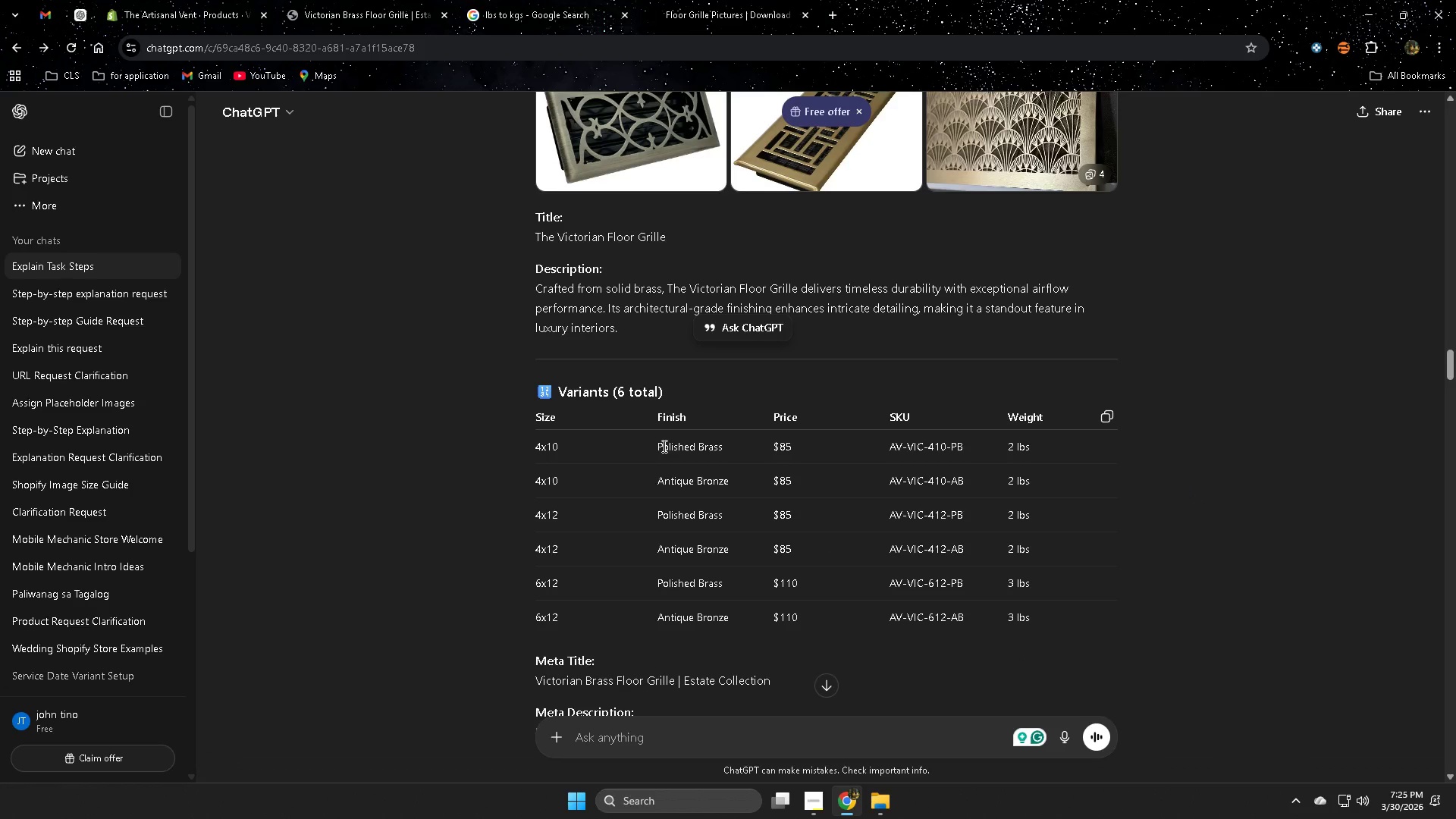 
left_click_drag(start_coordinate=[663, 446], to_coordinate=[708, 446])
 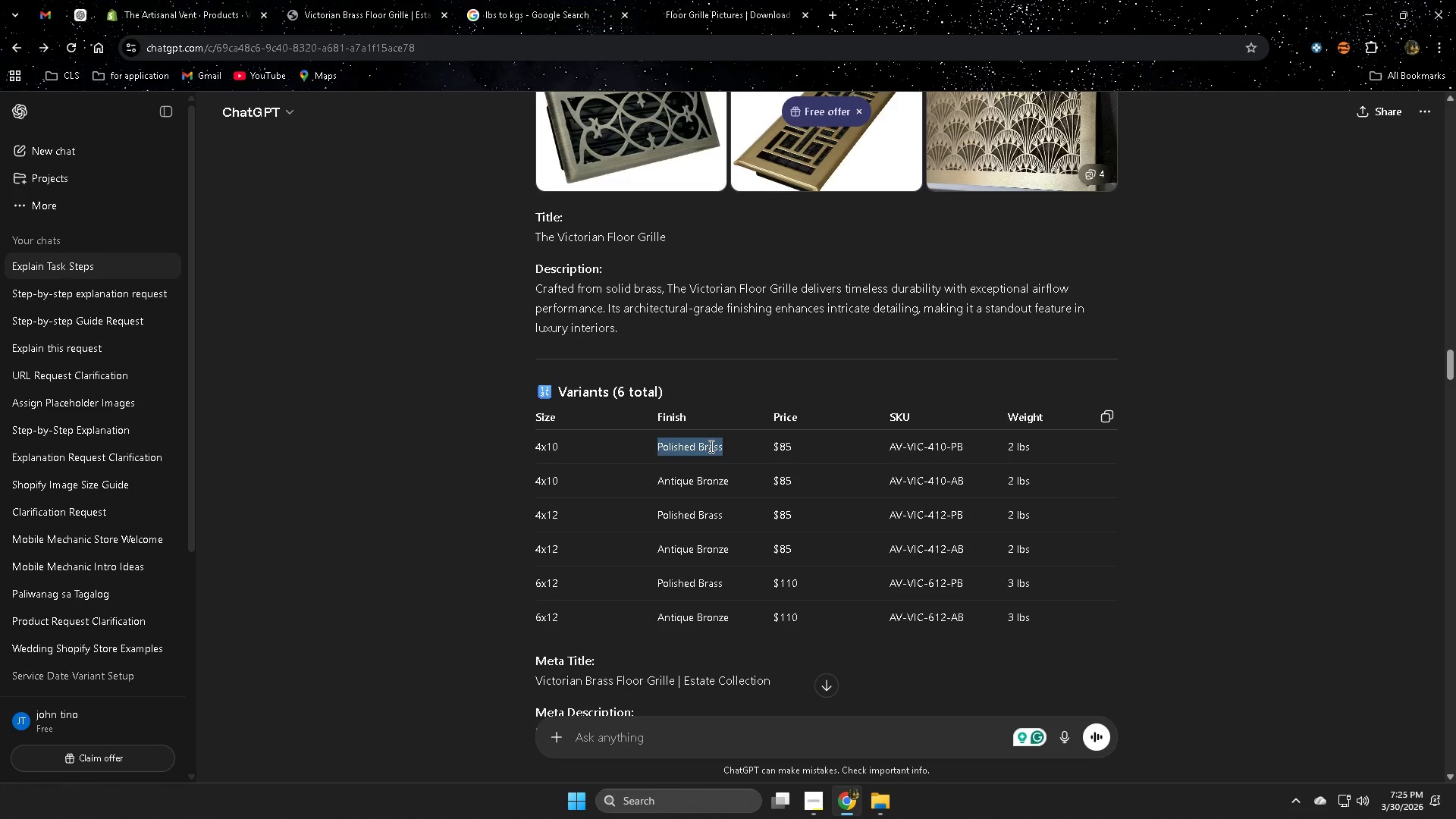 
key(Control+C)
 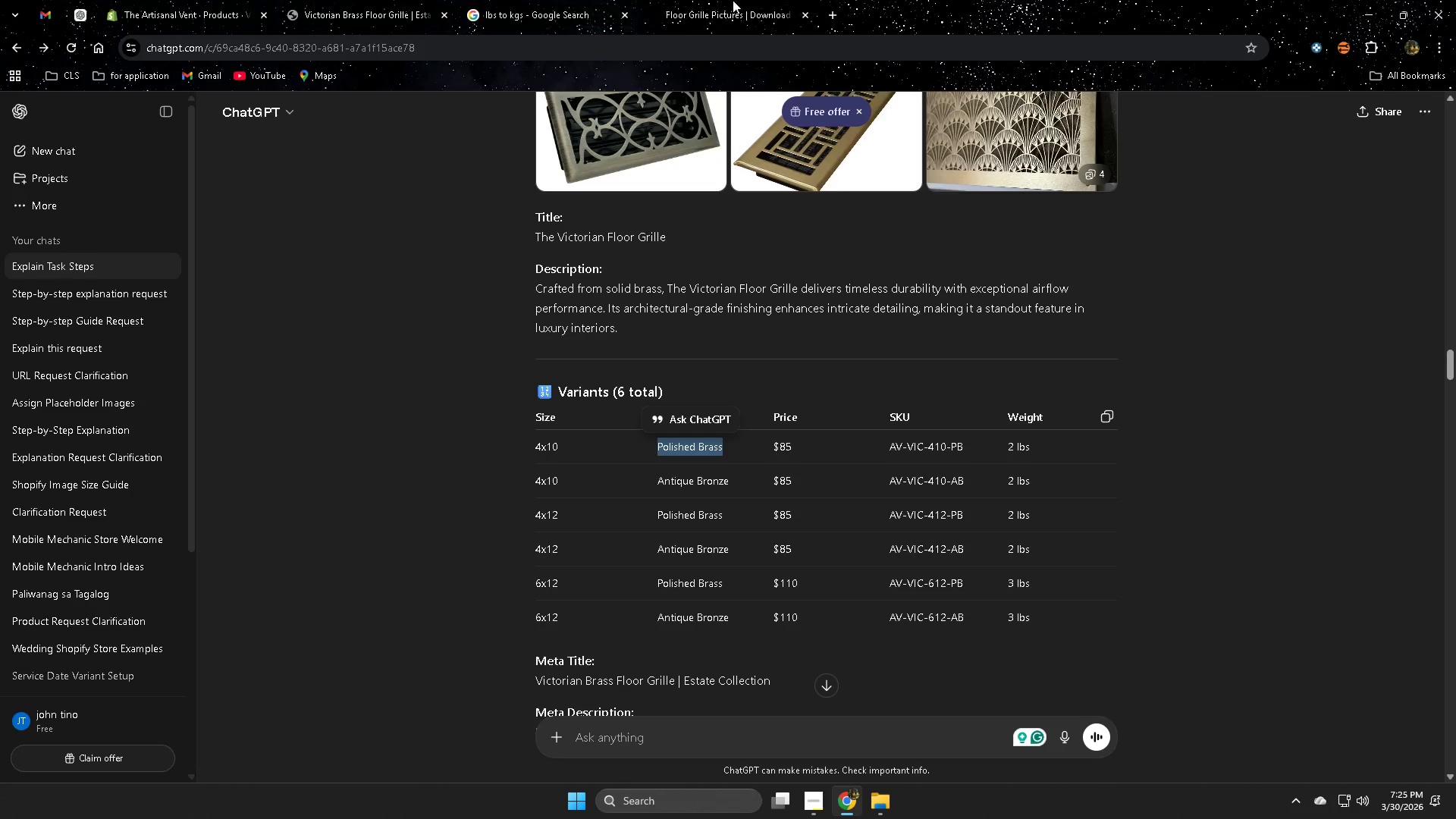 
left_click([724, 0])
 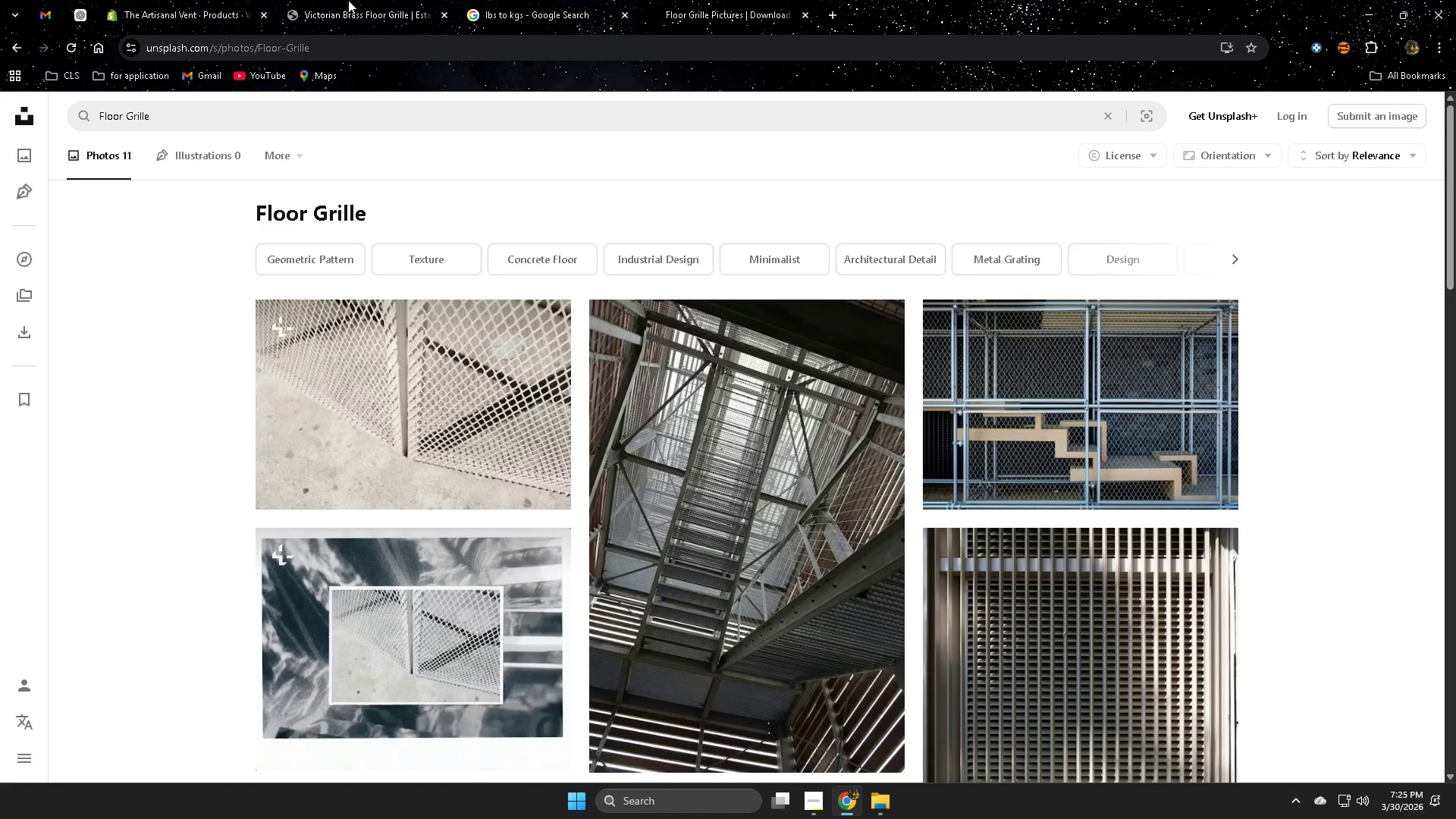 
left_click([83, 11])
 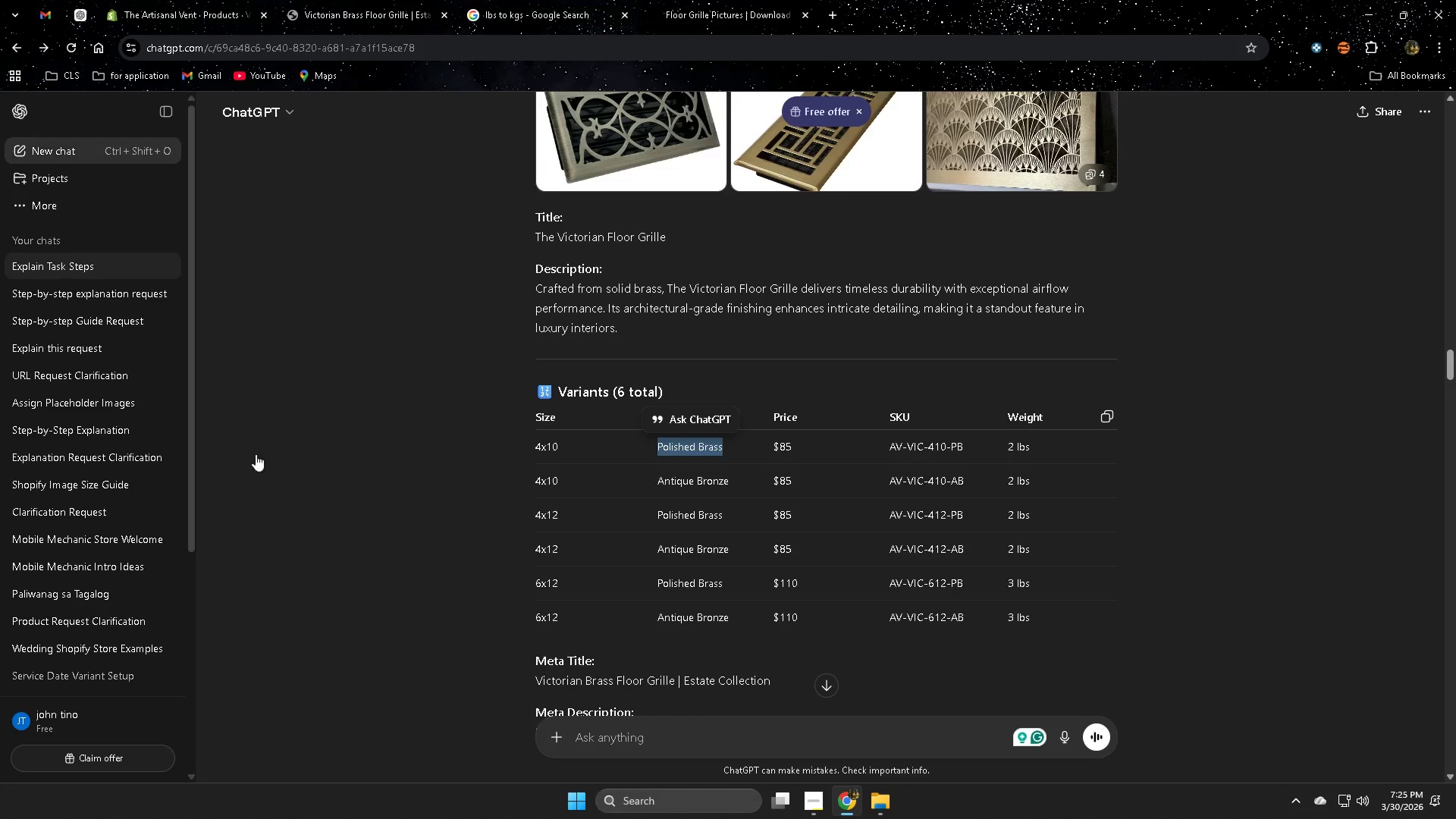 
scroll: coordinate [285, 506], scroll_direction: up, amount: 3.0
 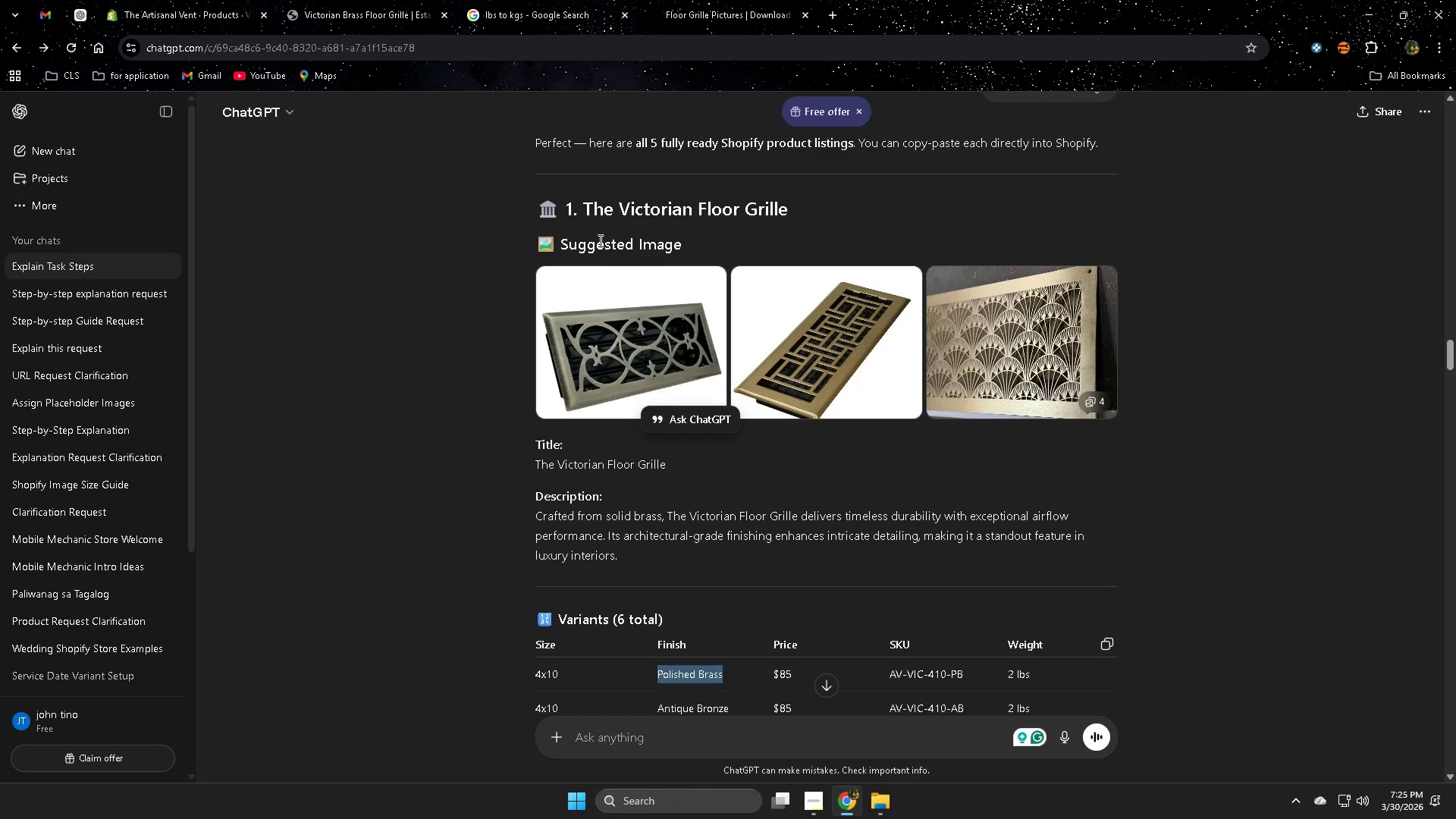 
left_click([635, 212])
 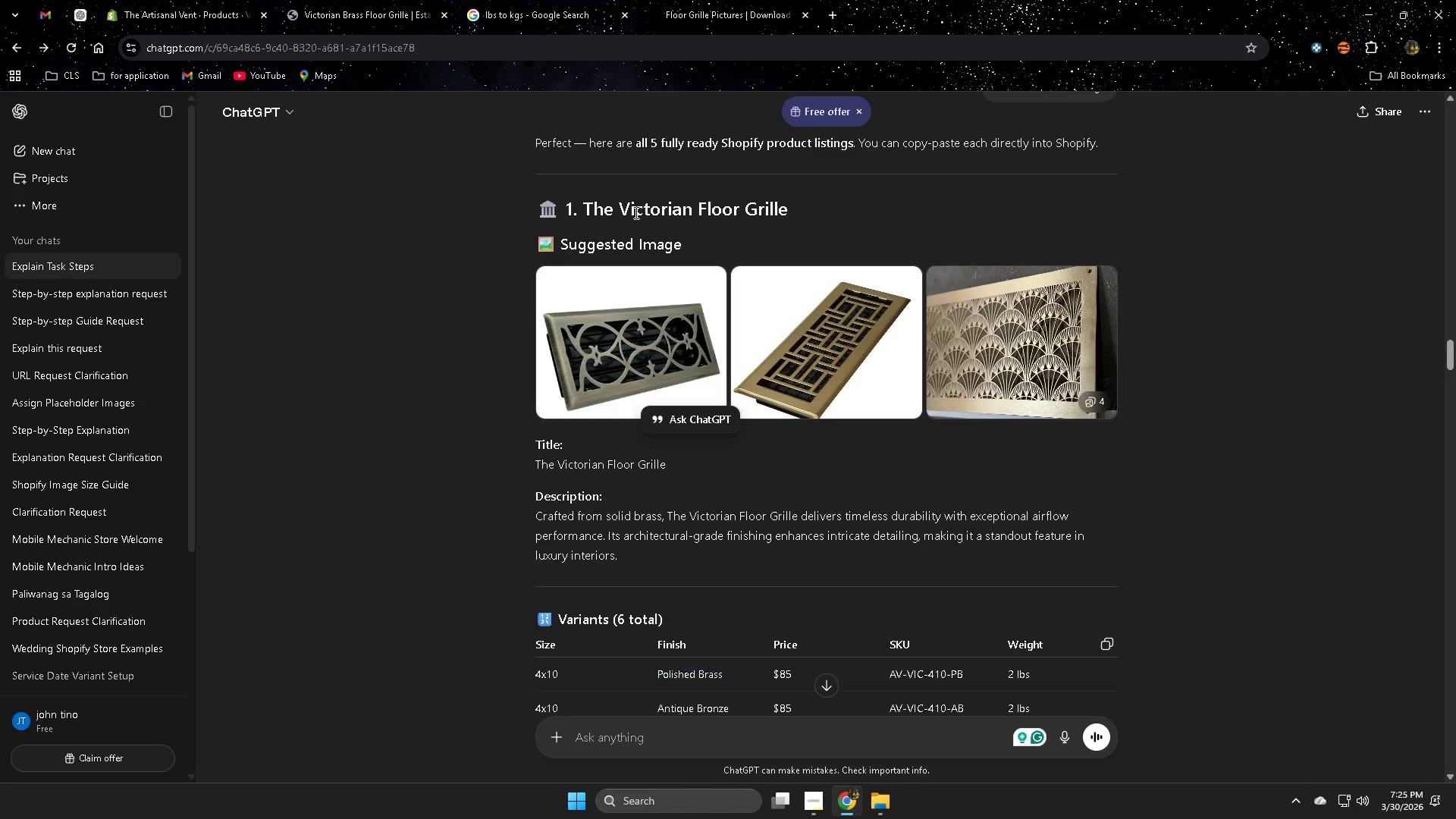 
left_click_drag(start_coordinate=[635, 212], to_coordinate=[786, 209])
 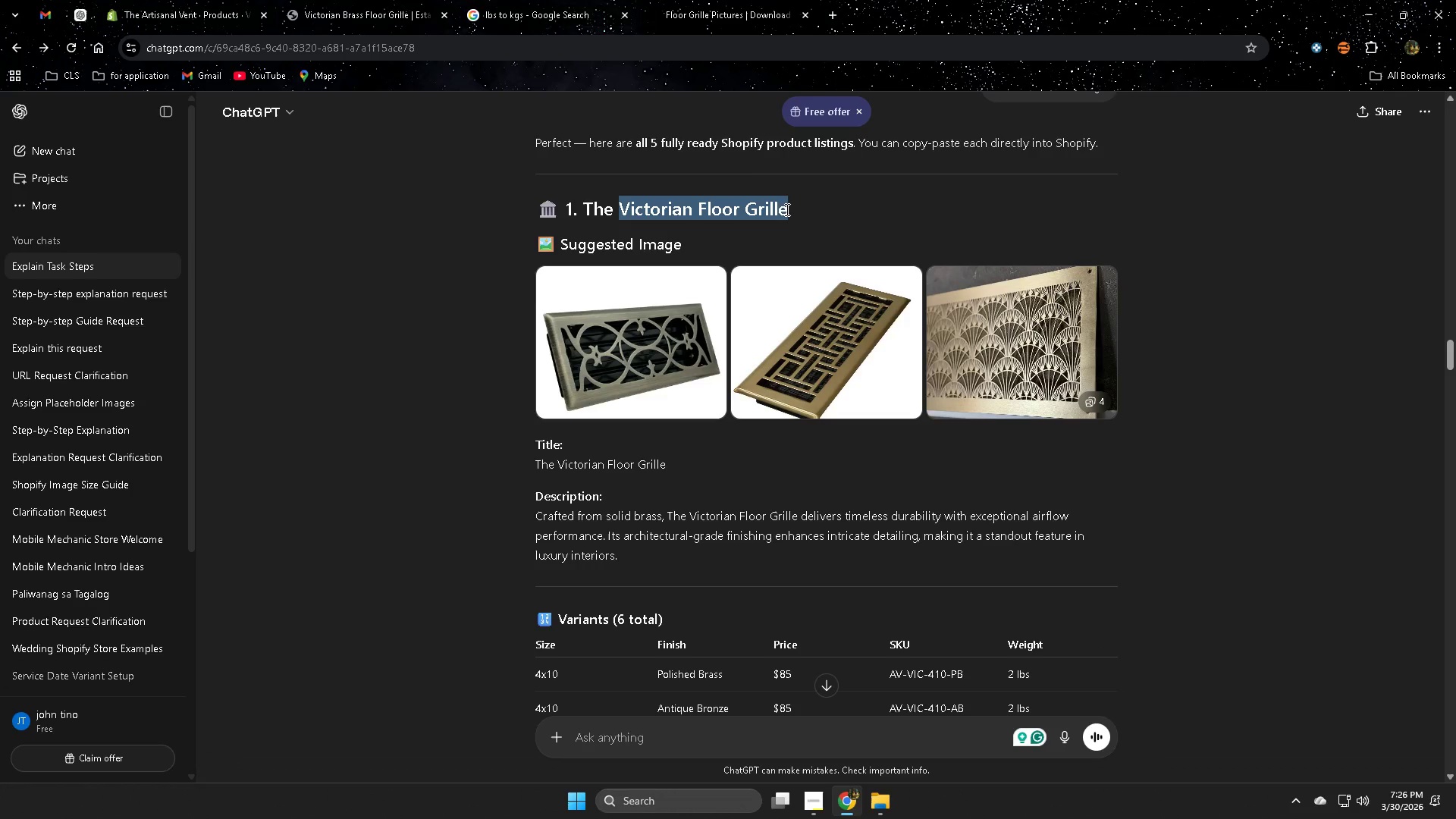 
key(Control+ControlLeft)
 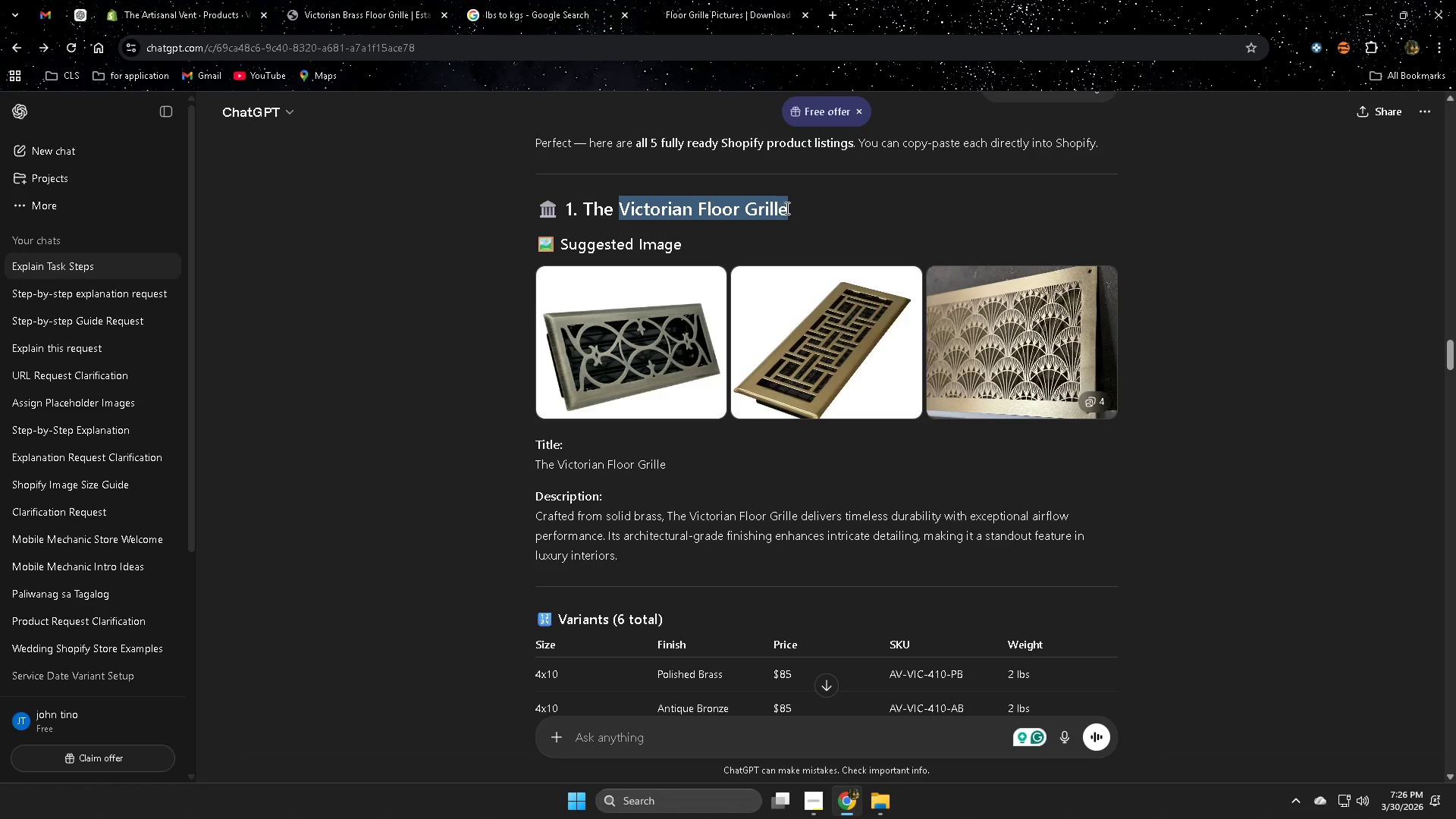 
key(Control+C)
 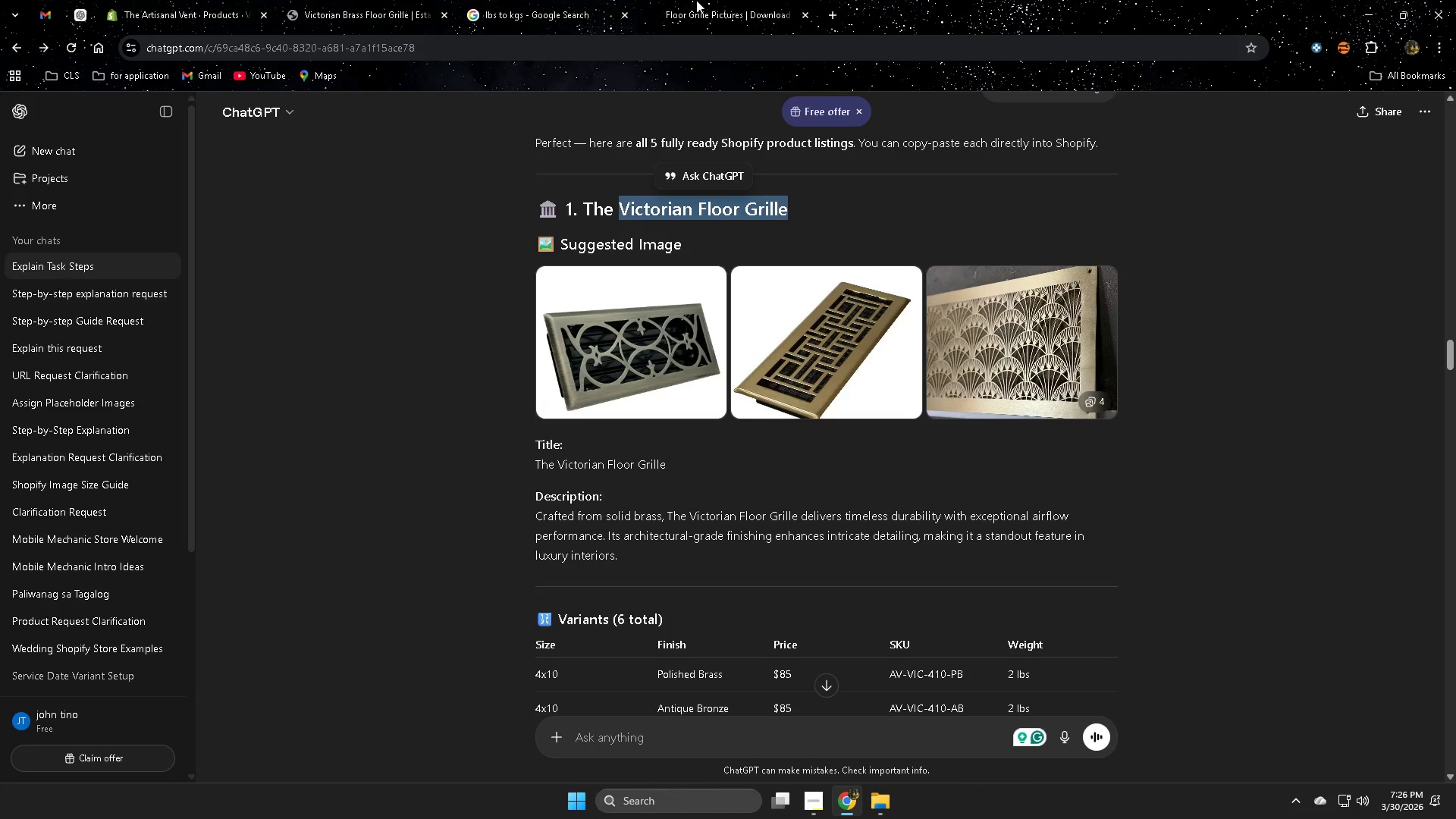 
left_click([692, 0])
 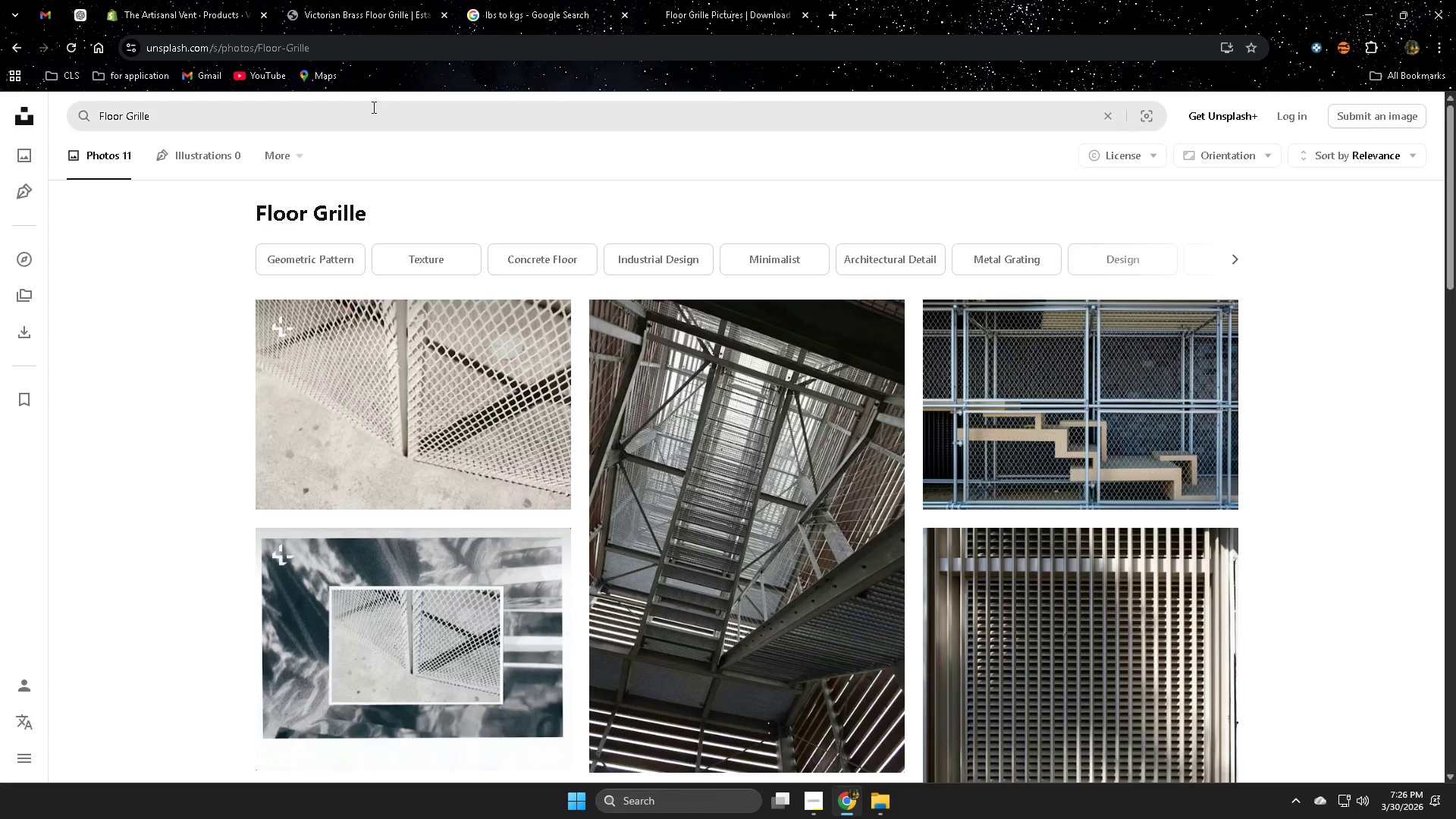 
double_click([372, 107])
 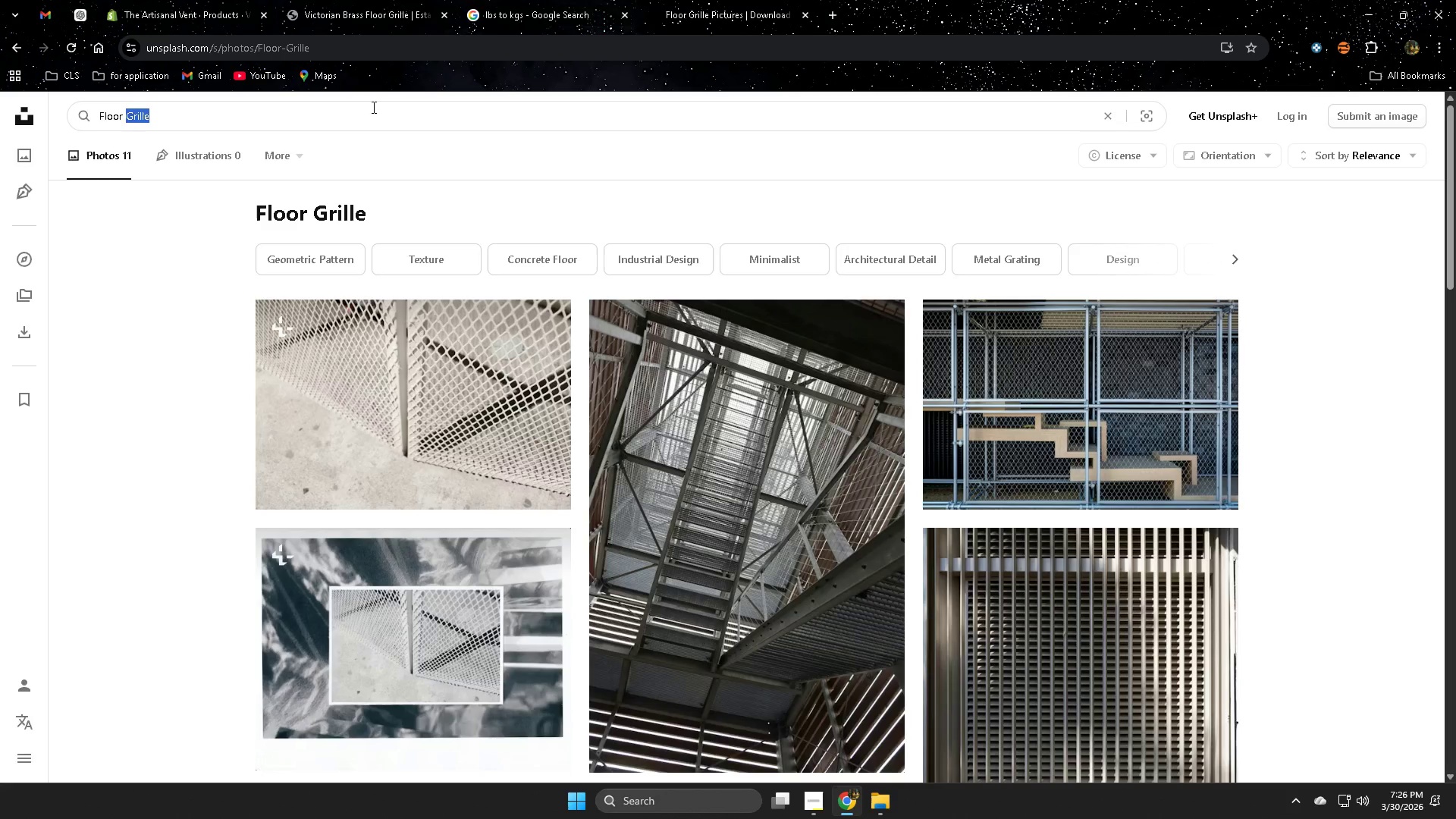 
triple_click([372, 107])
 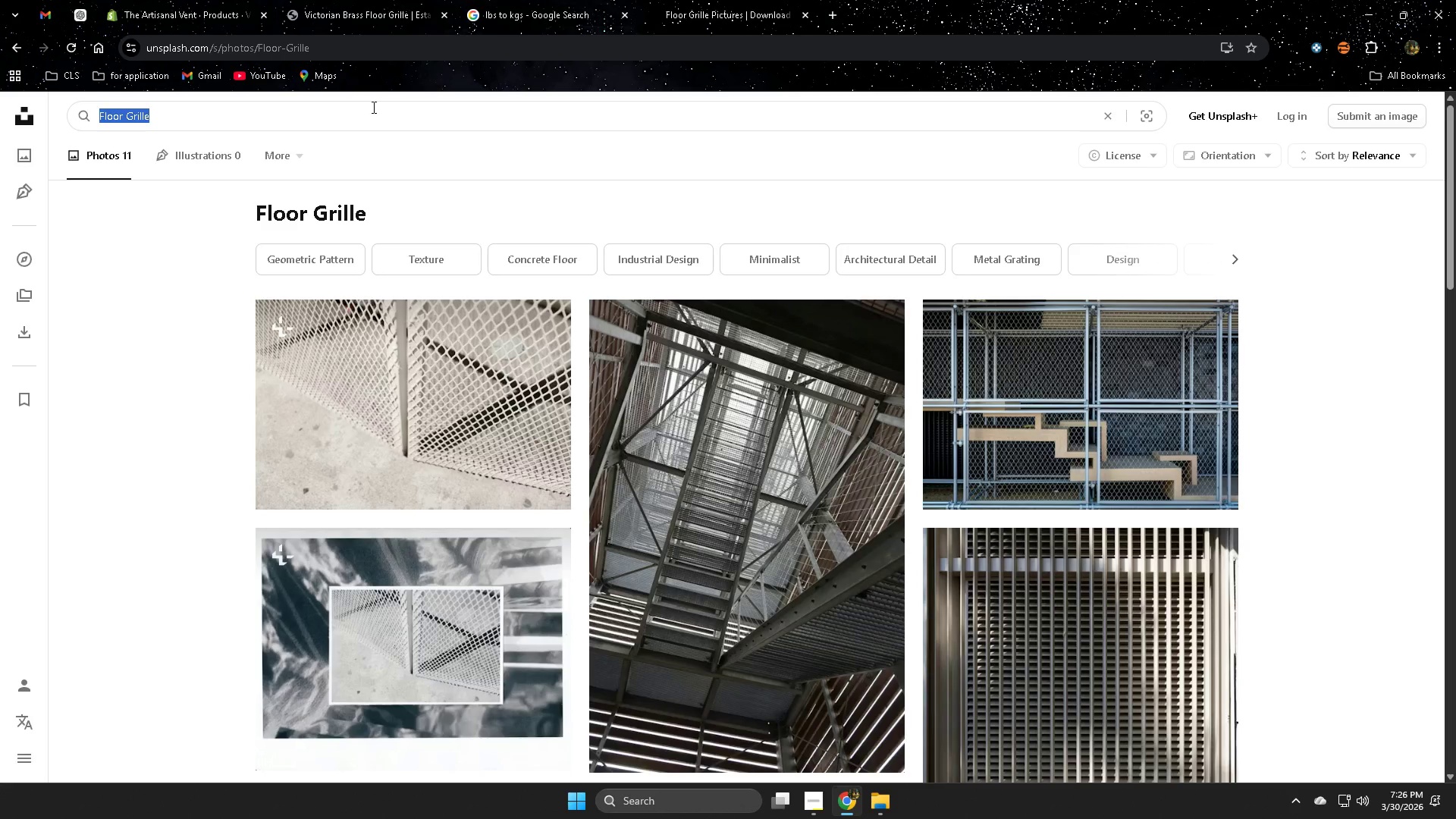 
key(Control+ControlLeft)
 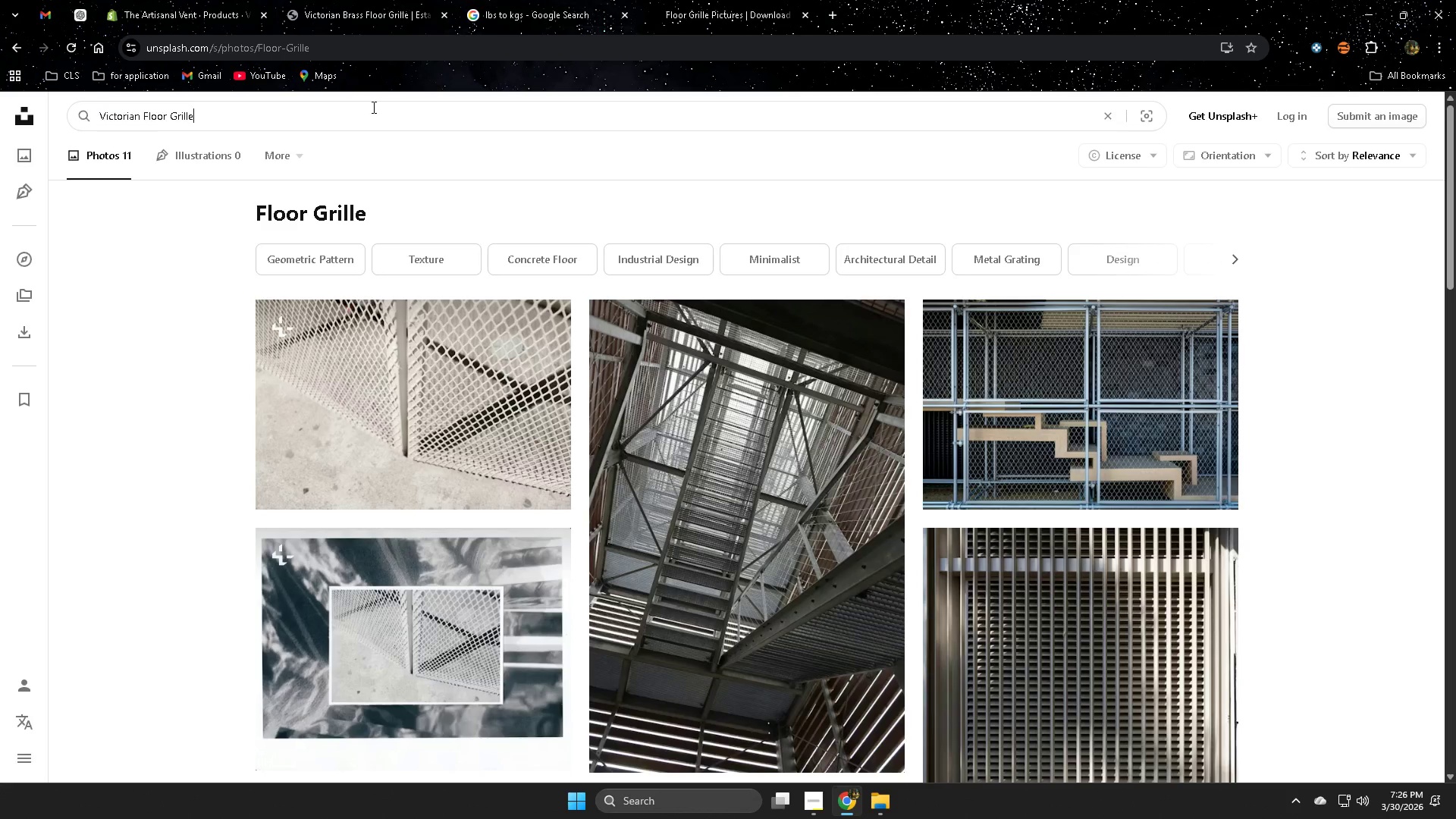 
key(Control+V)
 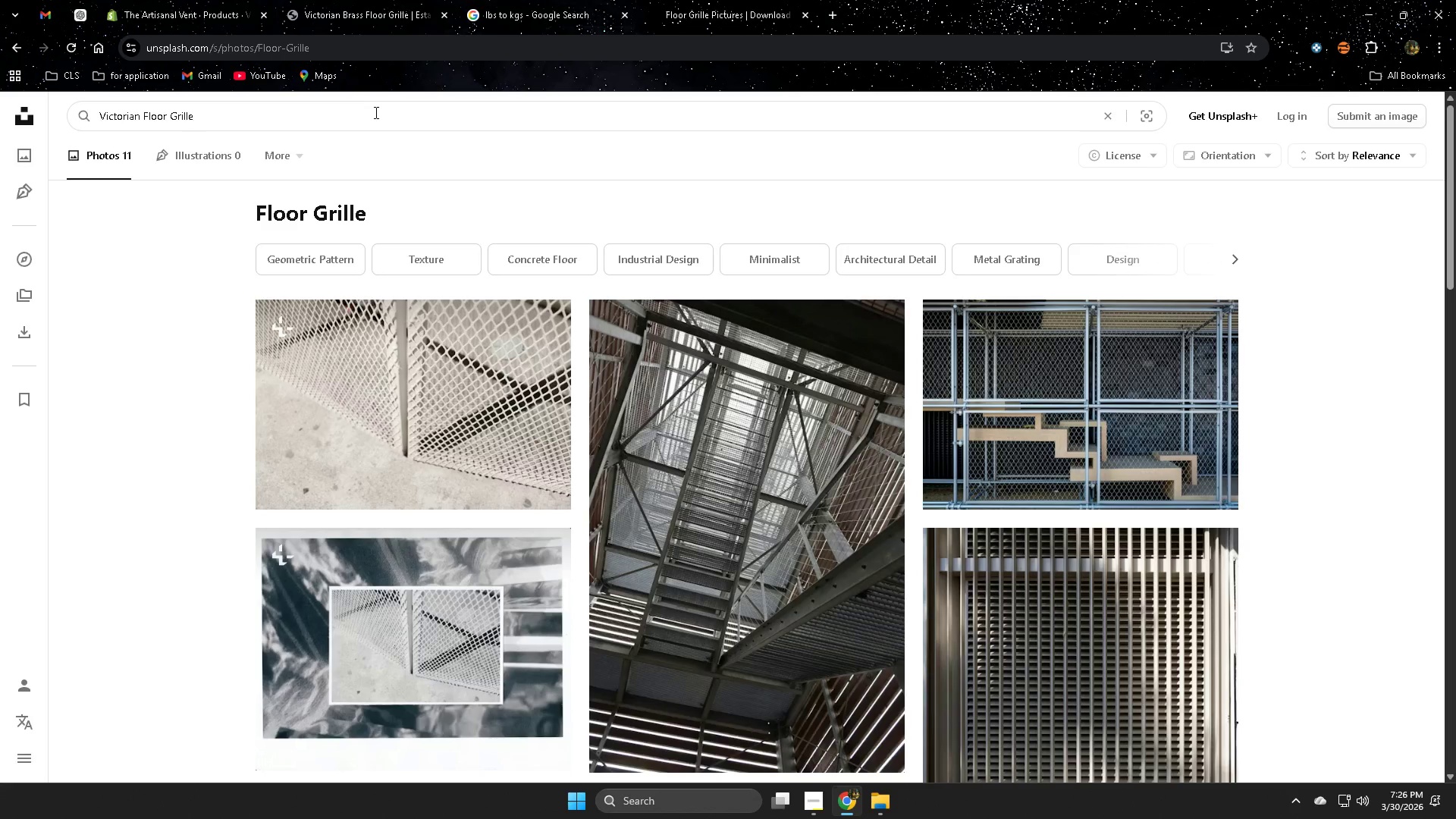 
key(Enter)
 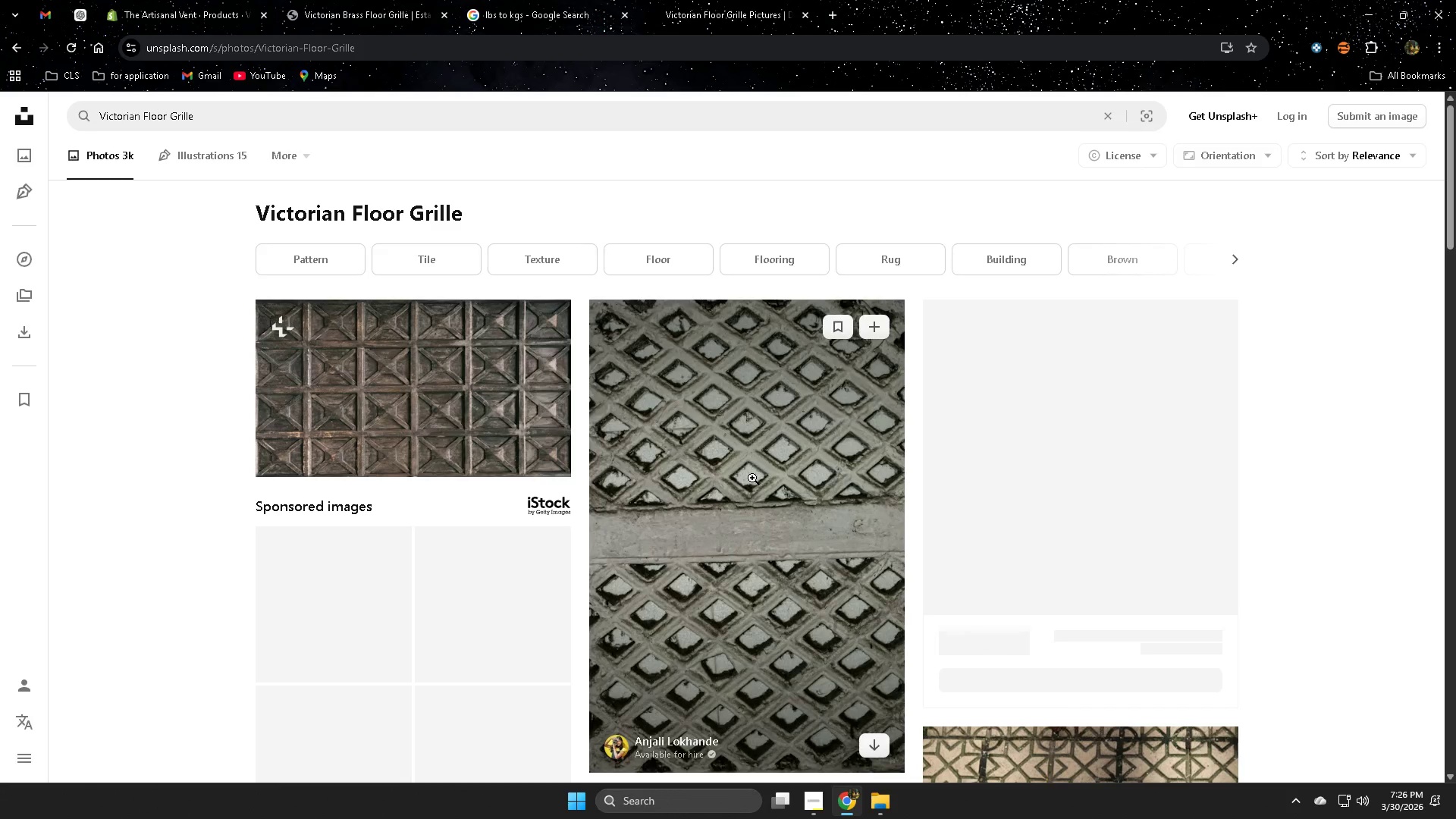 
scroll: coordinate [1247, 460], scroll_direction: down, amount: 3.0
 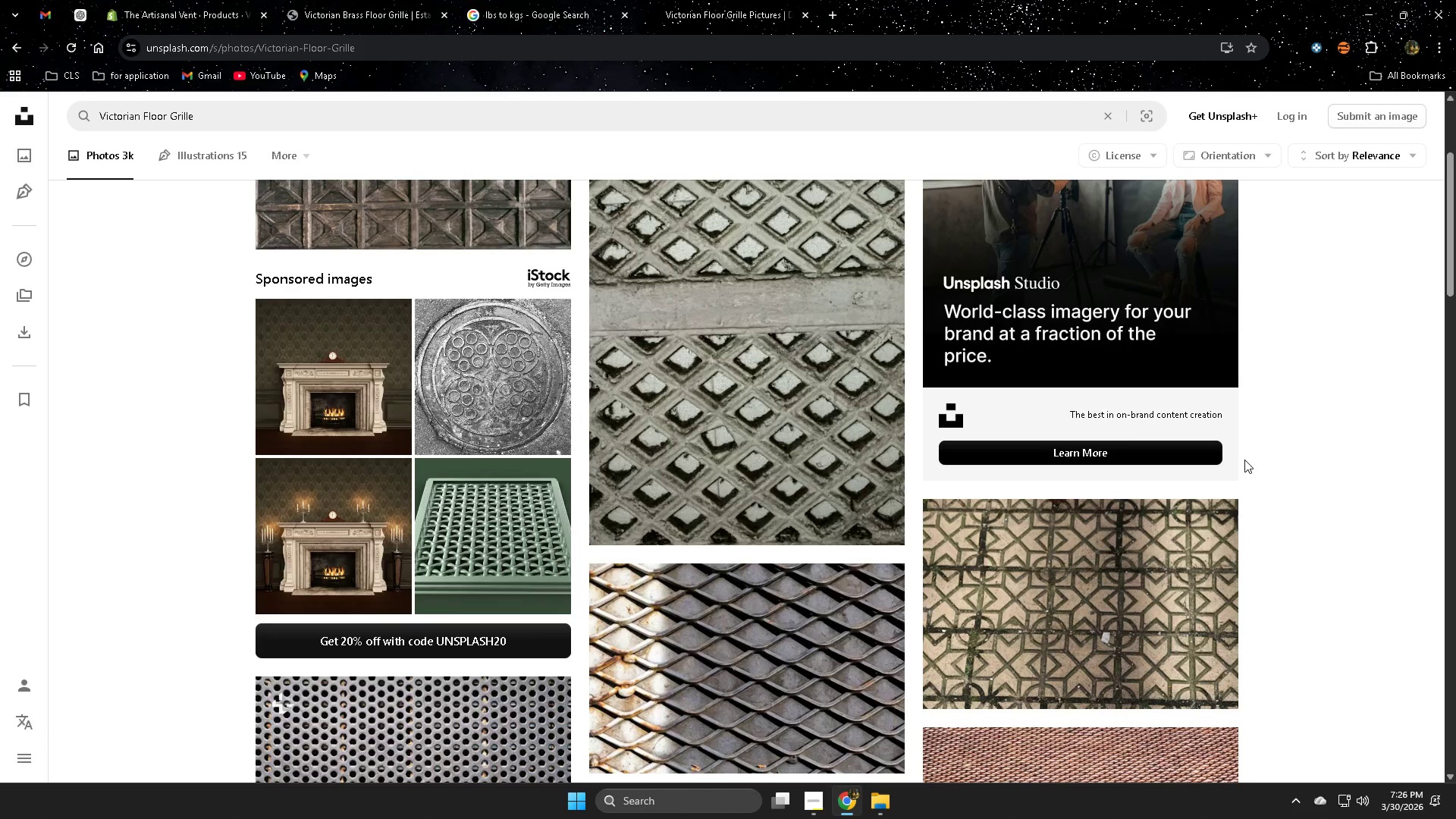 
key(Space)
 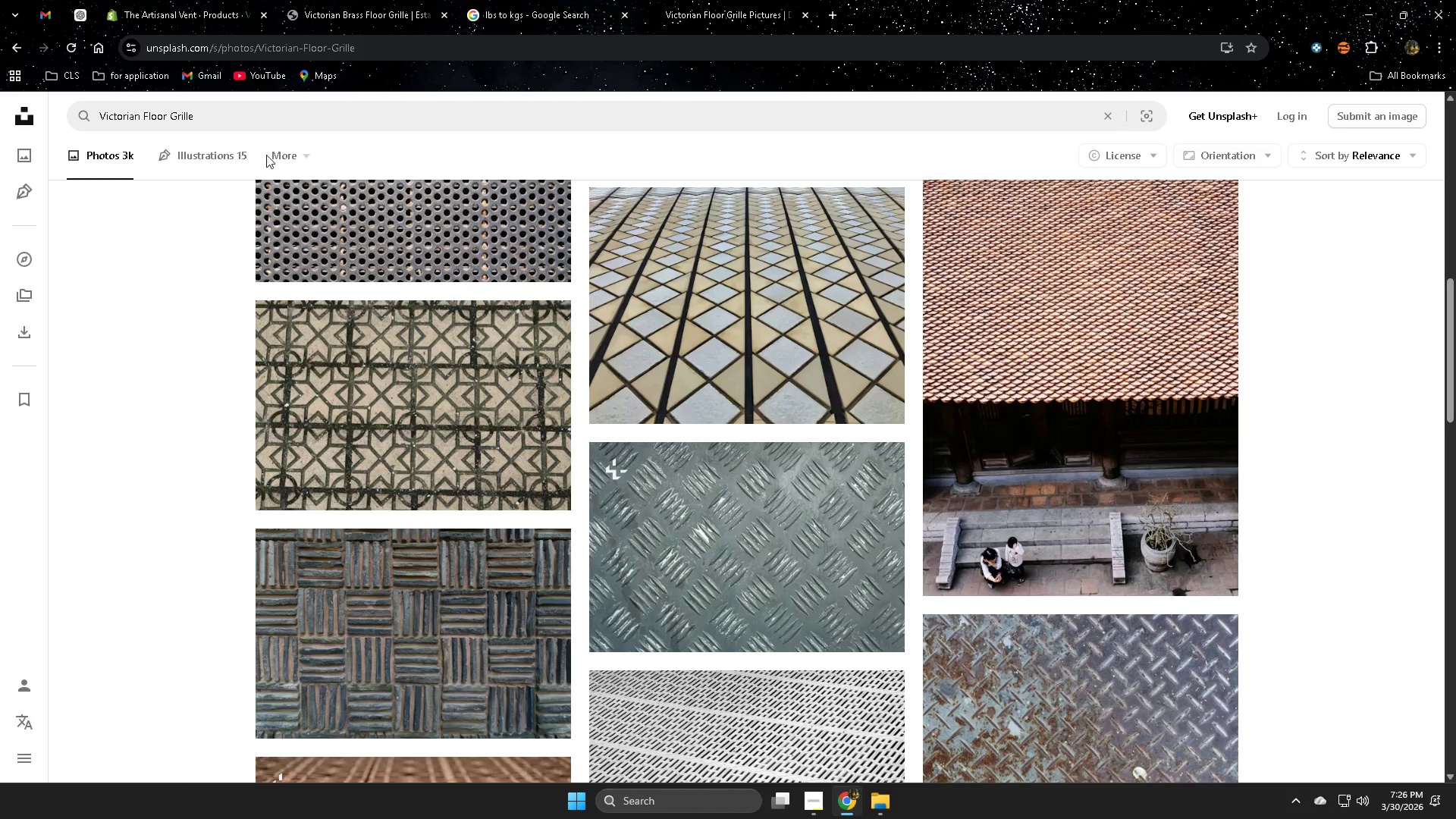 
left_click([273, 116])
 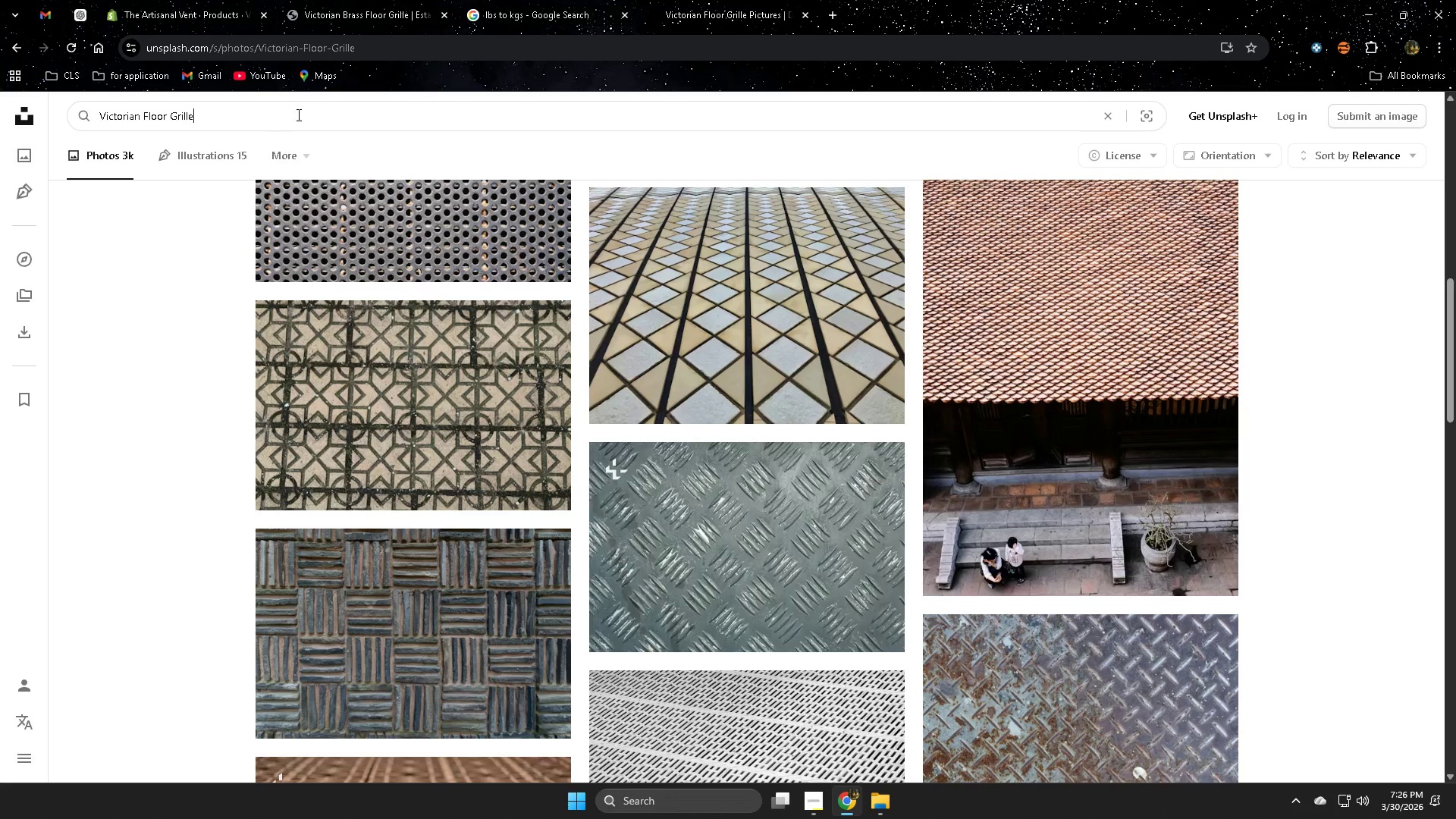 
key(Space)
 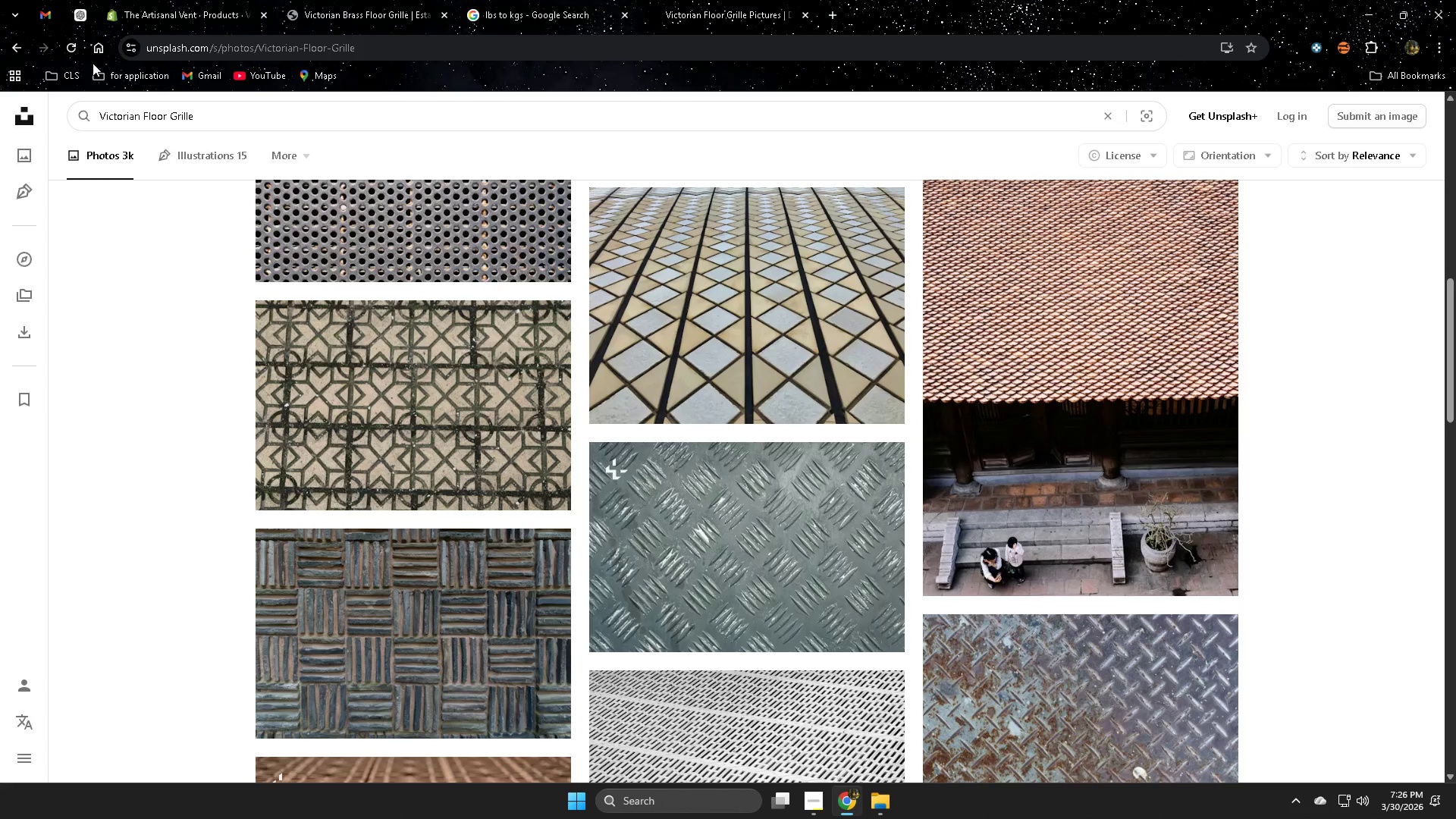 
left_click([78, 13])
 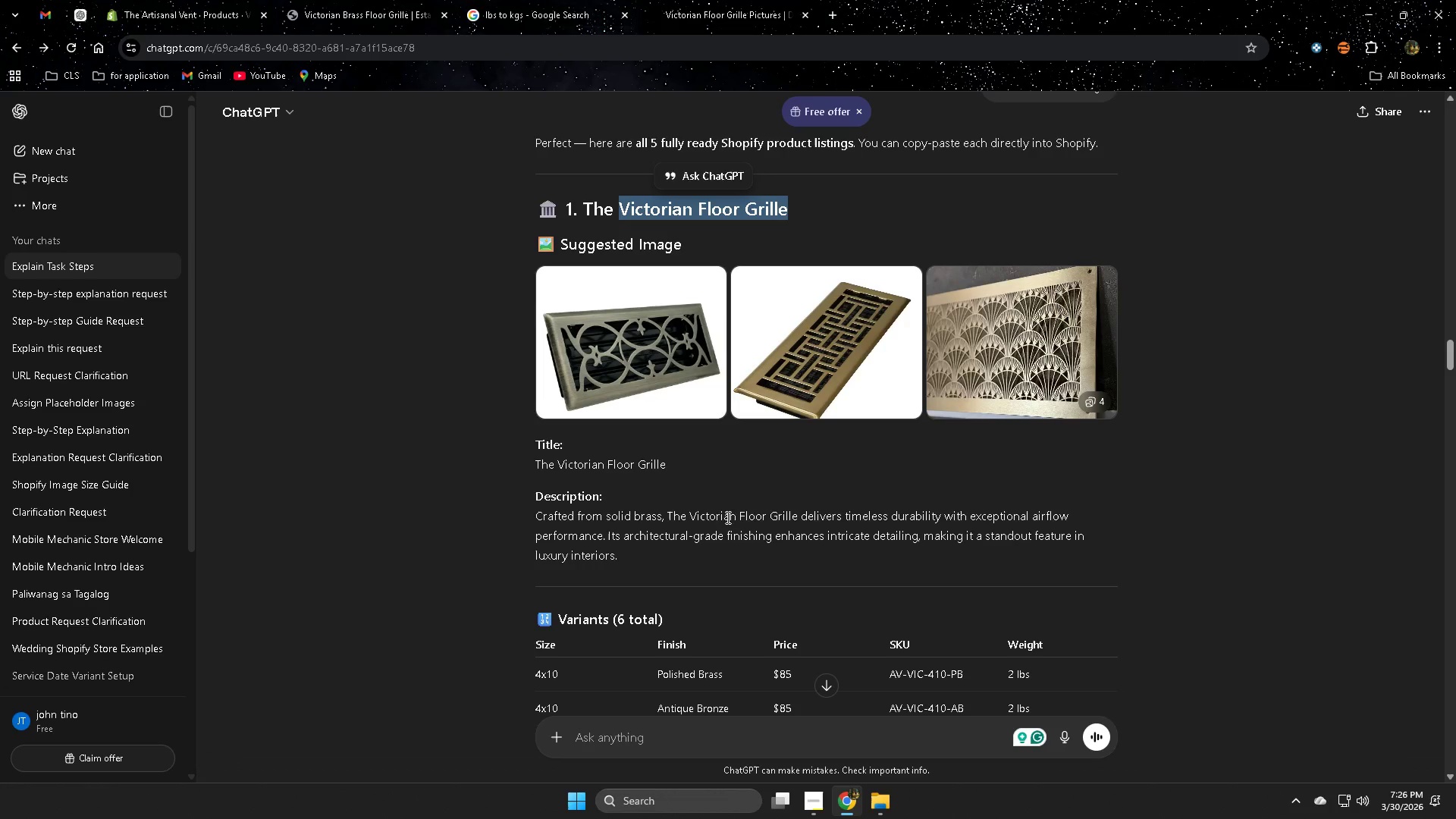 
scroll: coordinate [702, 599], scroll_direction: down, amount: 2.0
 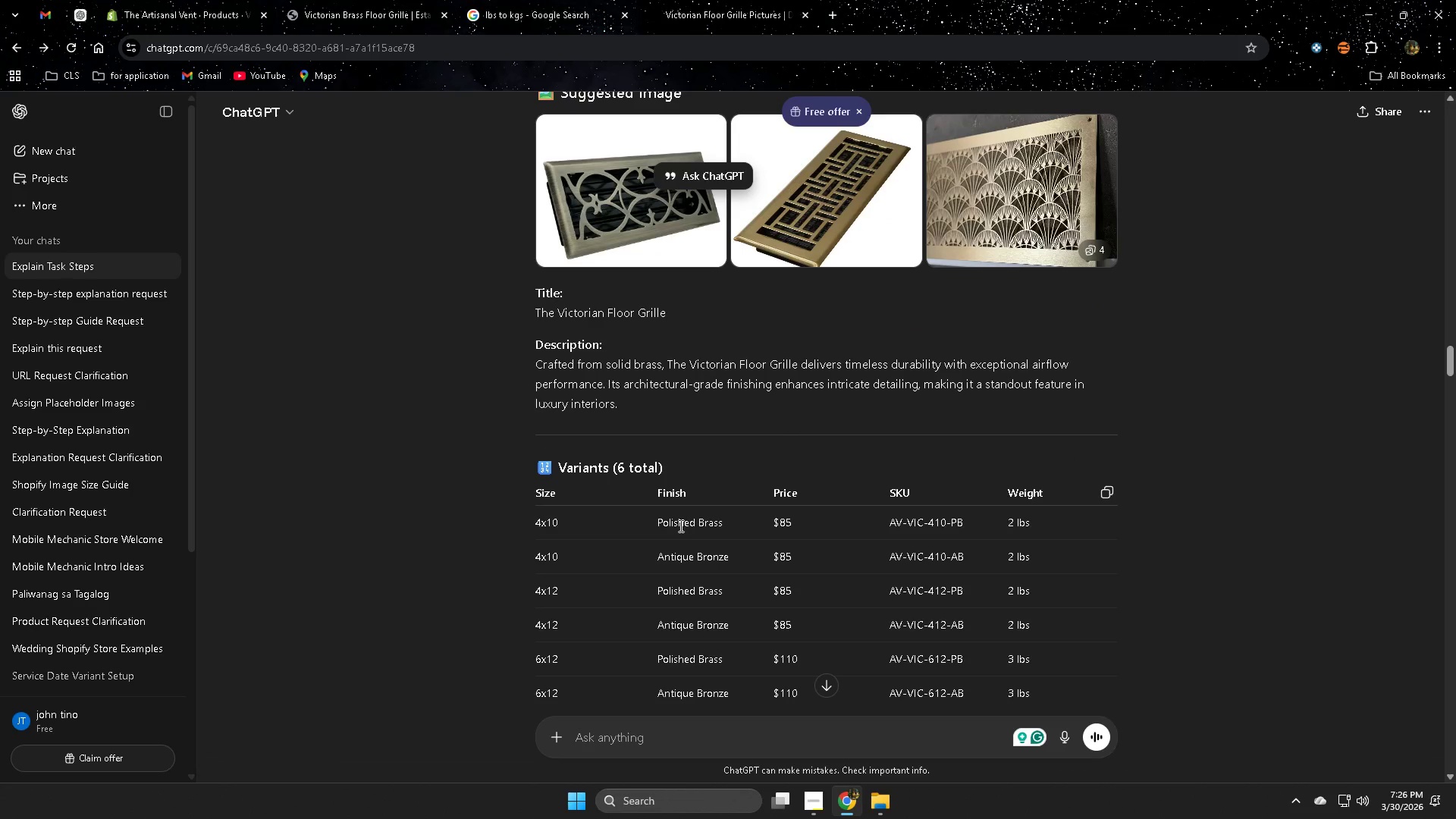 
double_click([679, 526])
 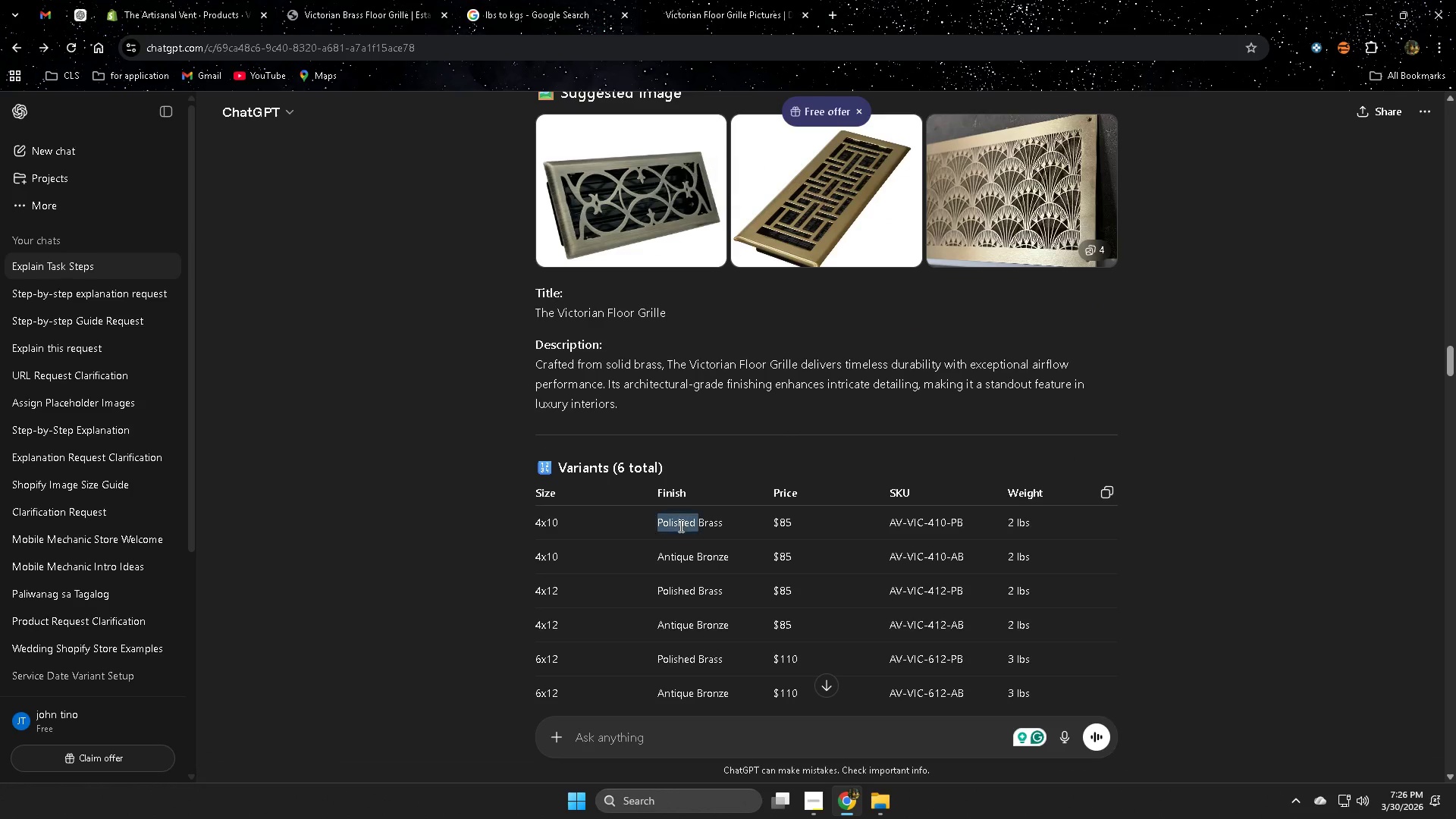 
triple_click([679, 526])
 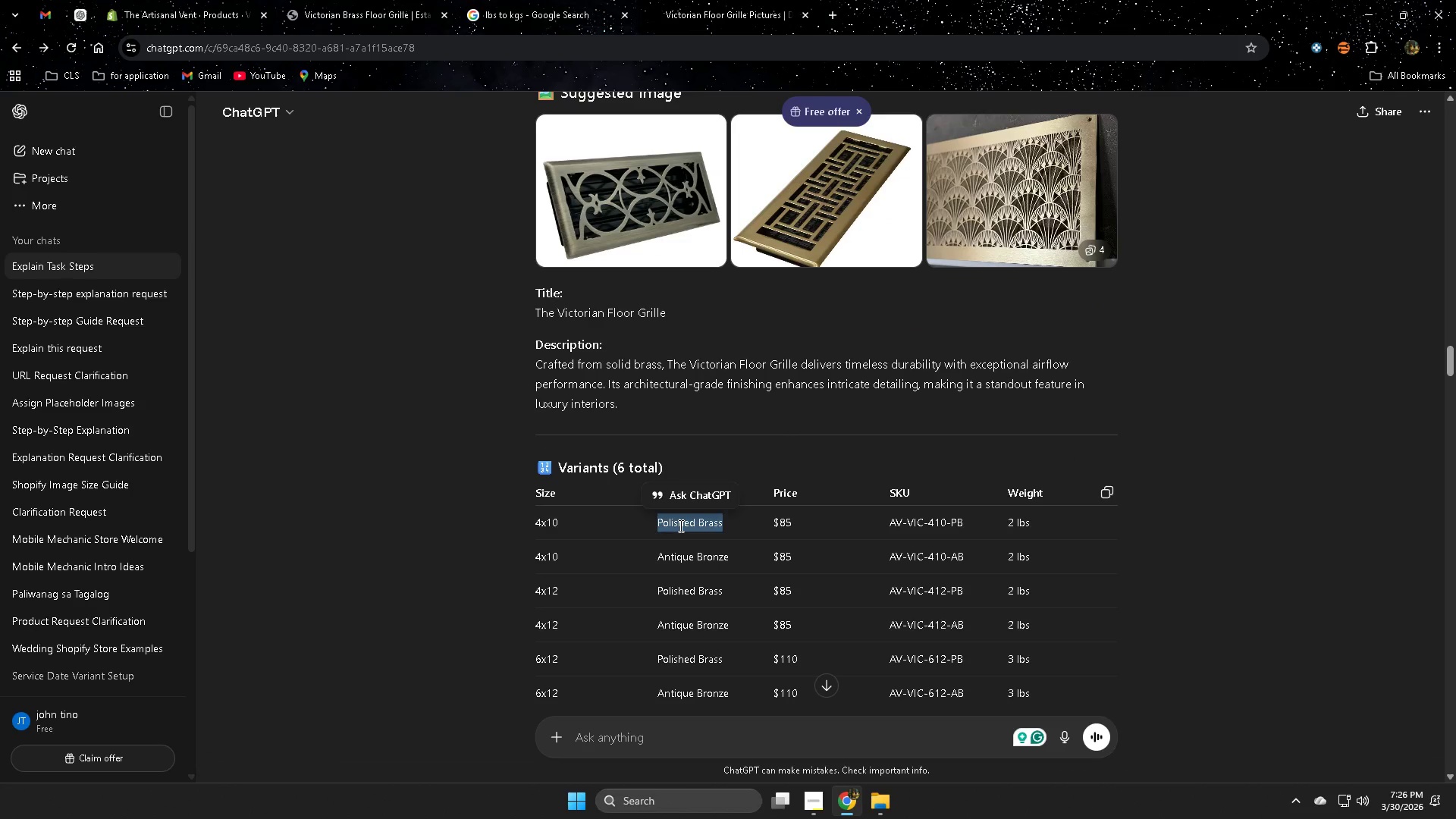 
key(Control+ControlLeft)
 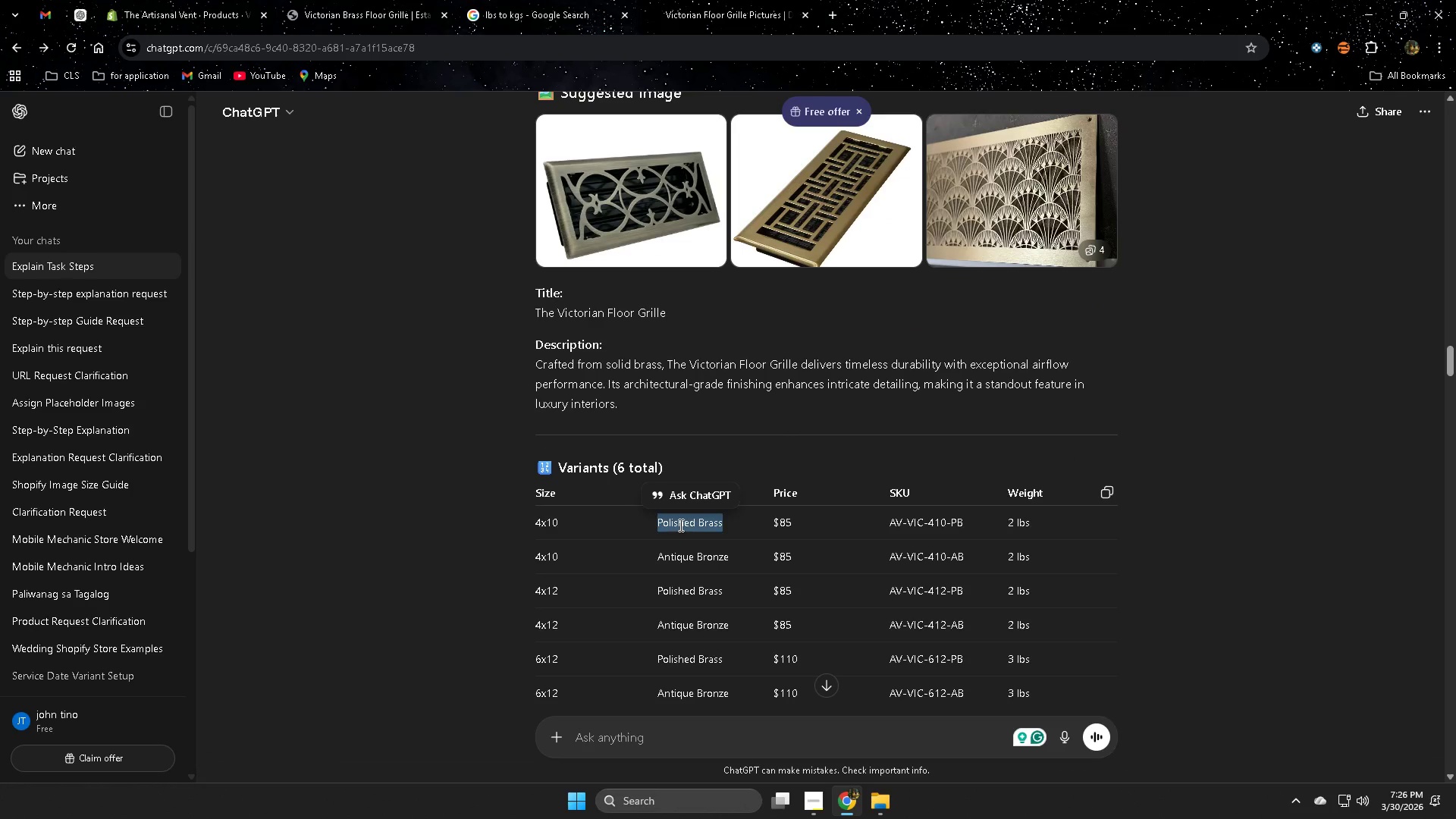 
key(Control+C)
 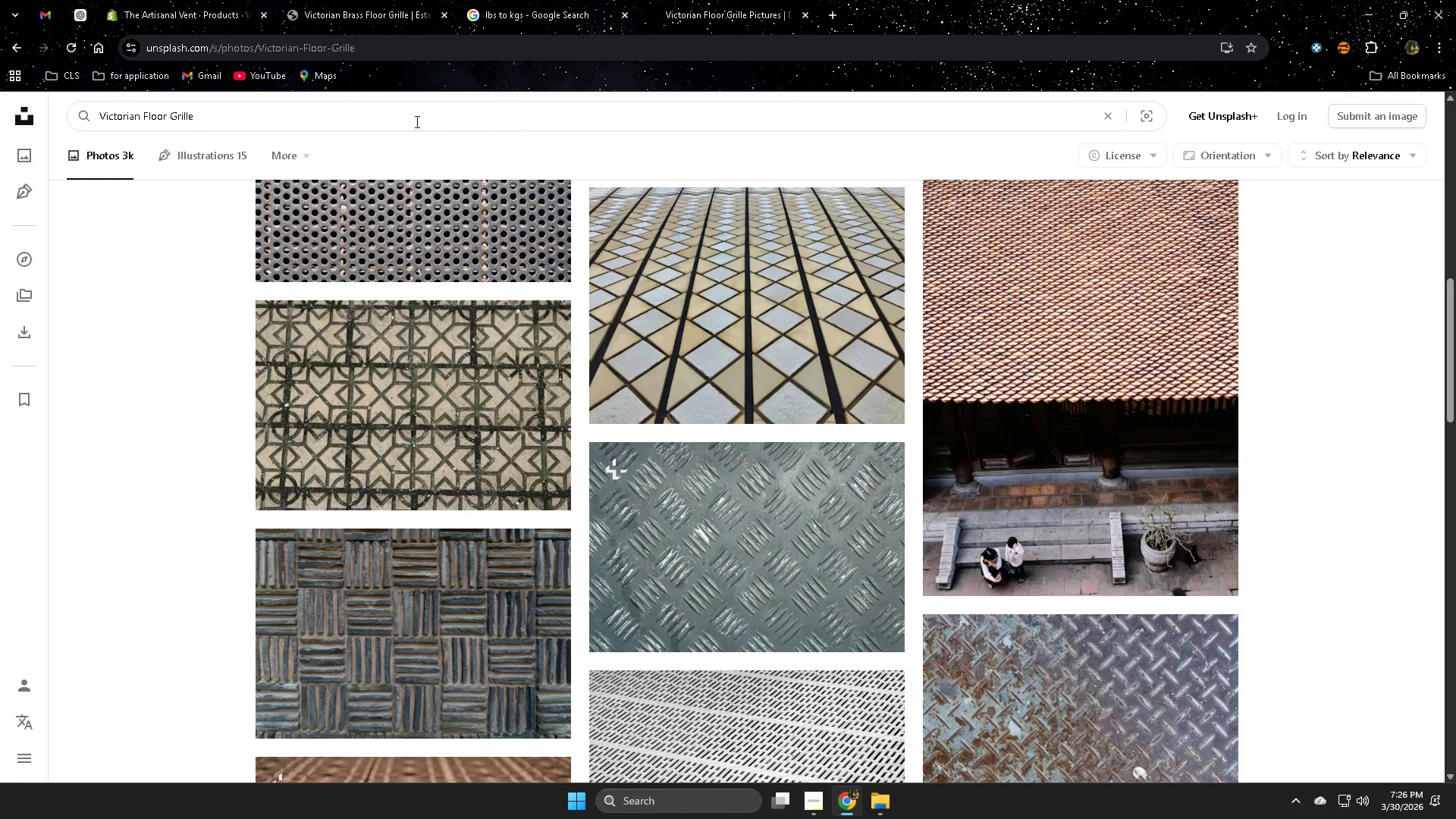 
key(Control+ControlLeft)
 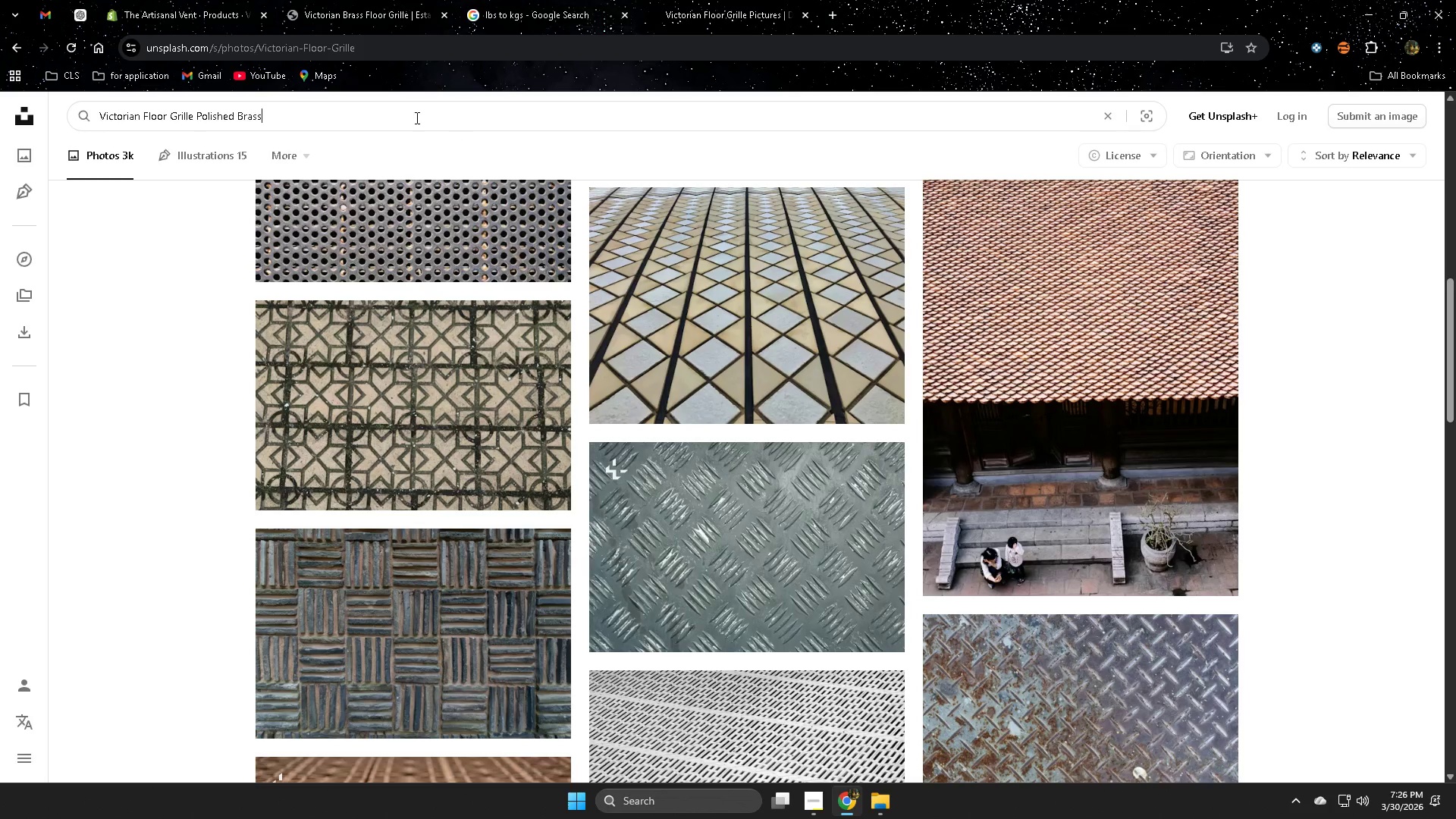 
key(Control+V)
 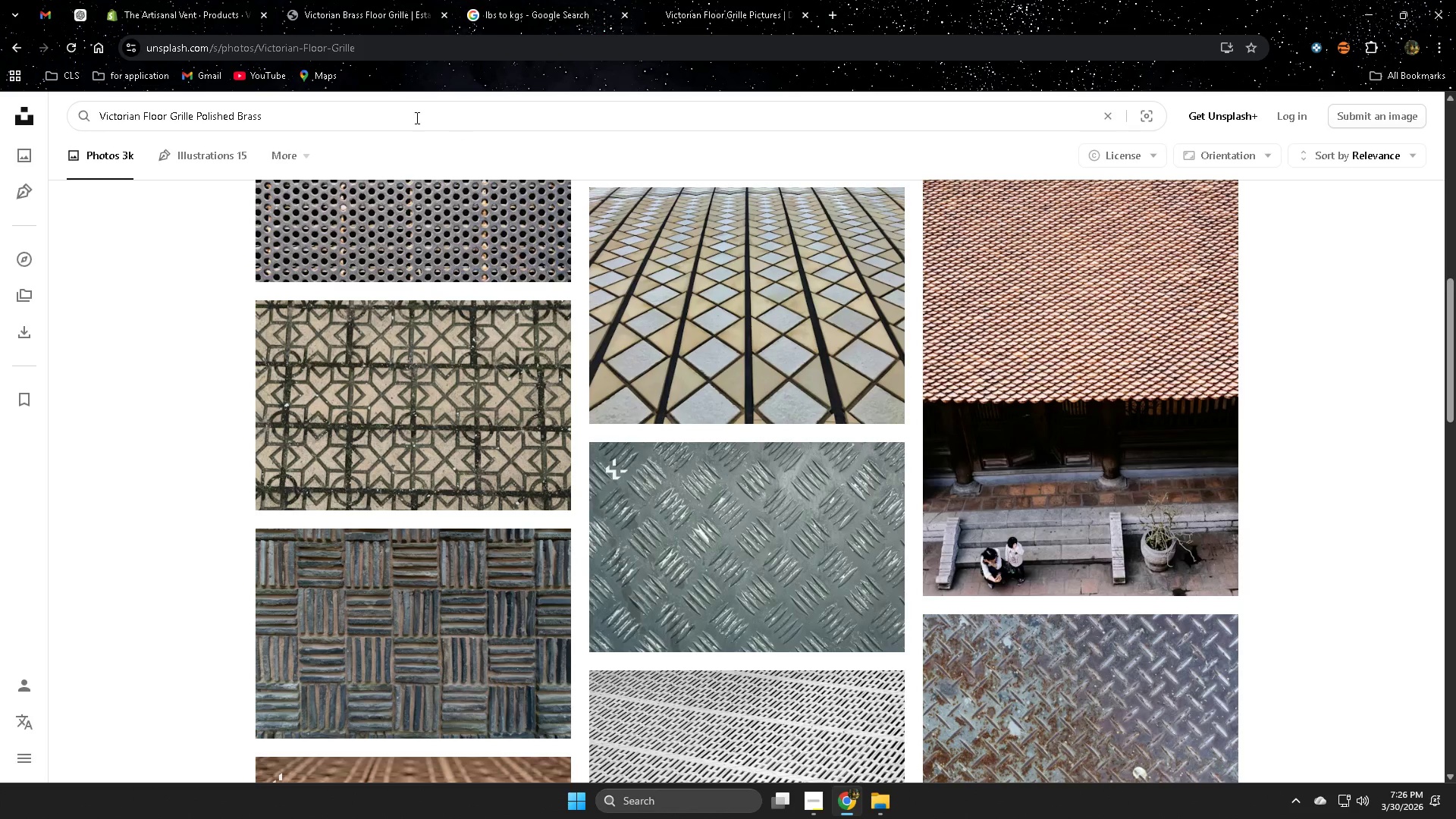 
key(Enter)
 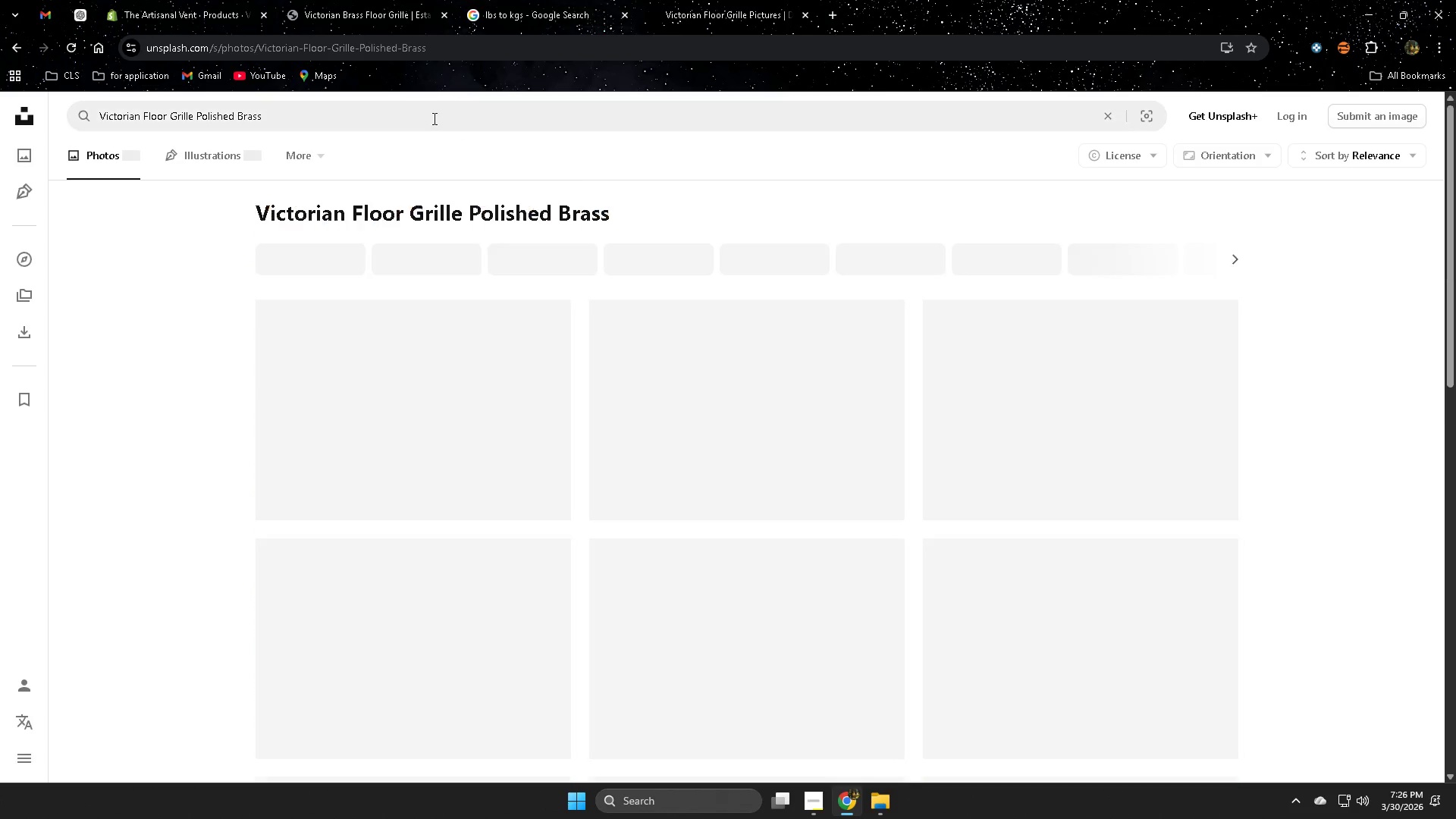 
mouse_move([432, 102])
 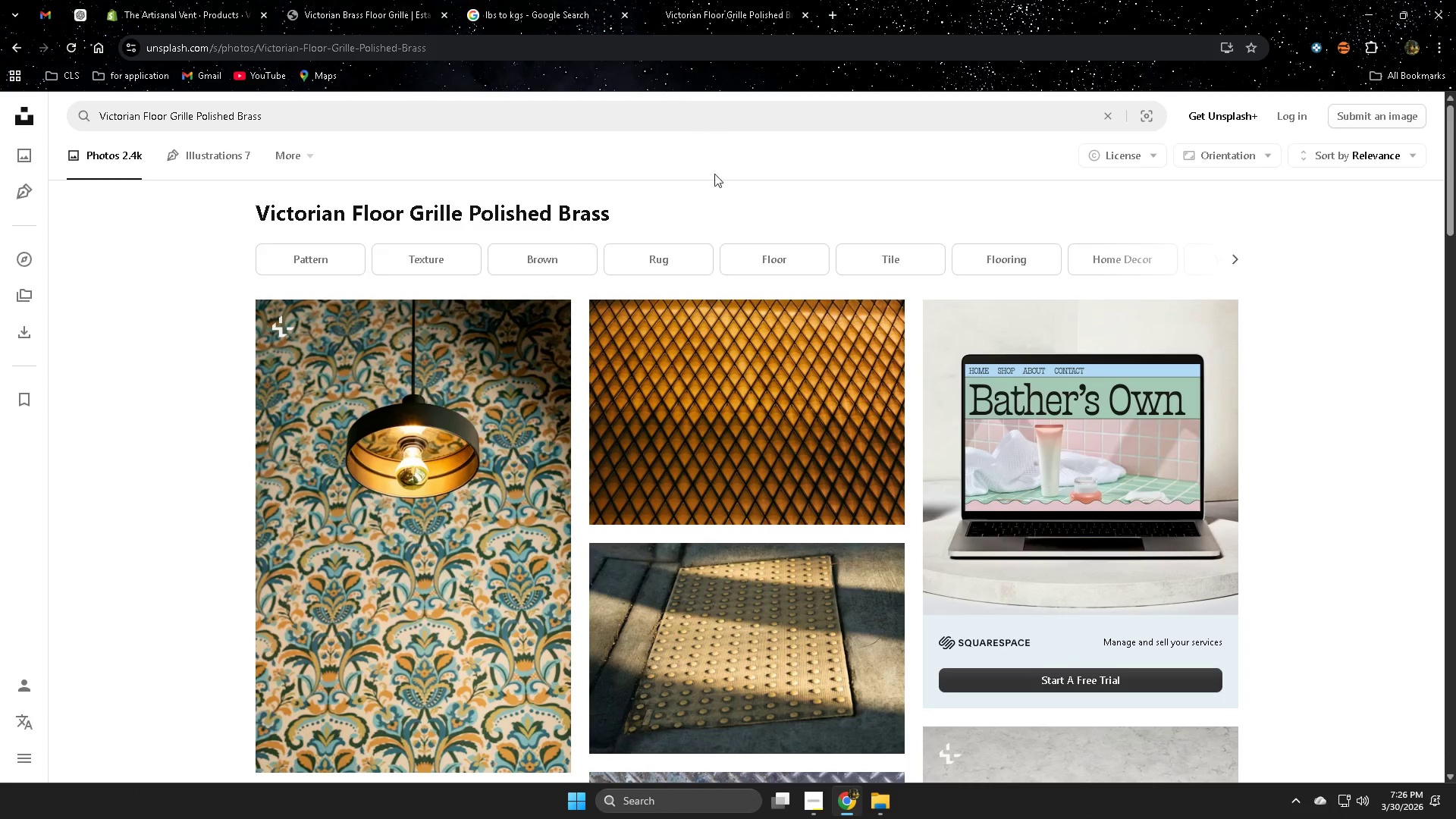 
scroll: coordinate [1150, 566], scroll_direction: down, amount: 20.0
 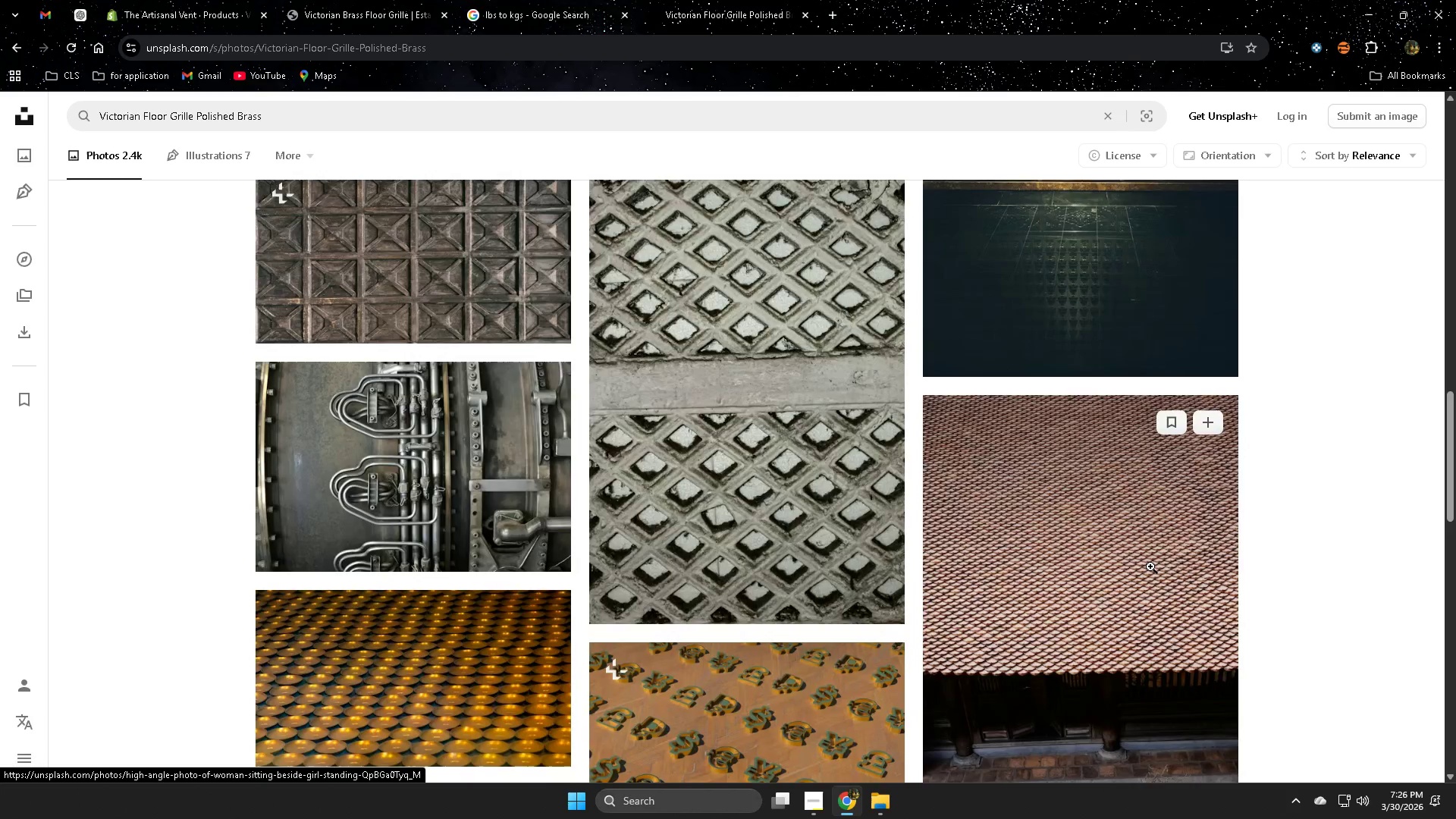 
scroll: coordinate [1150, 566], scroll_direction: up, amount: 4.0
 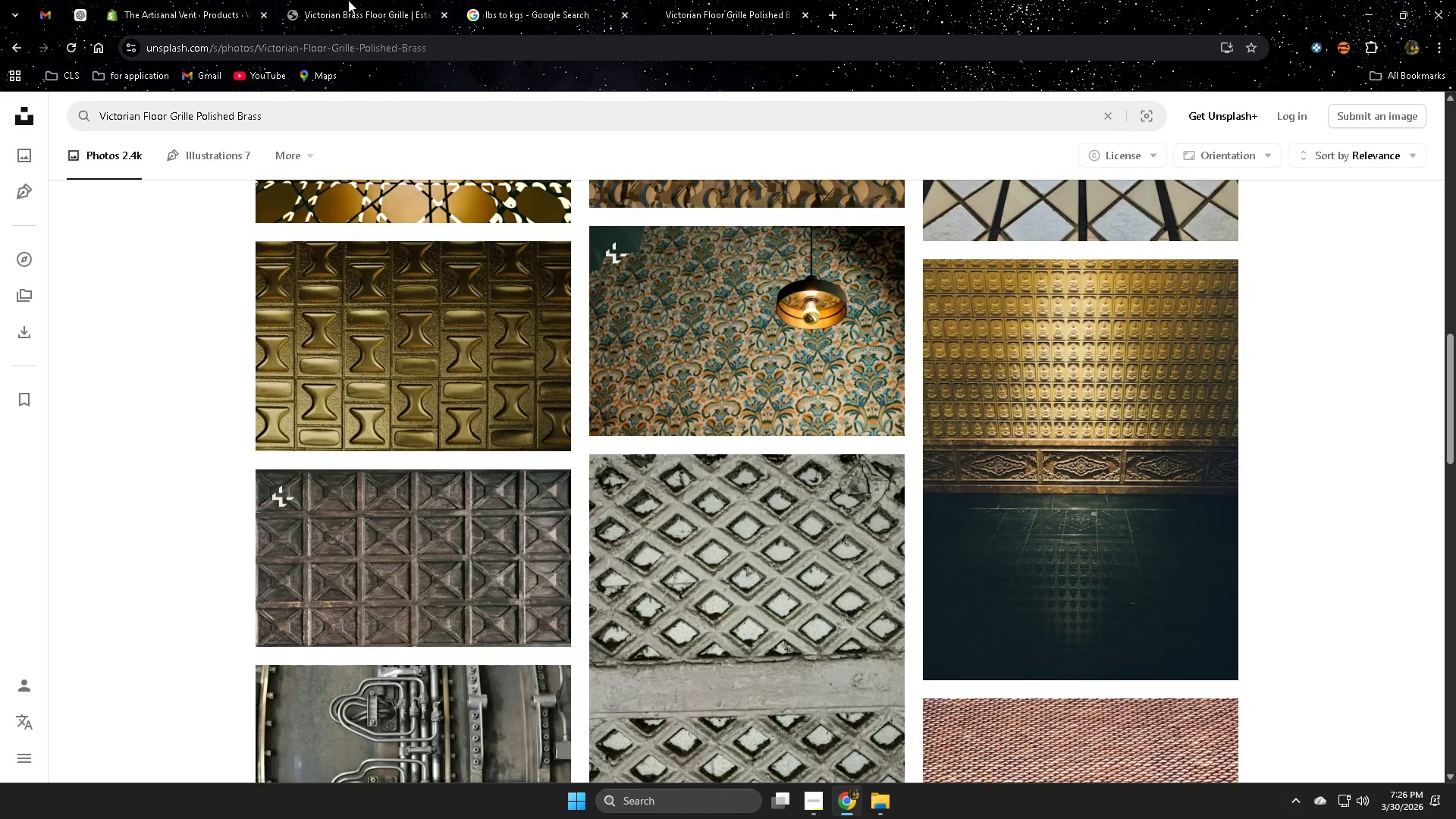 
left_click([348, 0])
 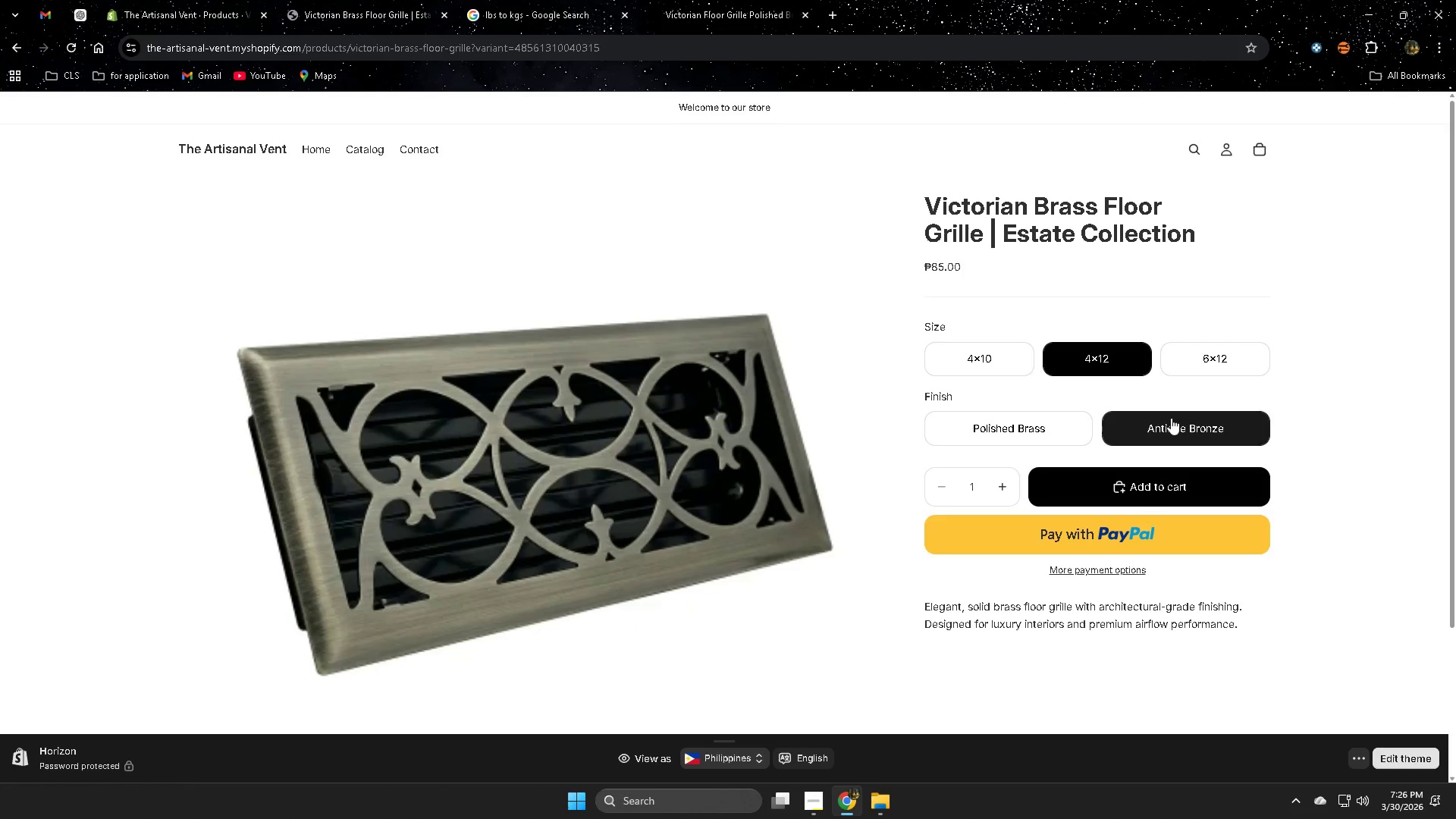 
wait(5.19)
 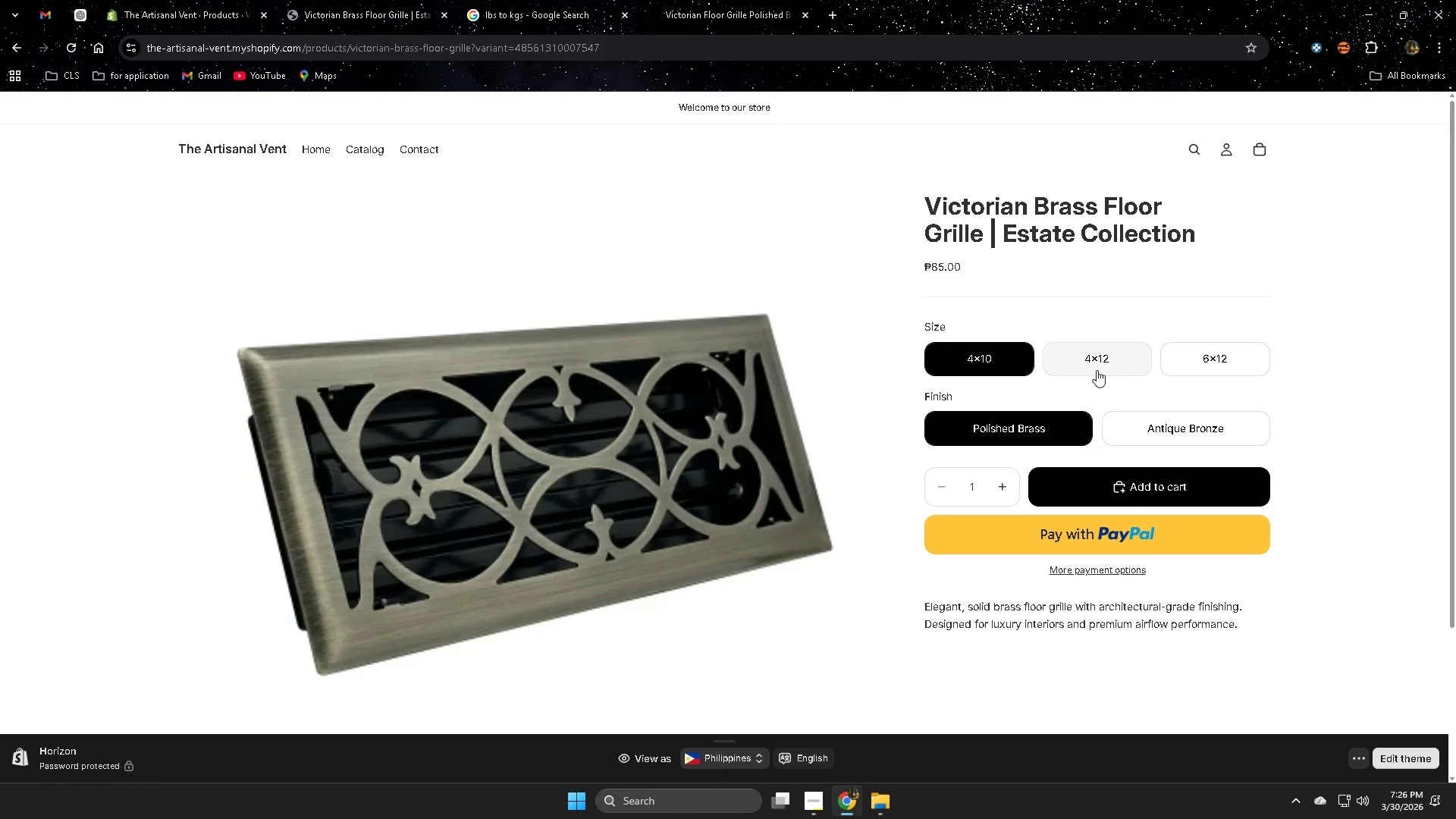 
left_click([1018, 369])
 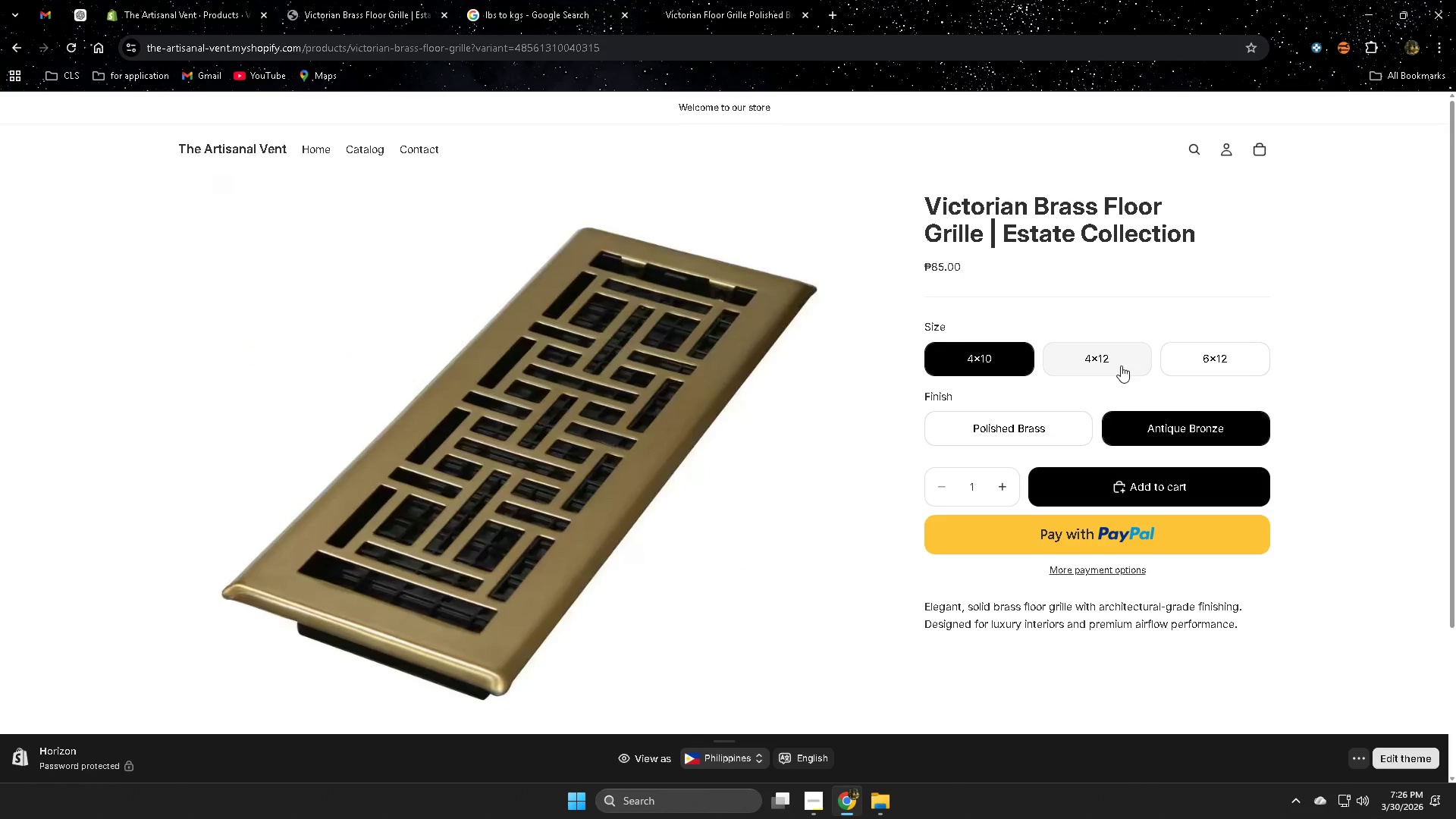 
left_click([1002, 429])
 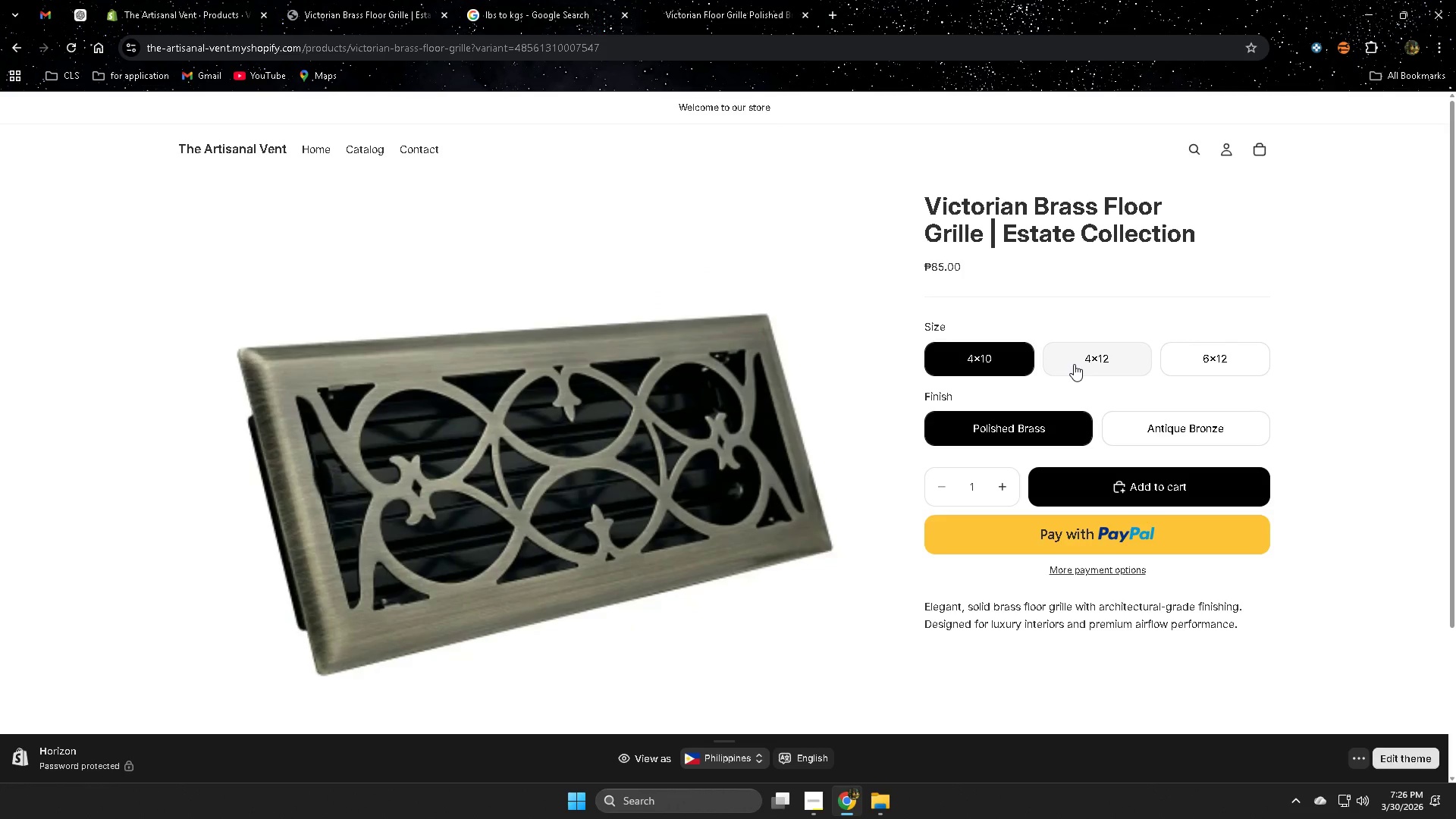 
left_click([1080, 362])
 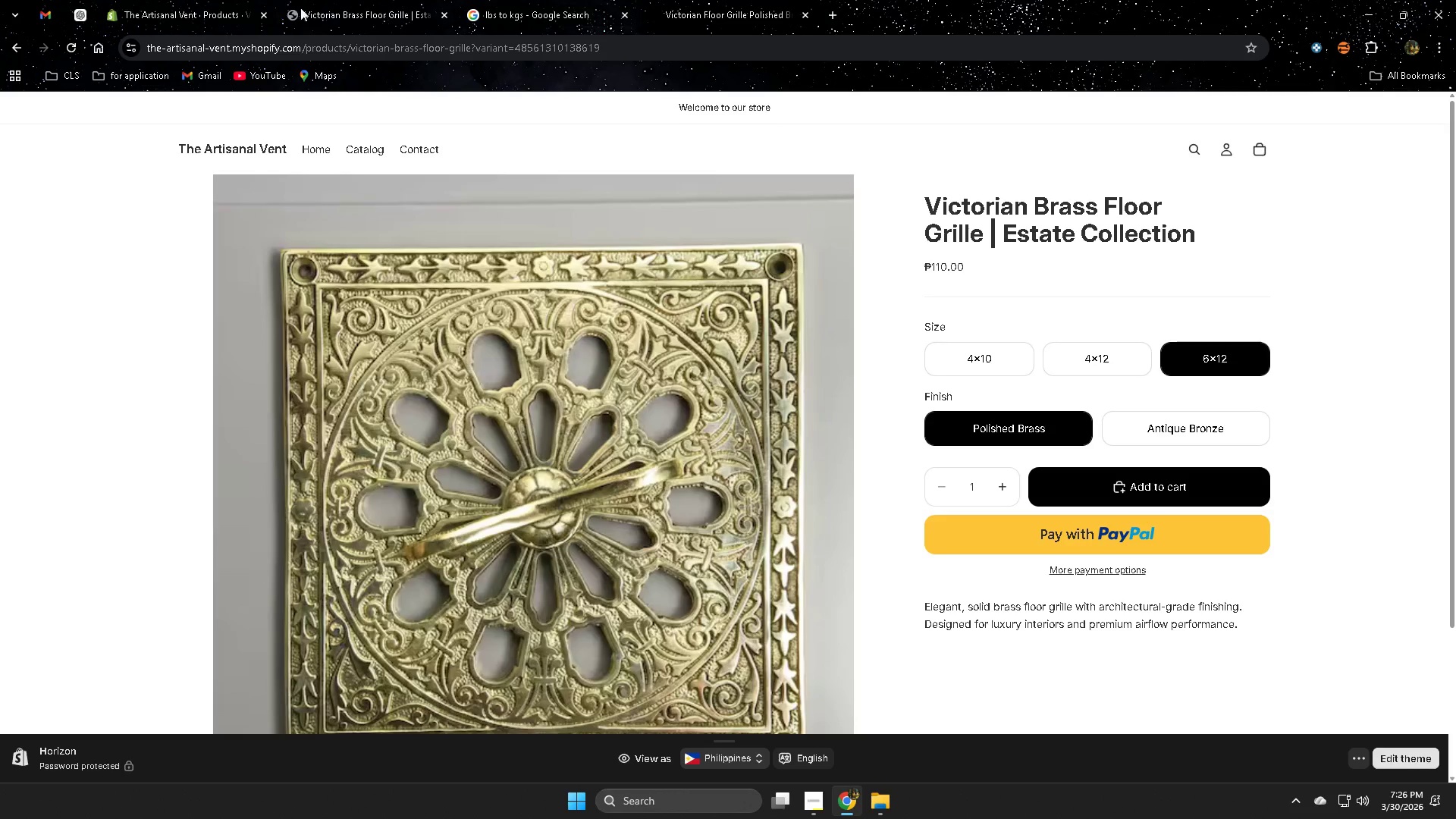 
wait(7.25)
 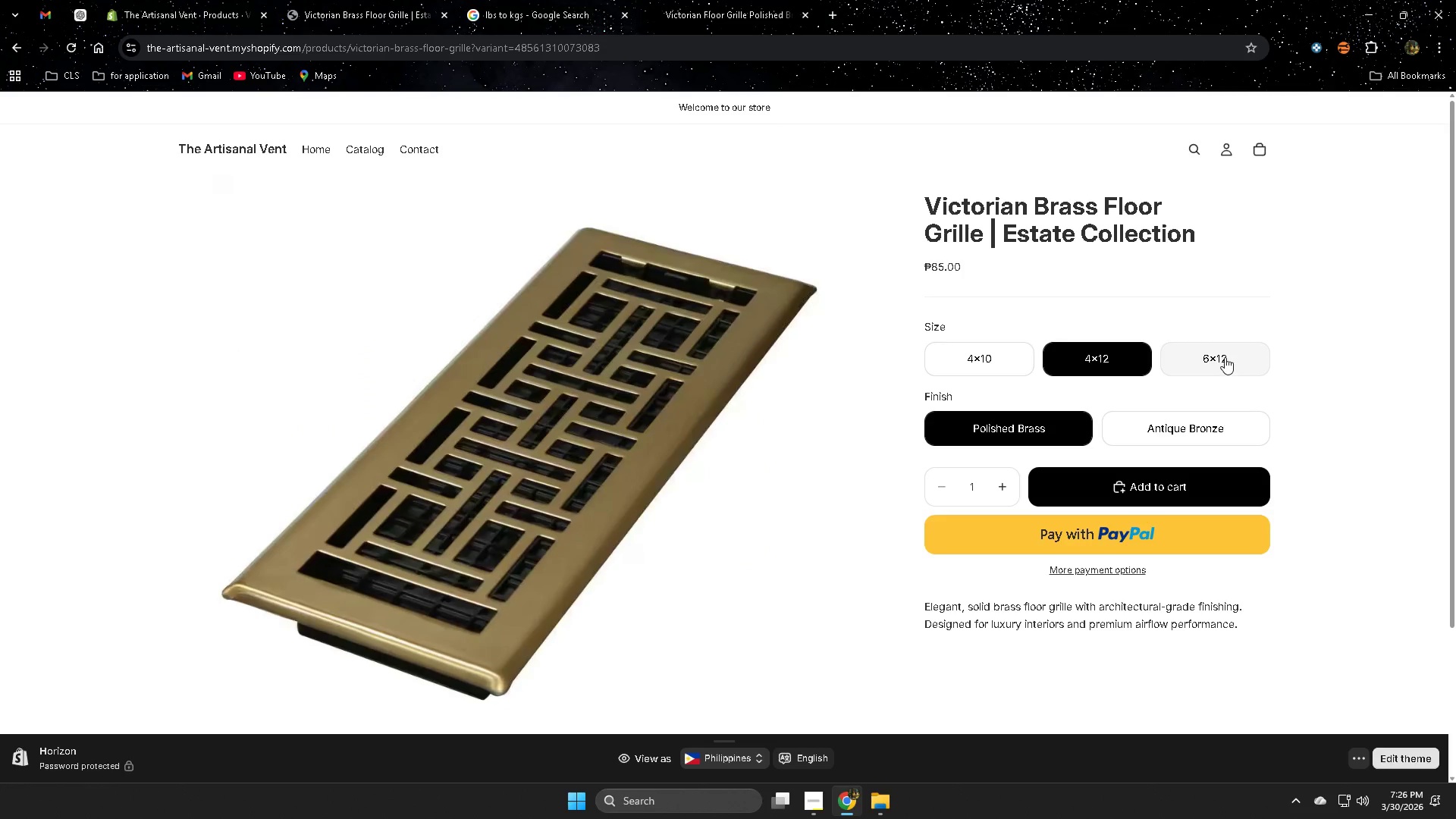 
left_click([177, 8])
 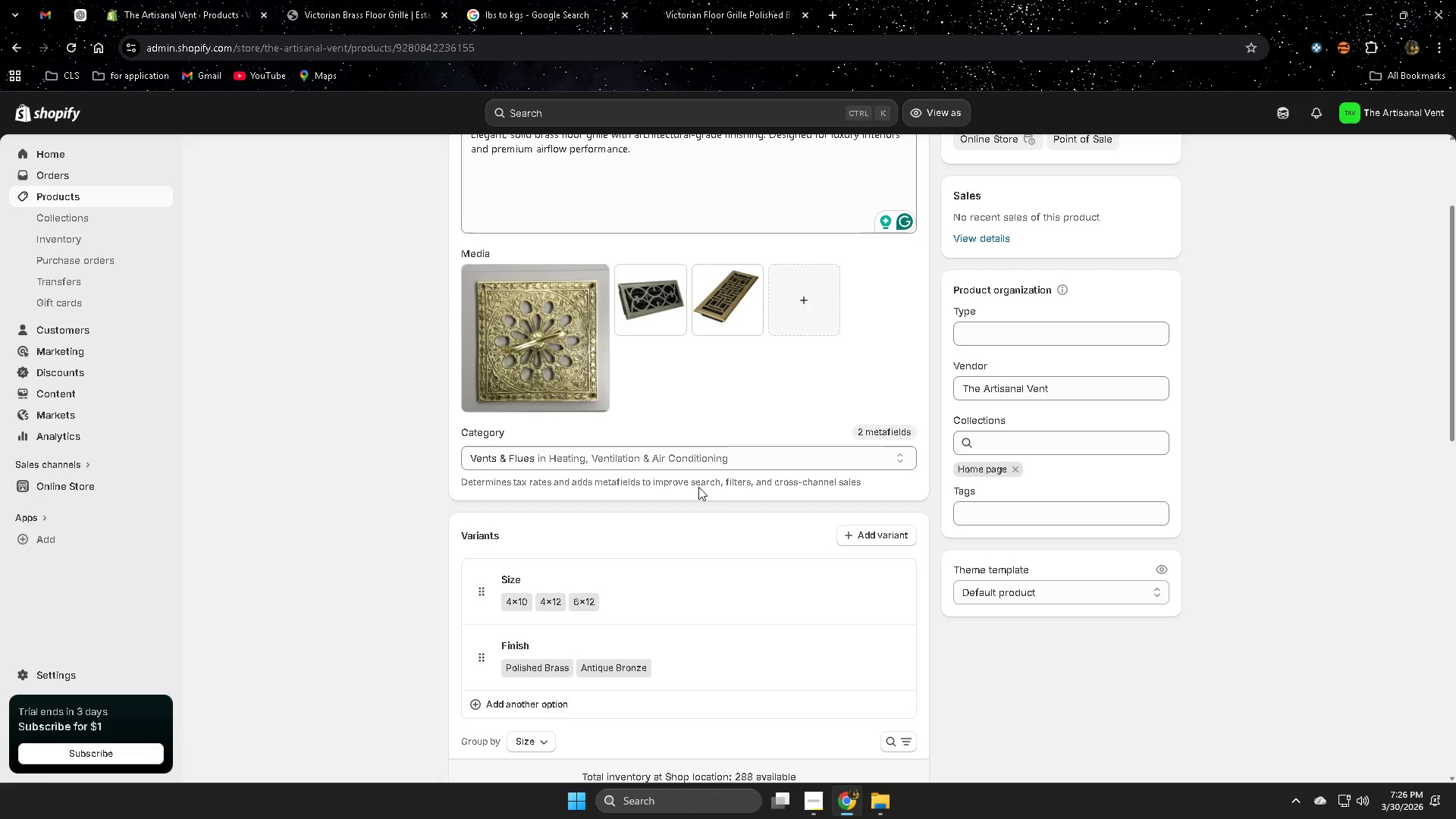 
scroll: coordinate [769, 472], scroll_direction: down, amount: 5.0
 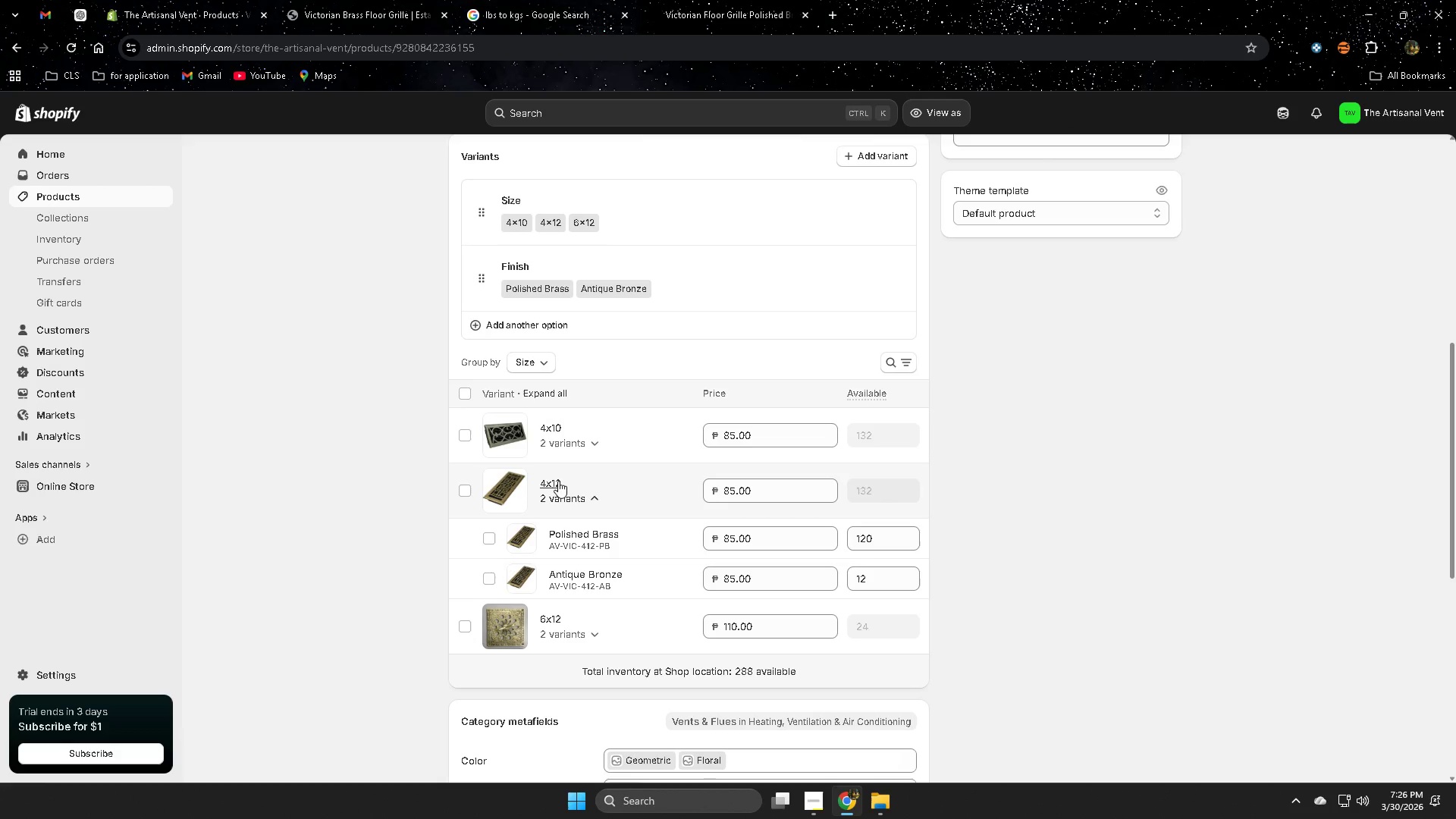 
left_click([595, 497])
 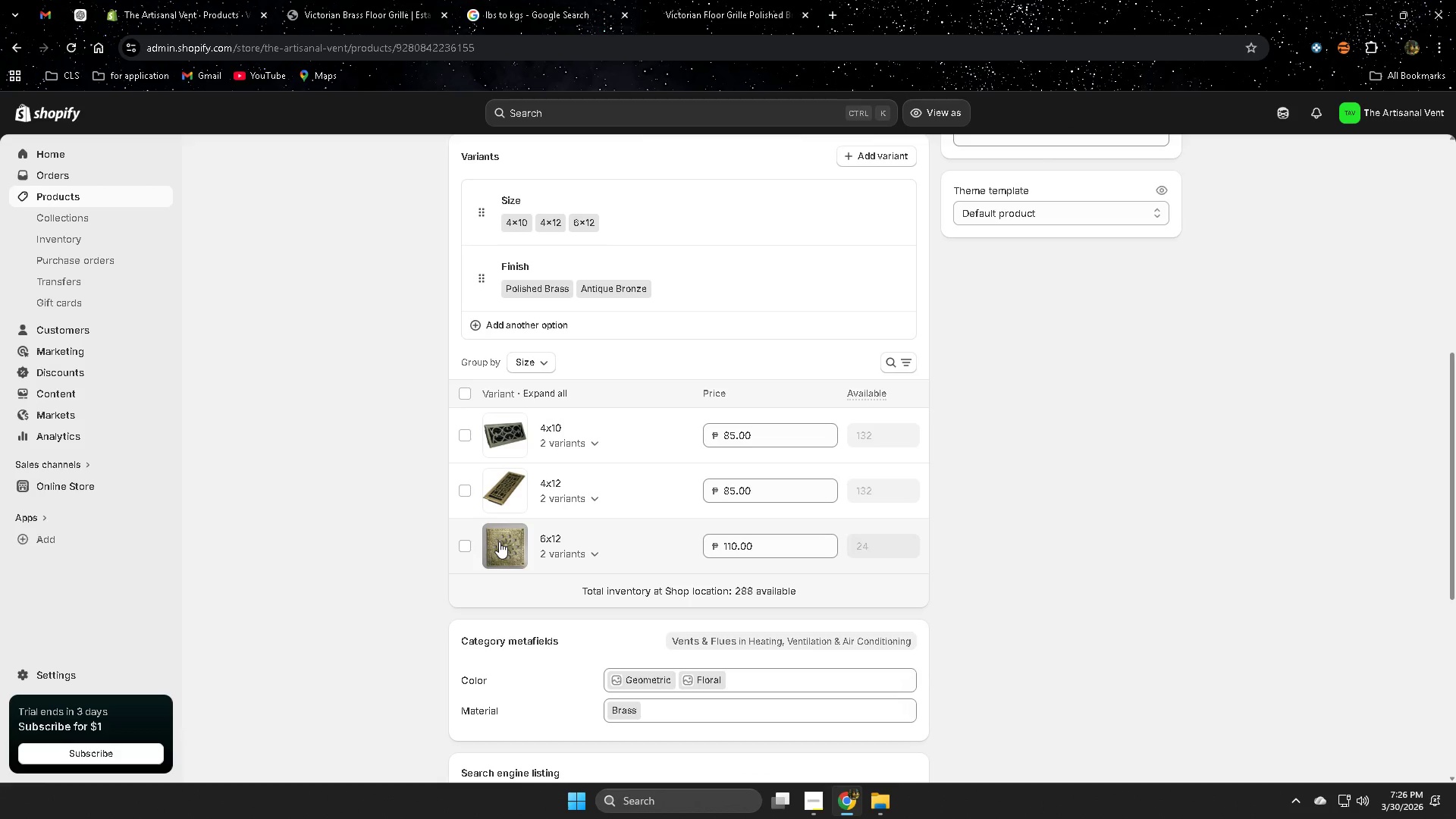 
left_click([499, 541])
 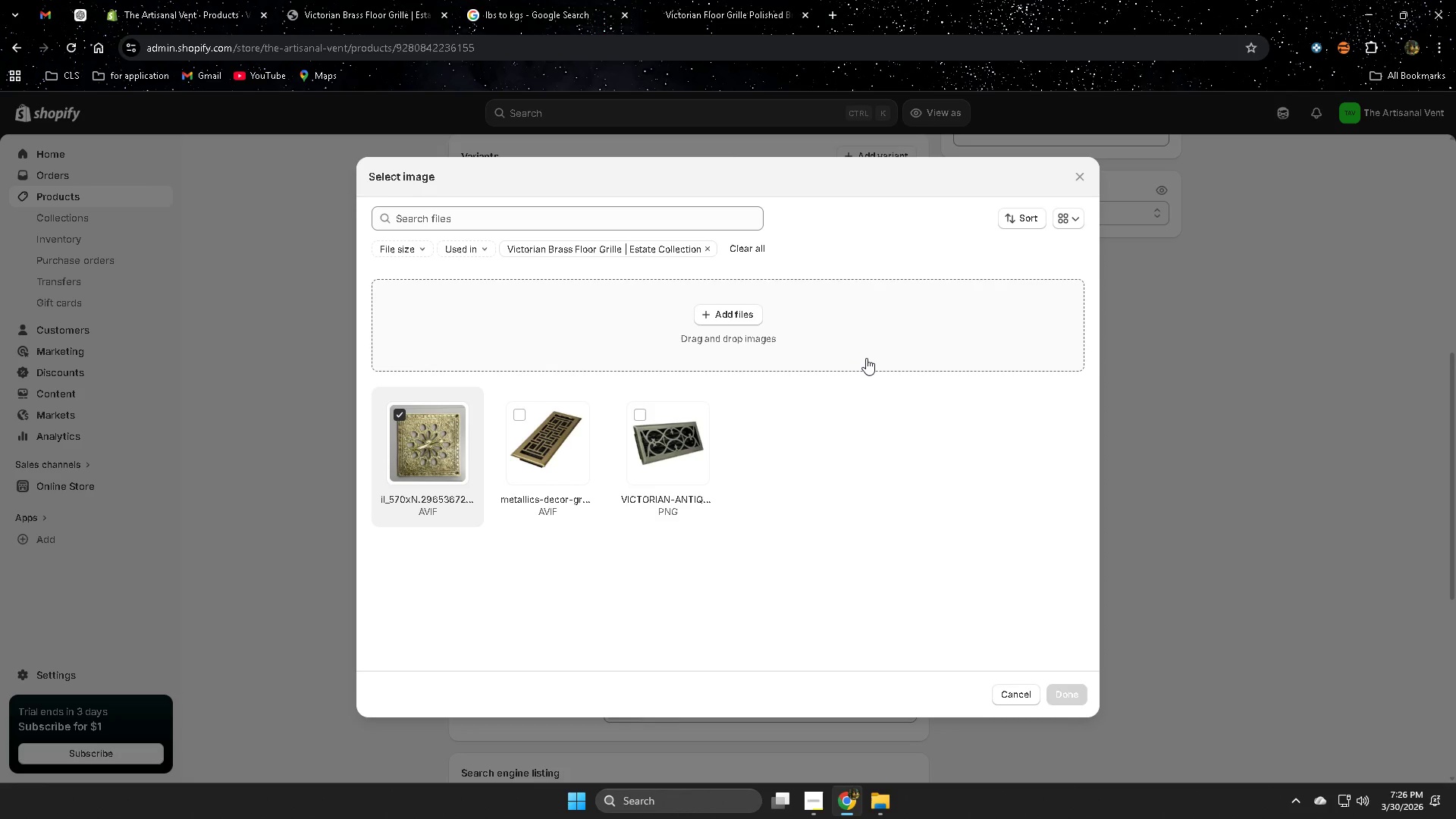 
left_click([827, 322])
 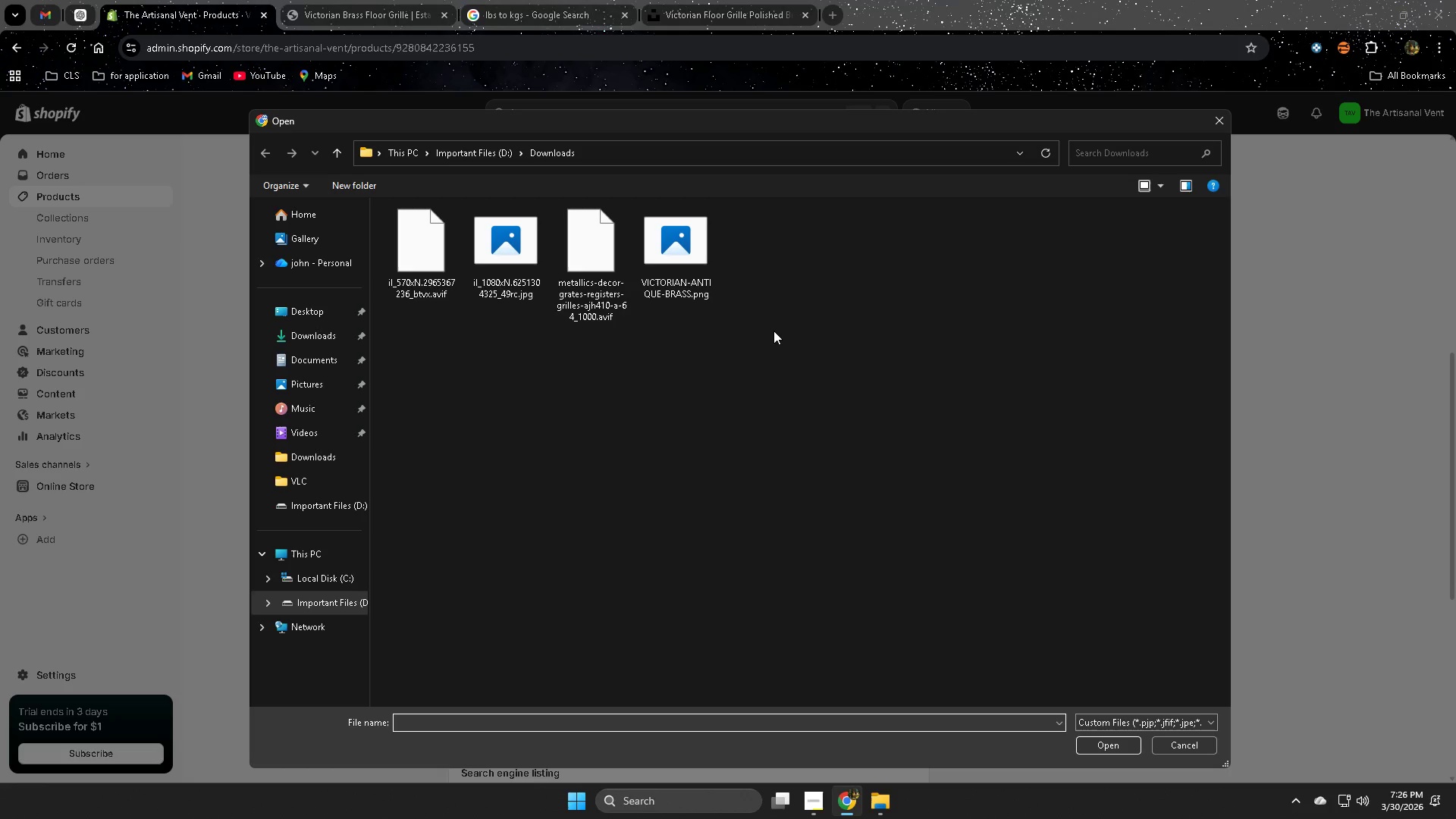 
left_click_drag(start_coordinate=[763, 328], to_coordinate=[418, 266])
 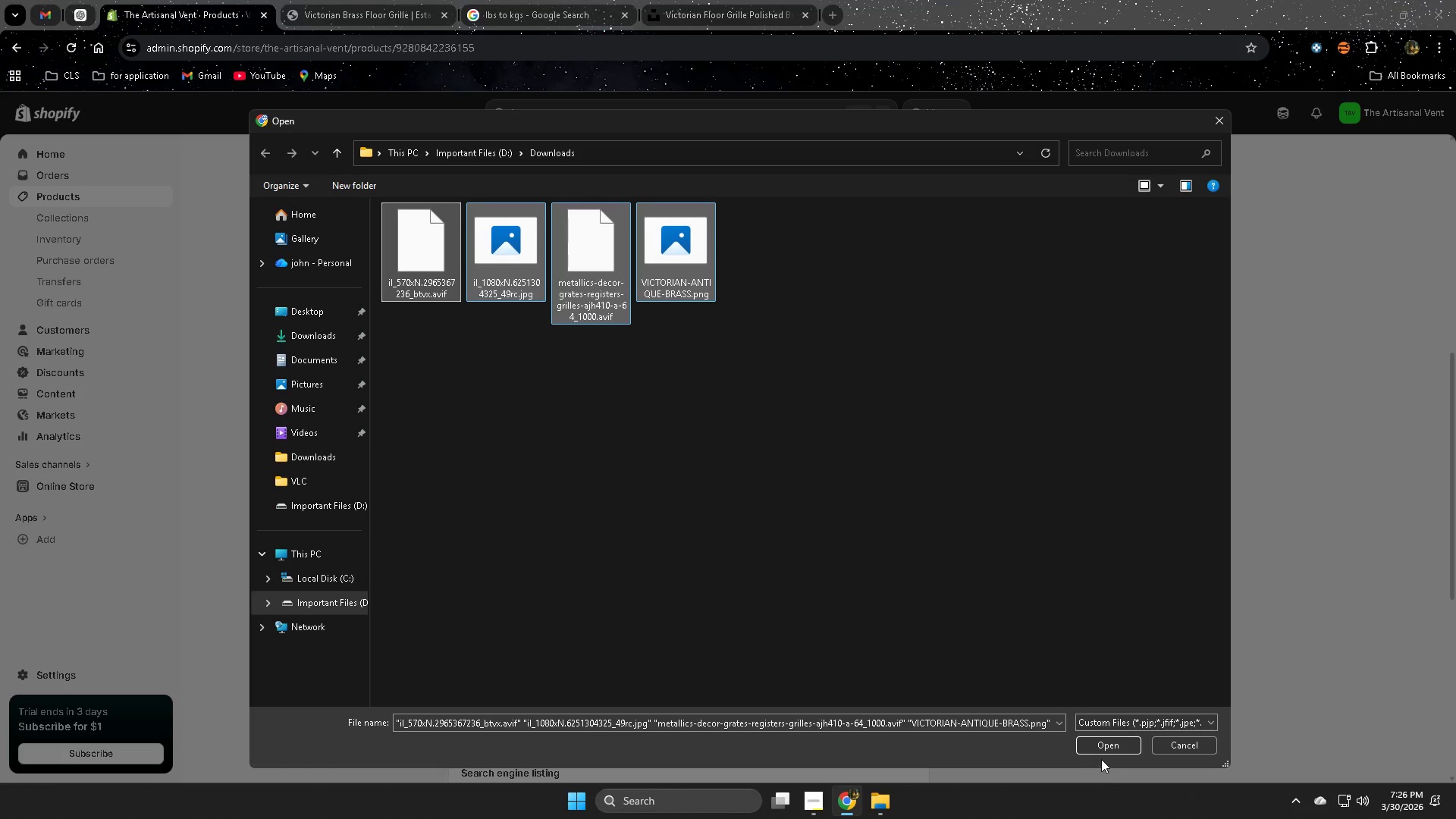 
left_click([1109, 747])
 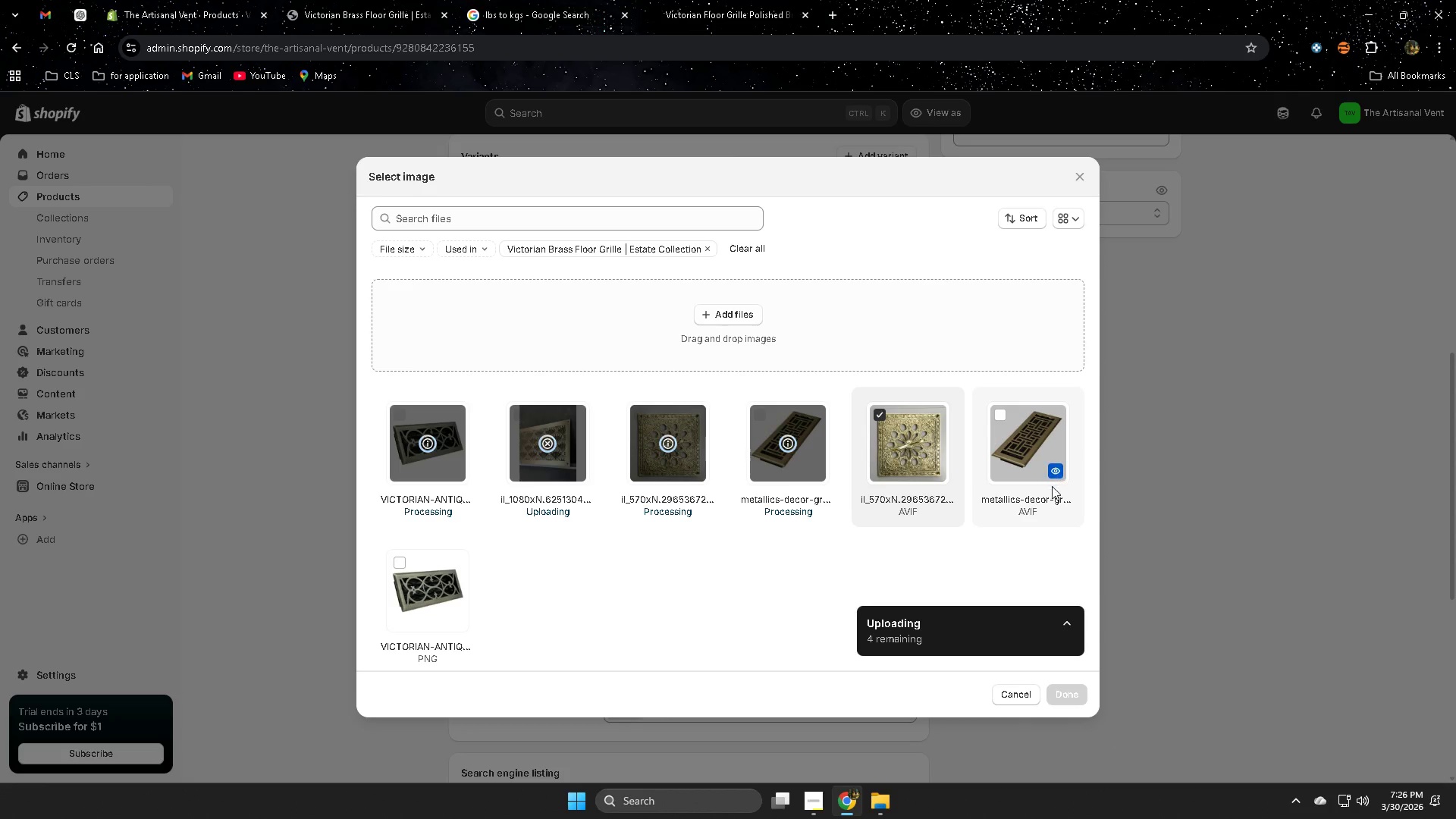 
left_click([749, 561])
 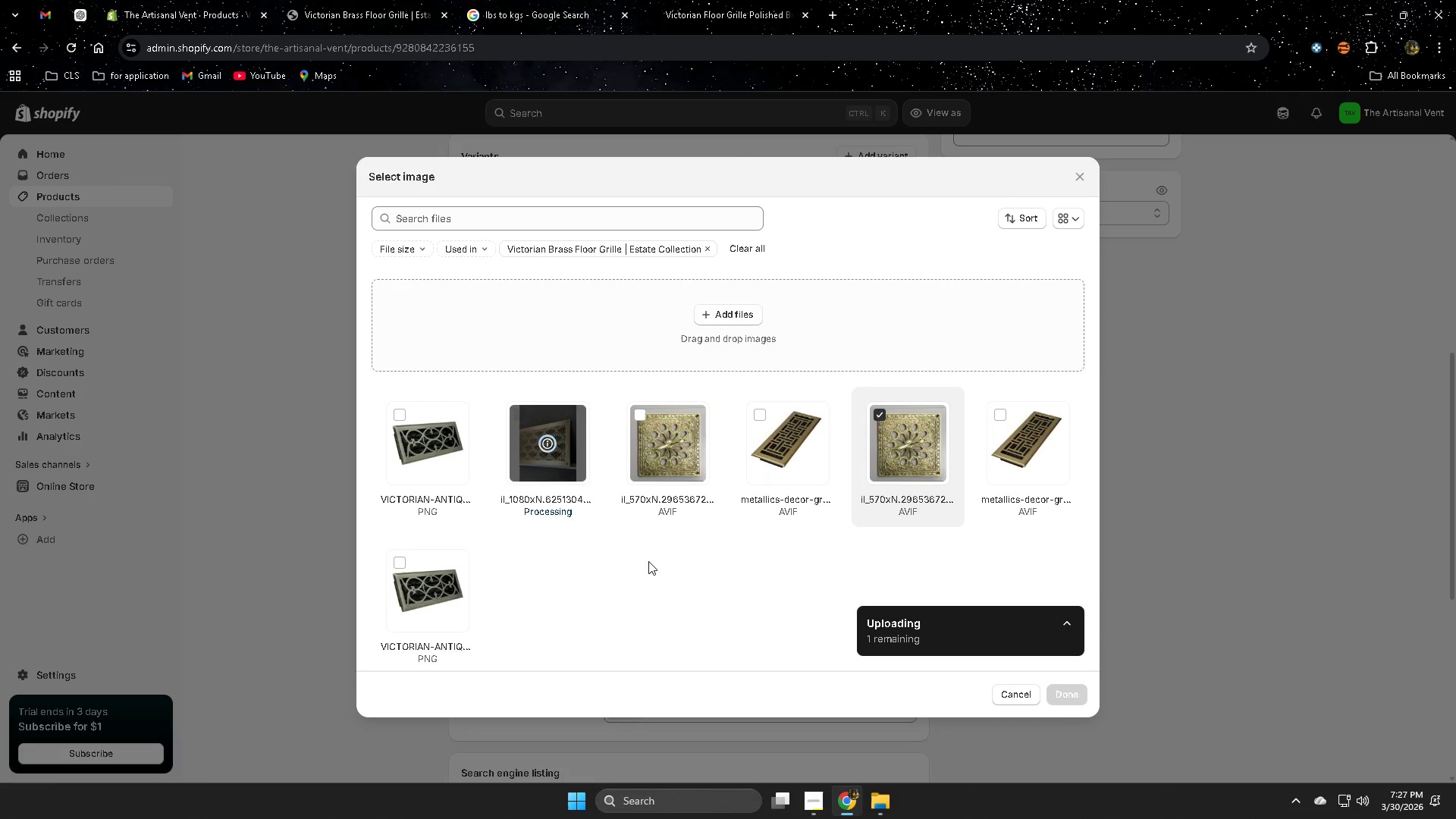 
wait(5.75)
 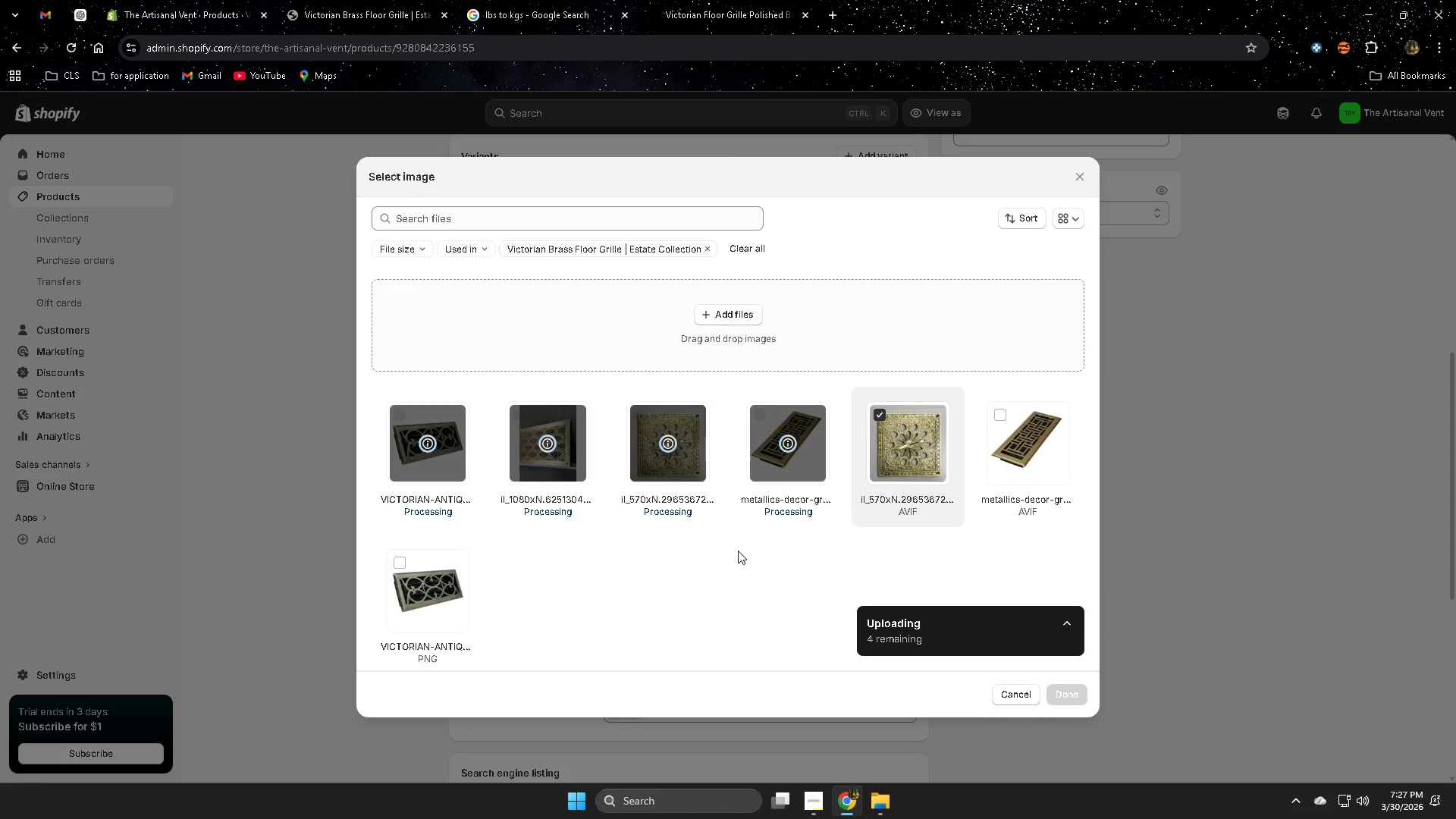 
left_click([524, 418])
 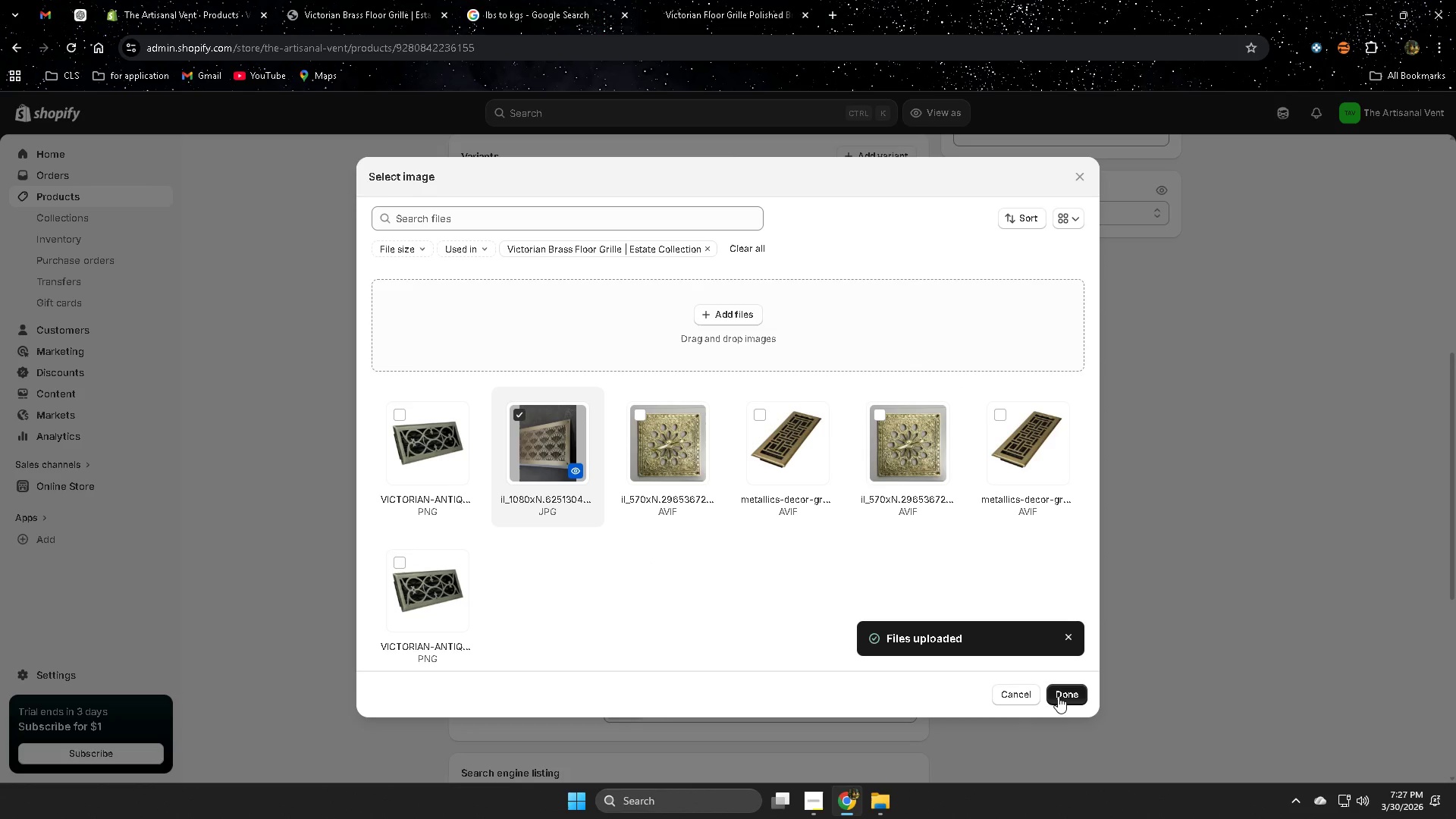 
left_click([1062, 695])
 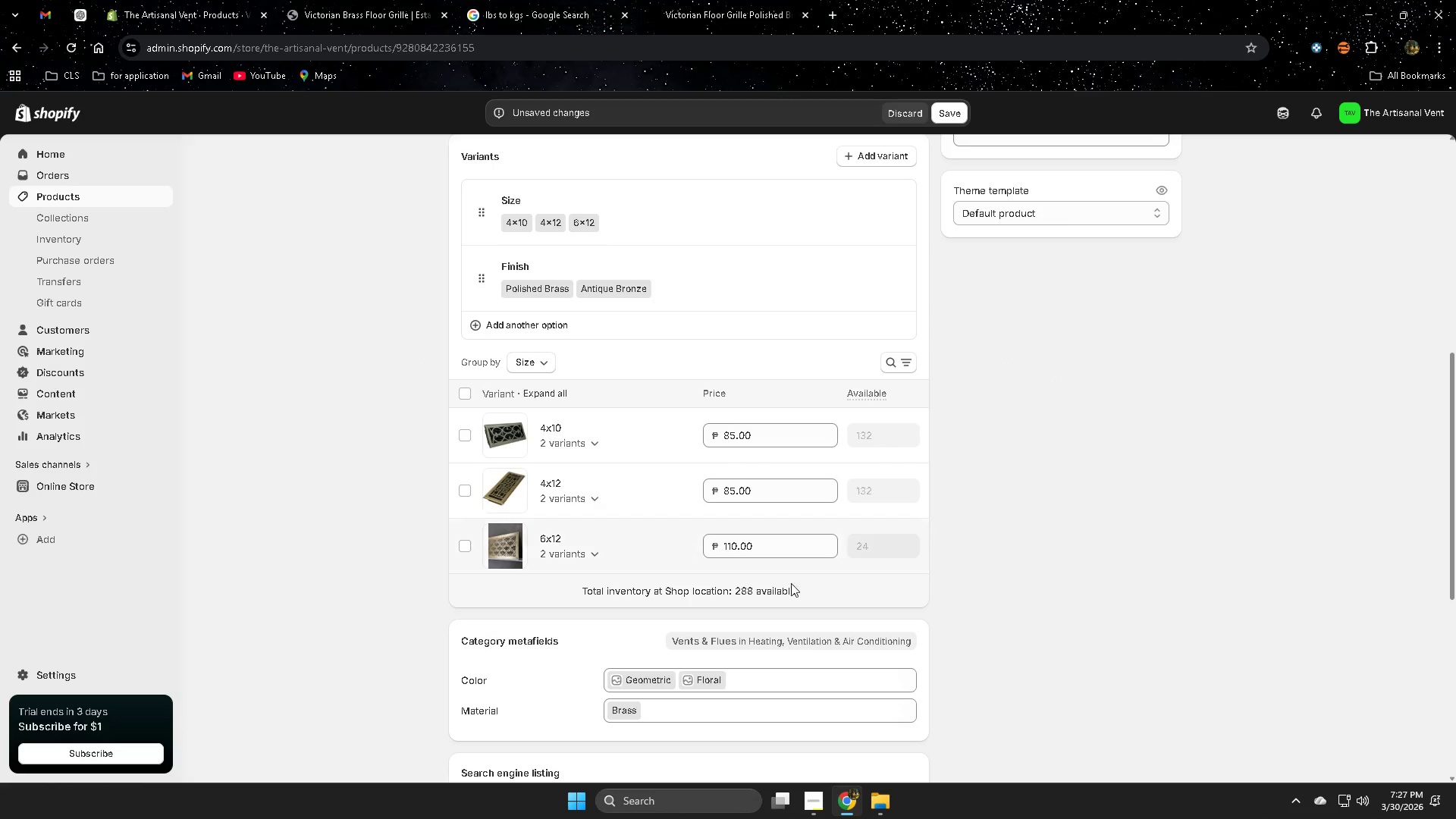 
left_click([597, 556])
 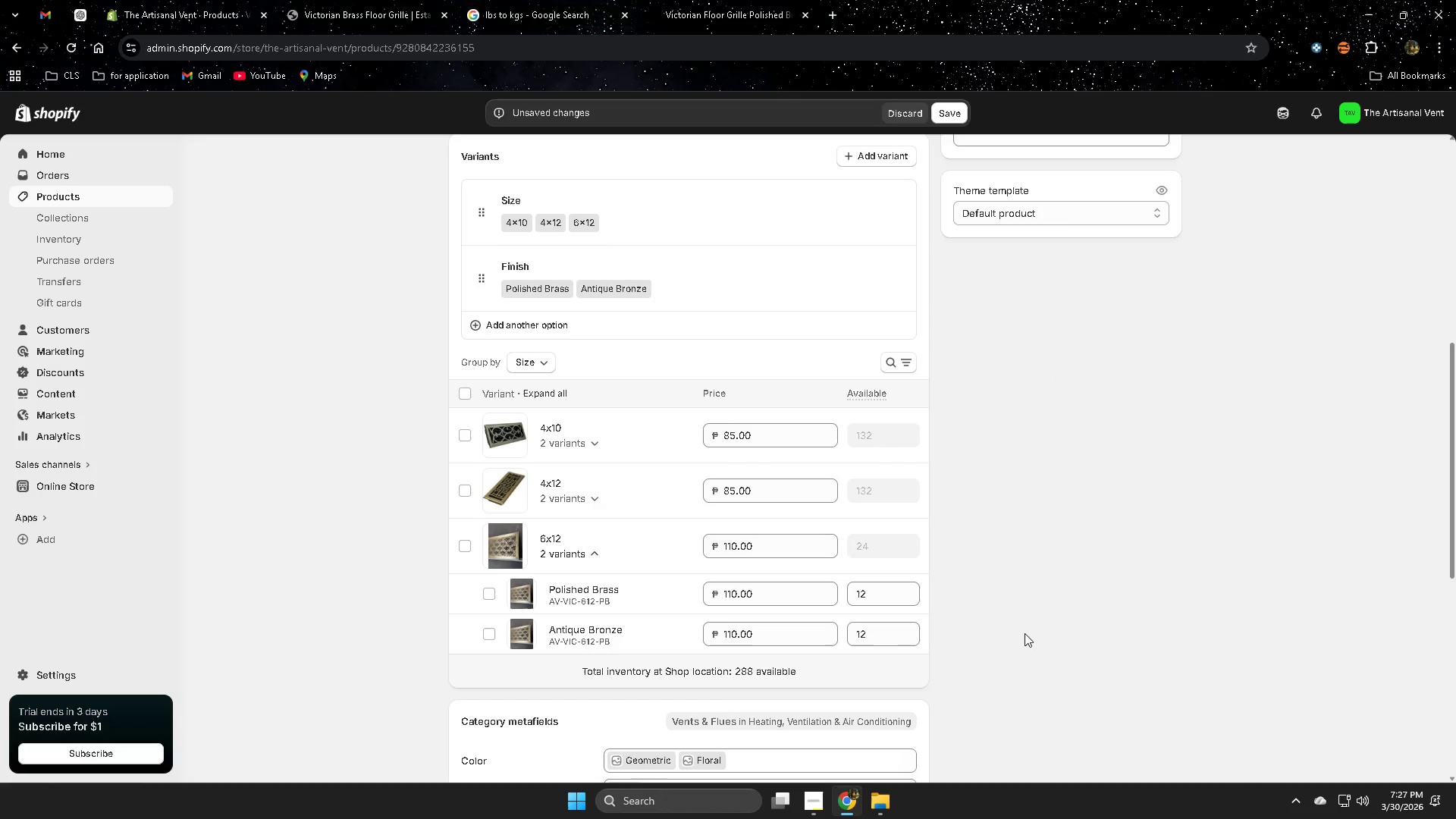 
left_click([1088, 620])
 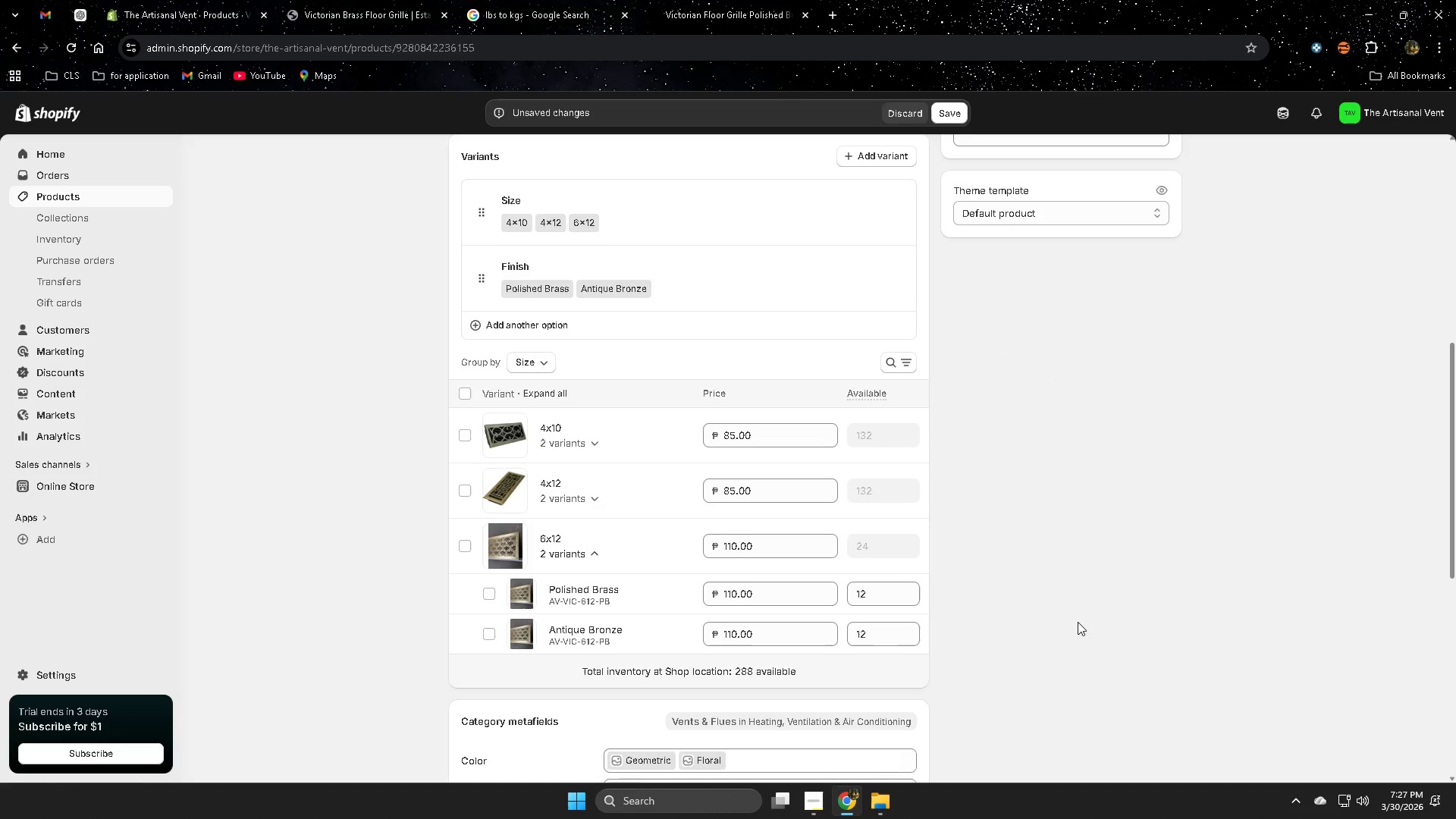 
scroll: coordinate [1078, 622], scroll_direction: up, amount: 2.0
 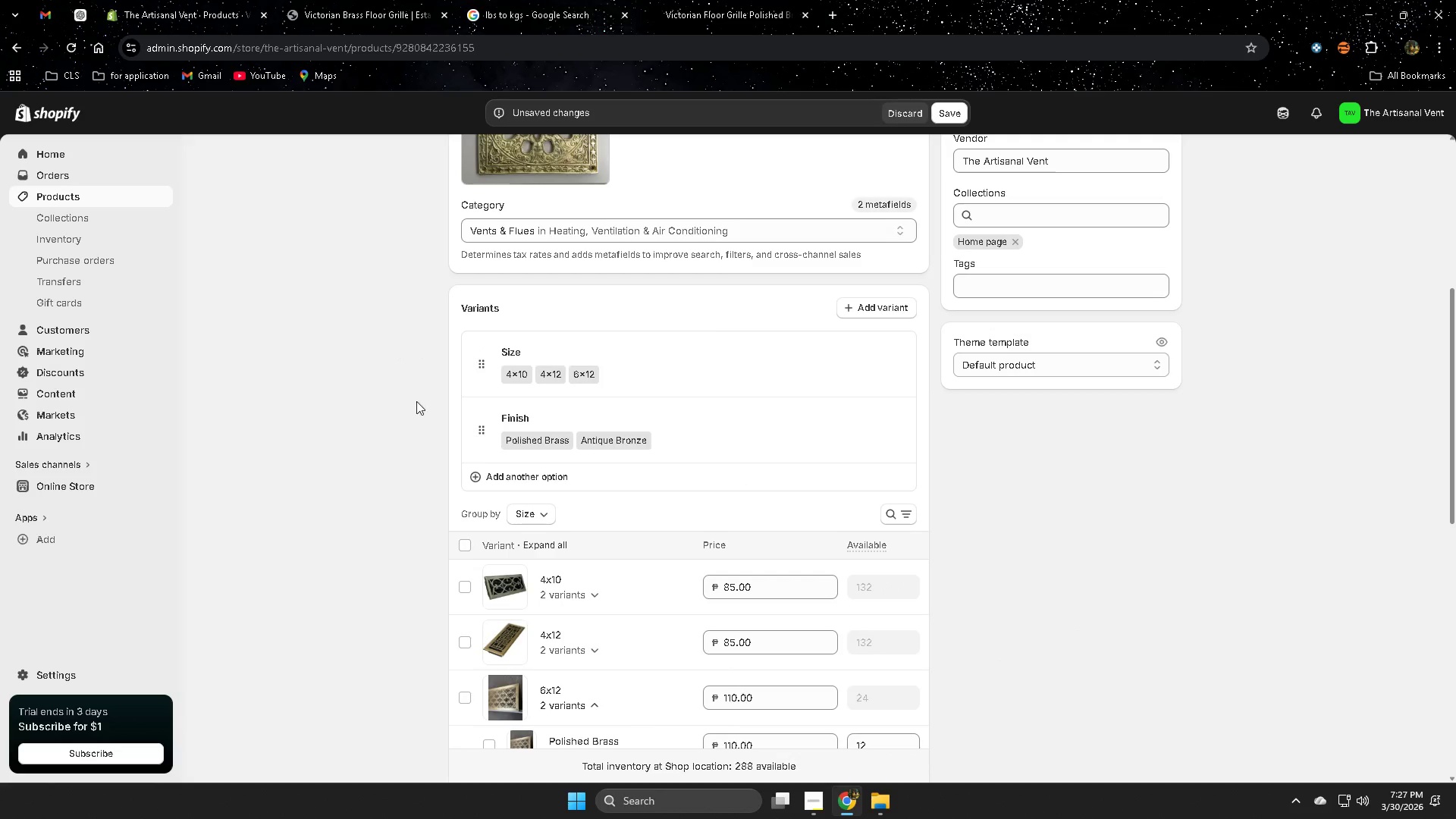 
scroll: coordinate [375, 491], scroll_direction: down, amount: 3.0
 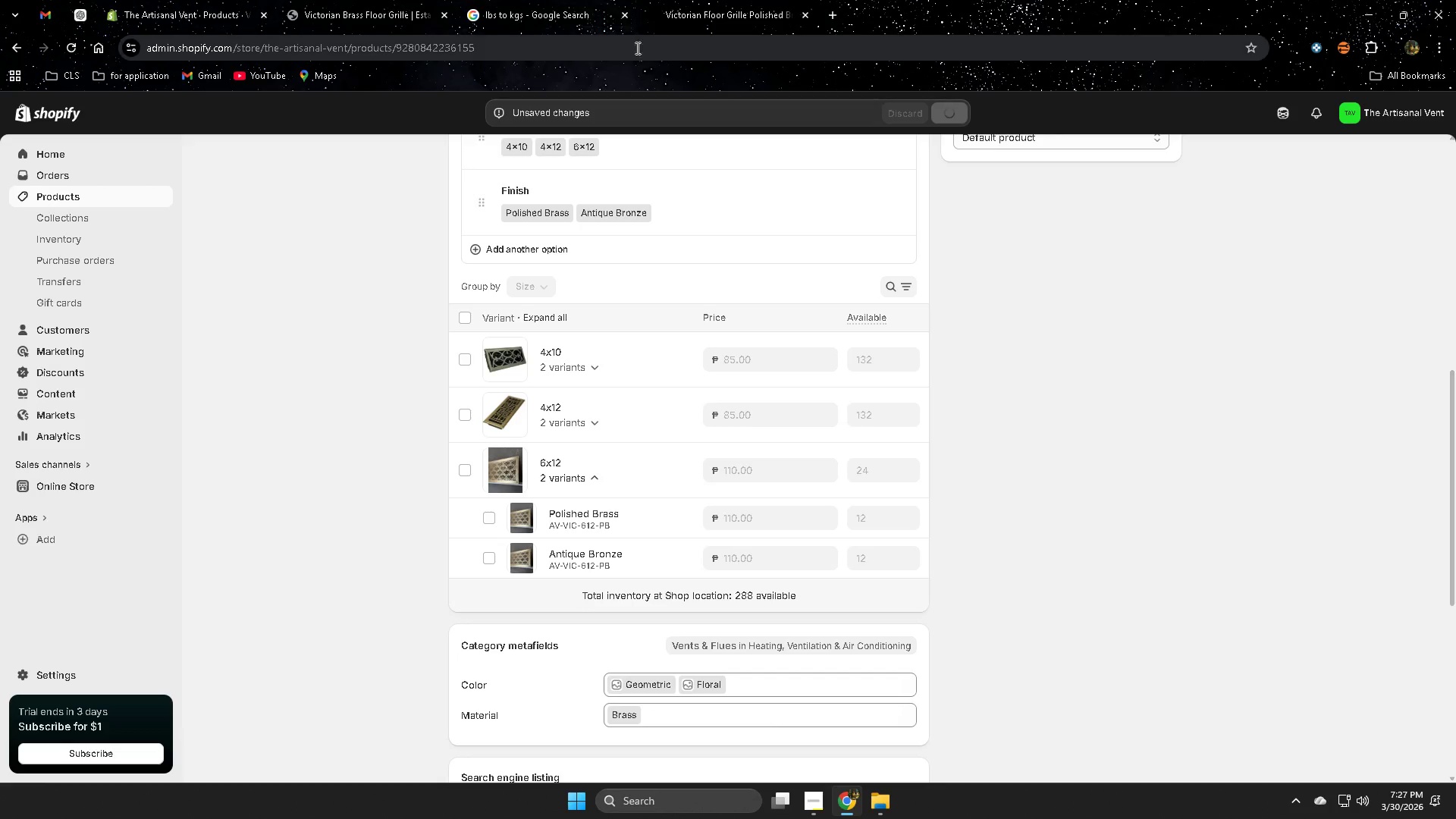 
left_click([391, 0])
 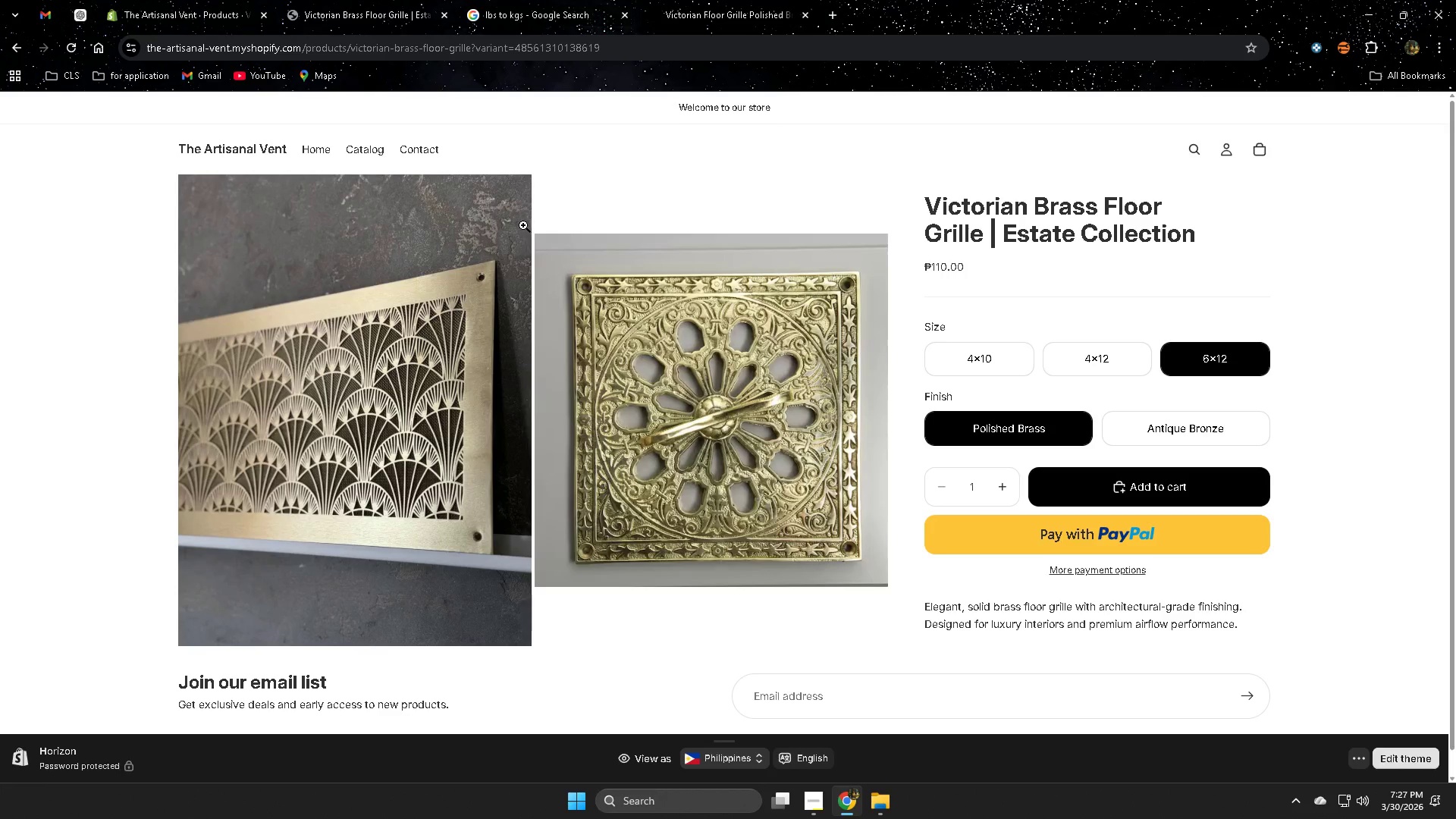 
wait(6.88)
 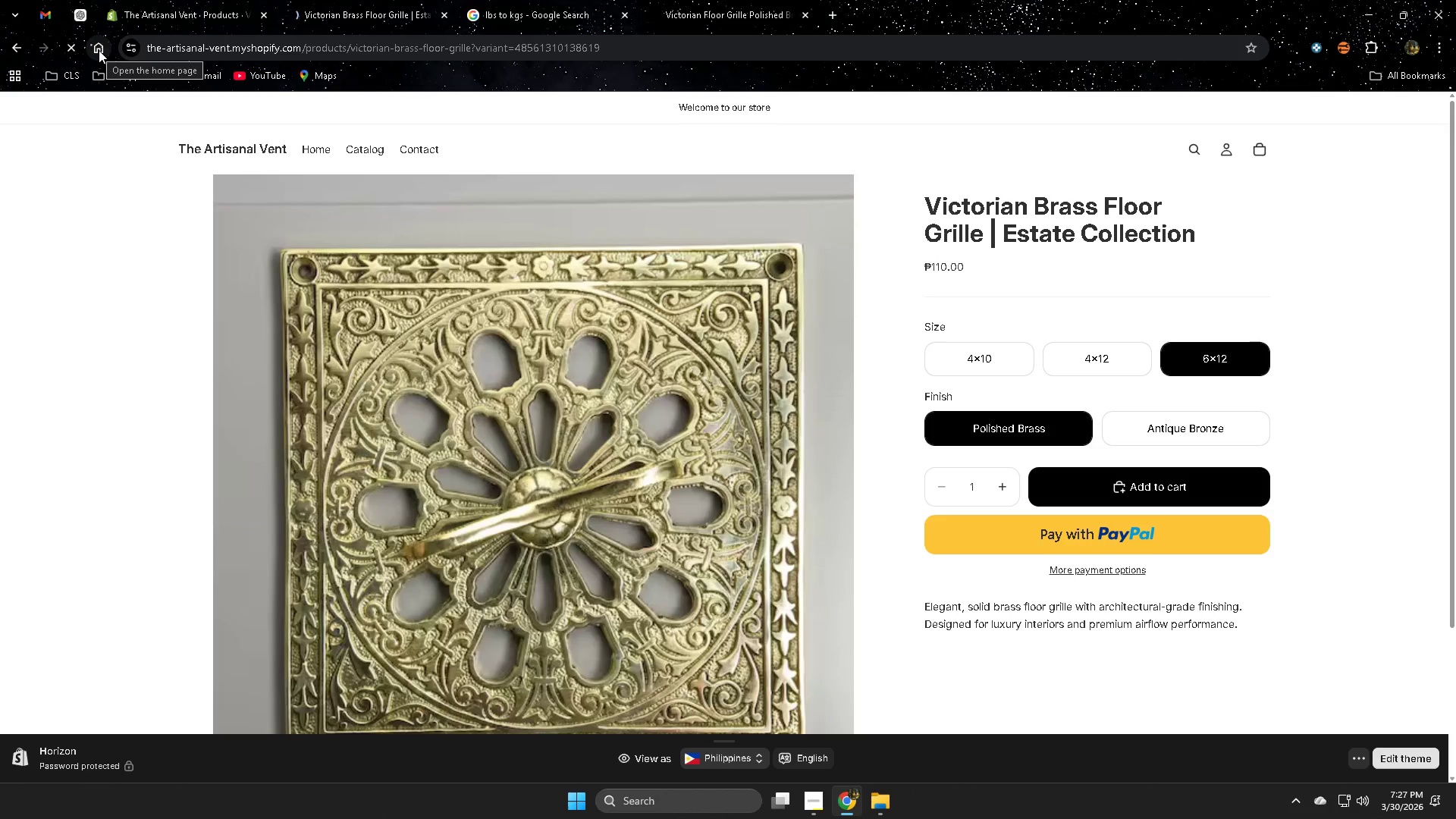 
left_click([972, 359])
 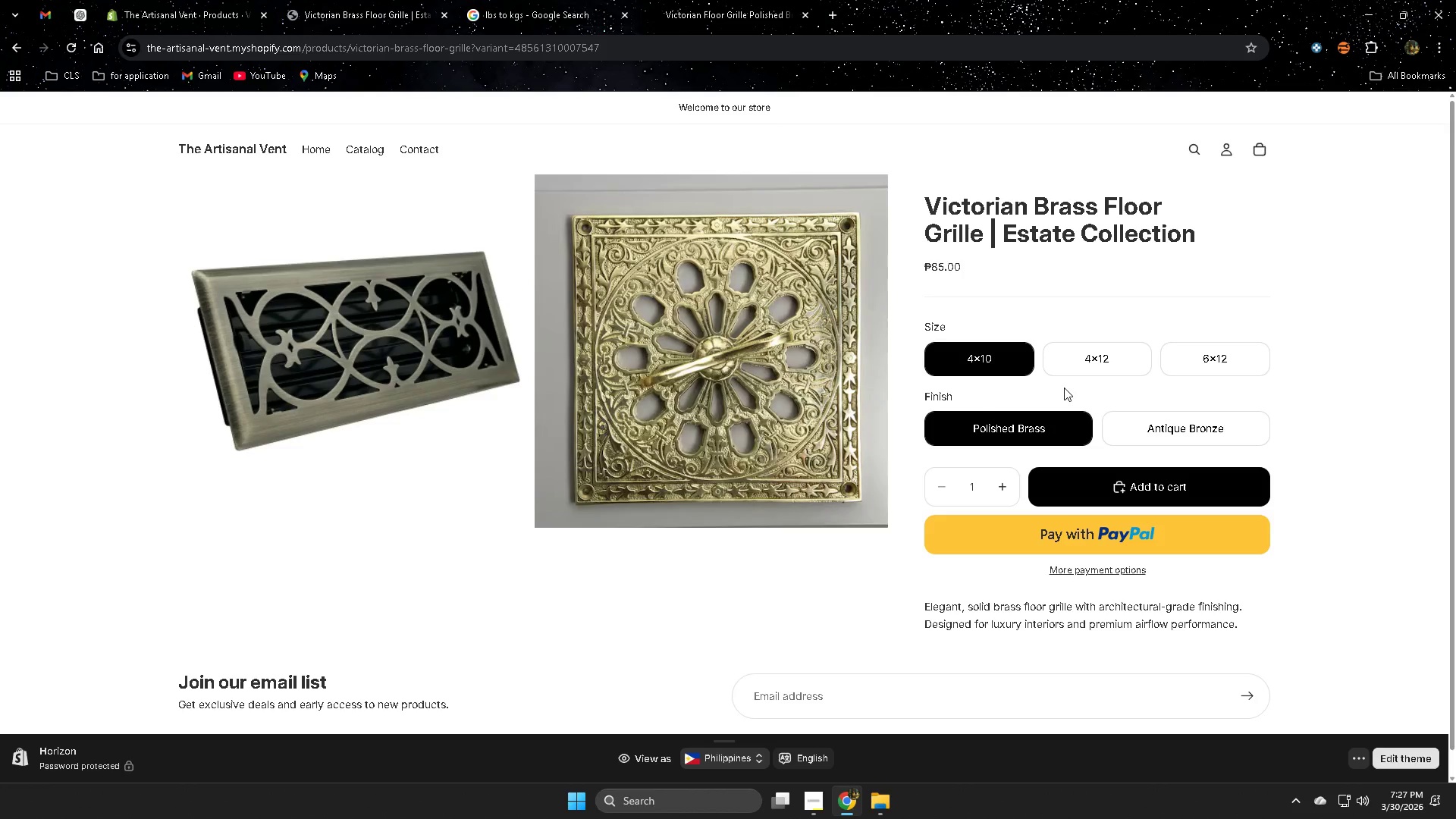 
left_click([1078, 355])
 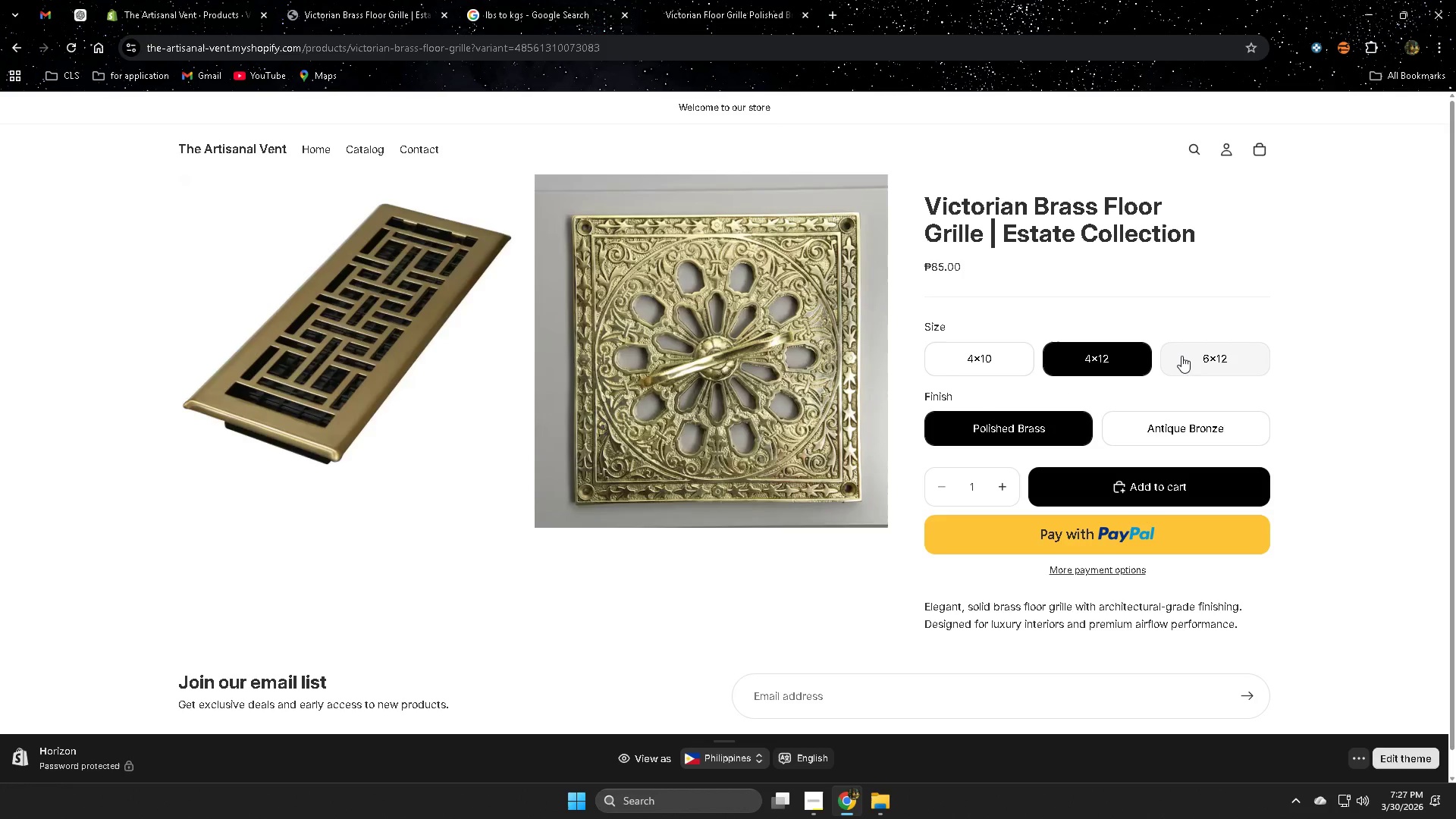 
left_click([1203, 356])
 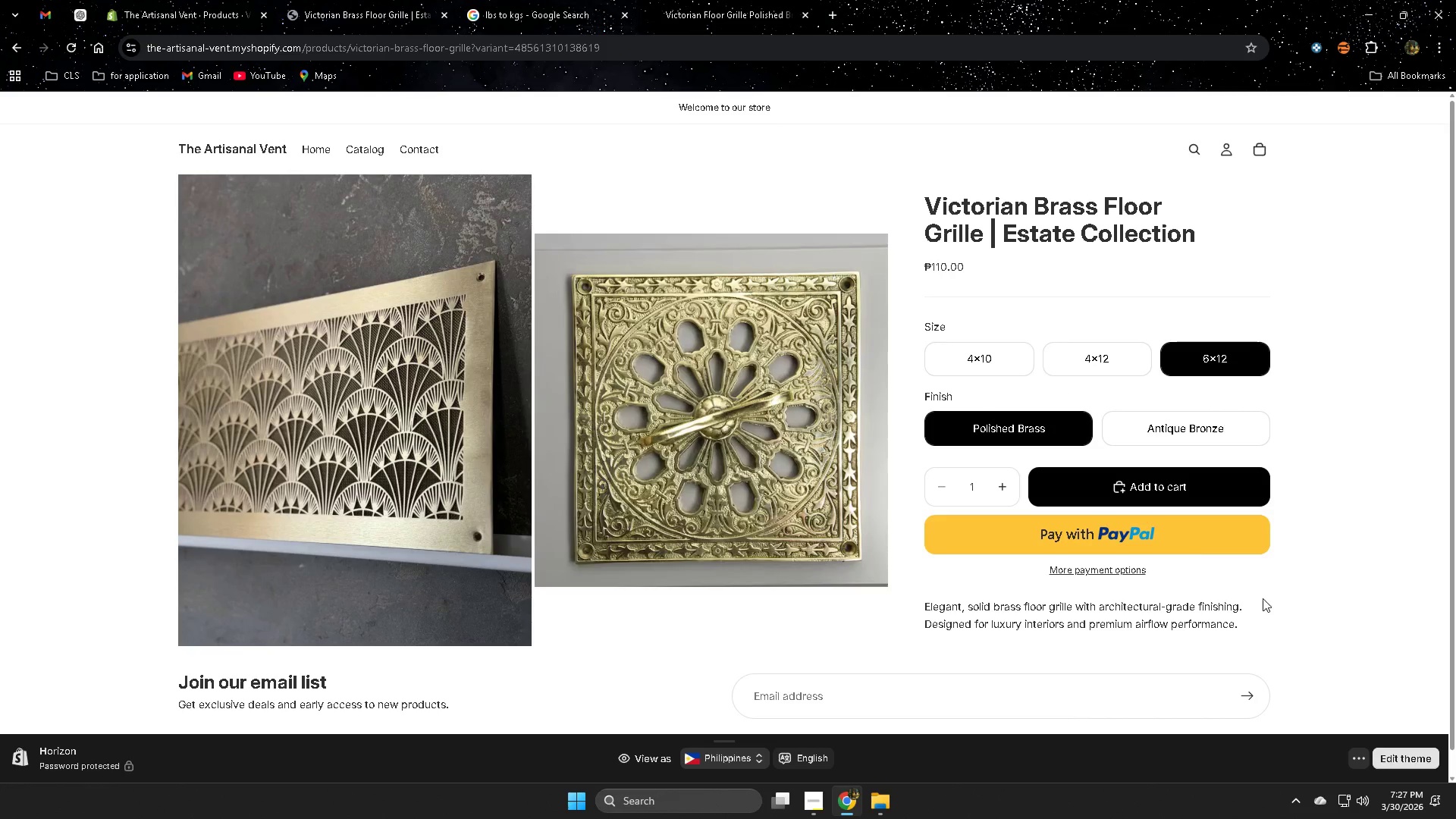 
left_click([1156, 432])
 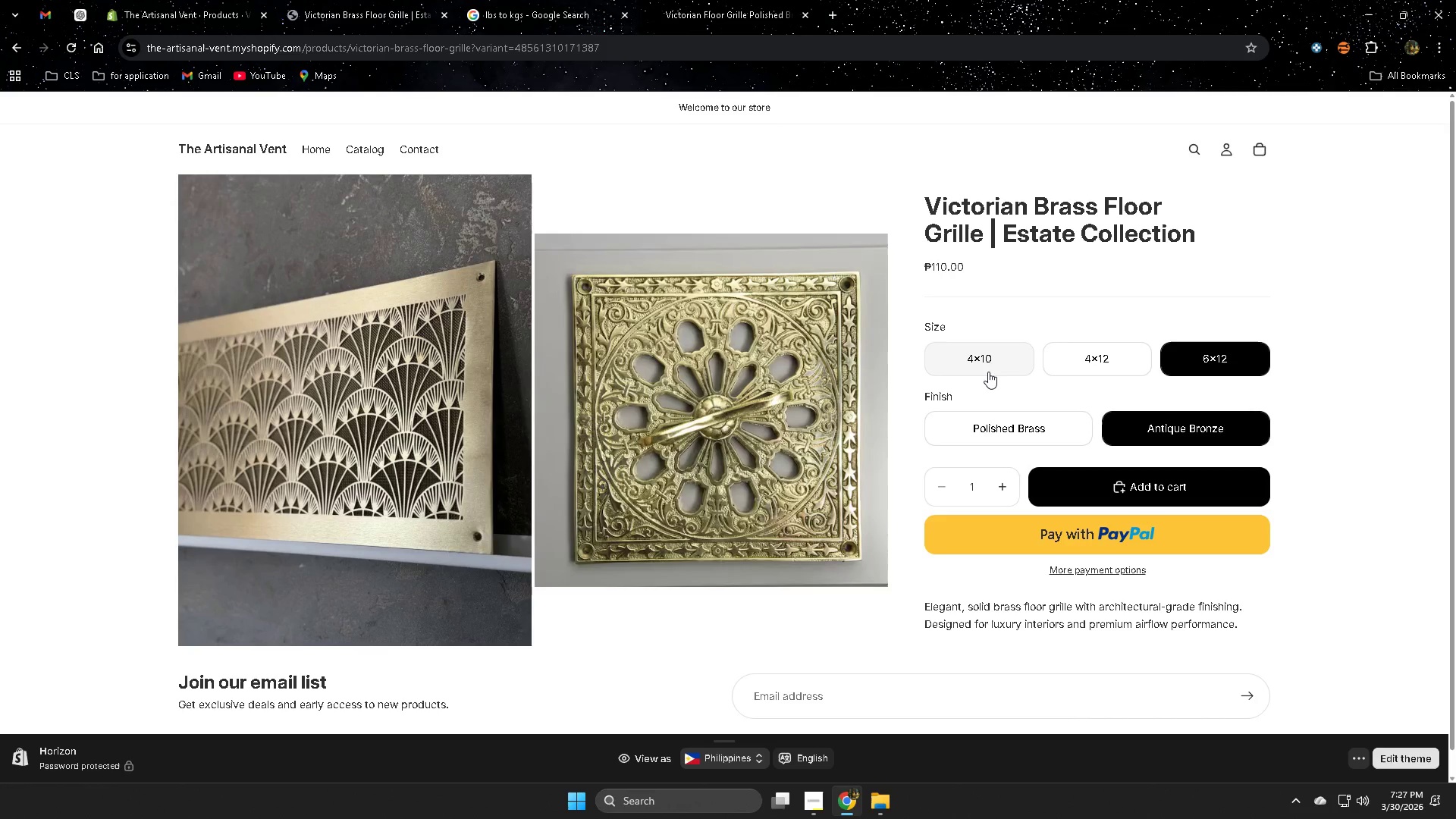 
left_click([988, 372])
 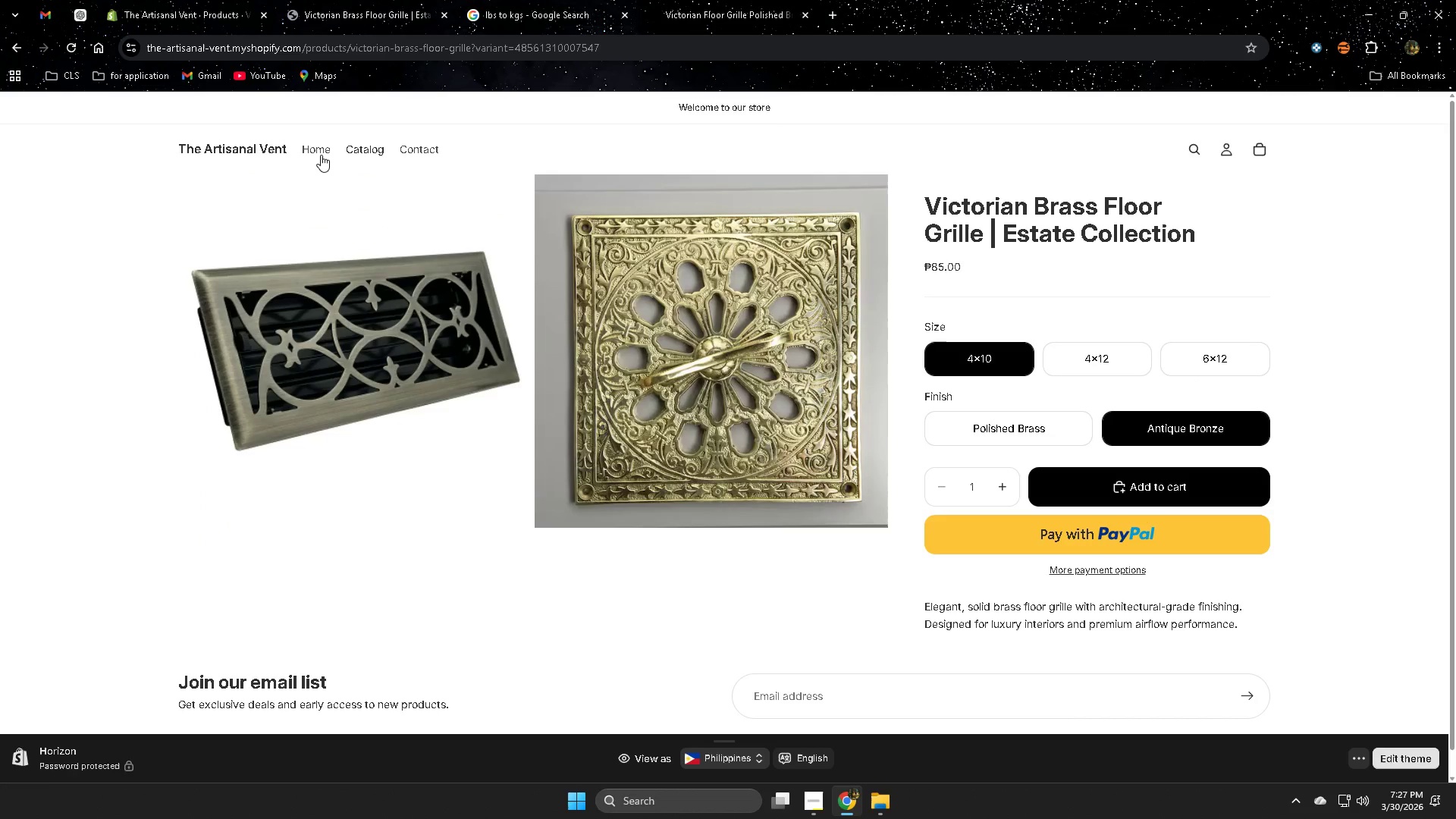 
mouse_move([704, 2])
 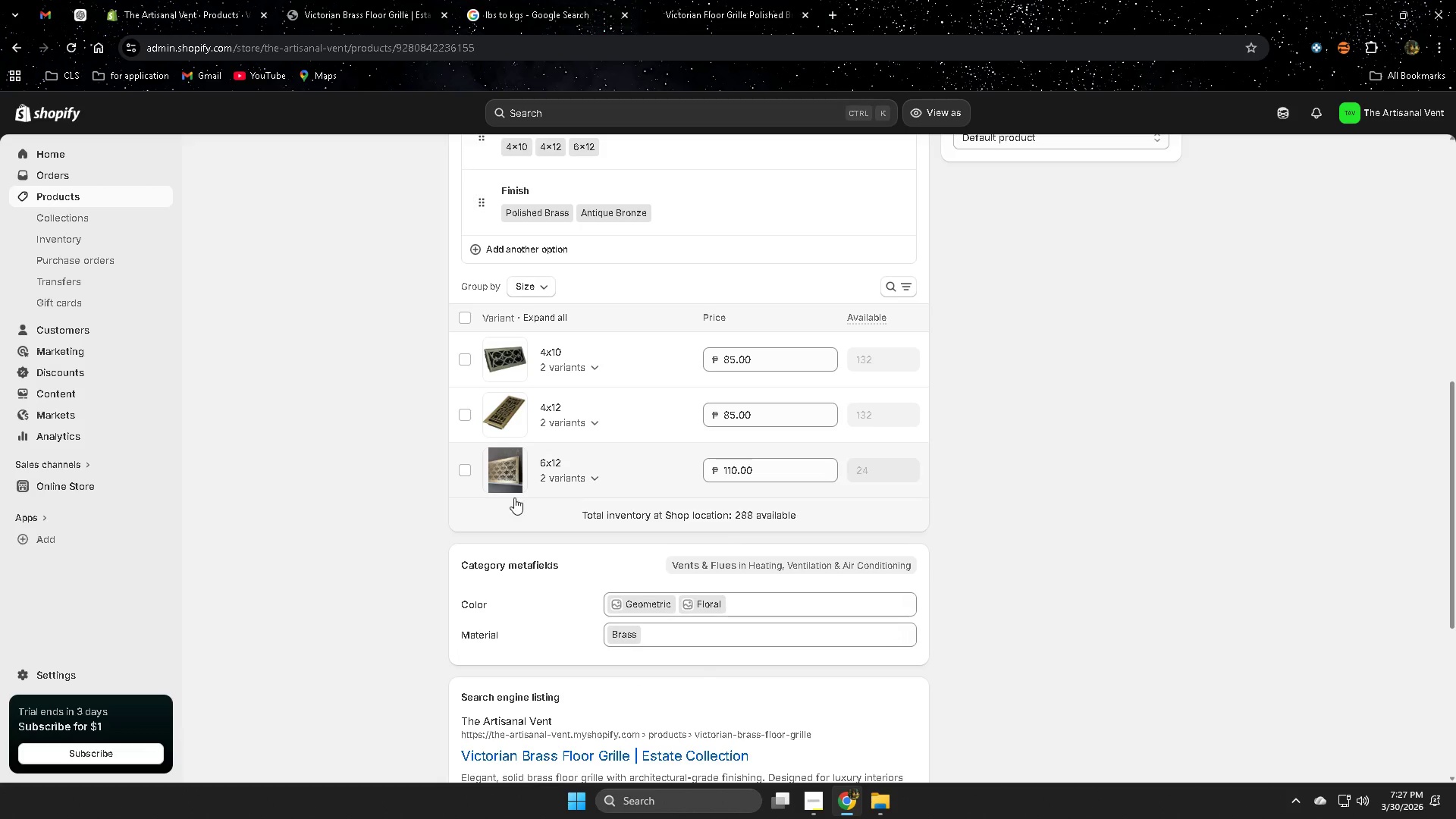 
scroll: coordinate [455, 500], scroll_direction: up, amount: 1.0
 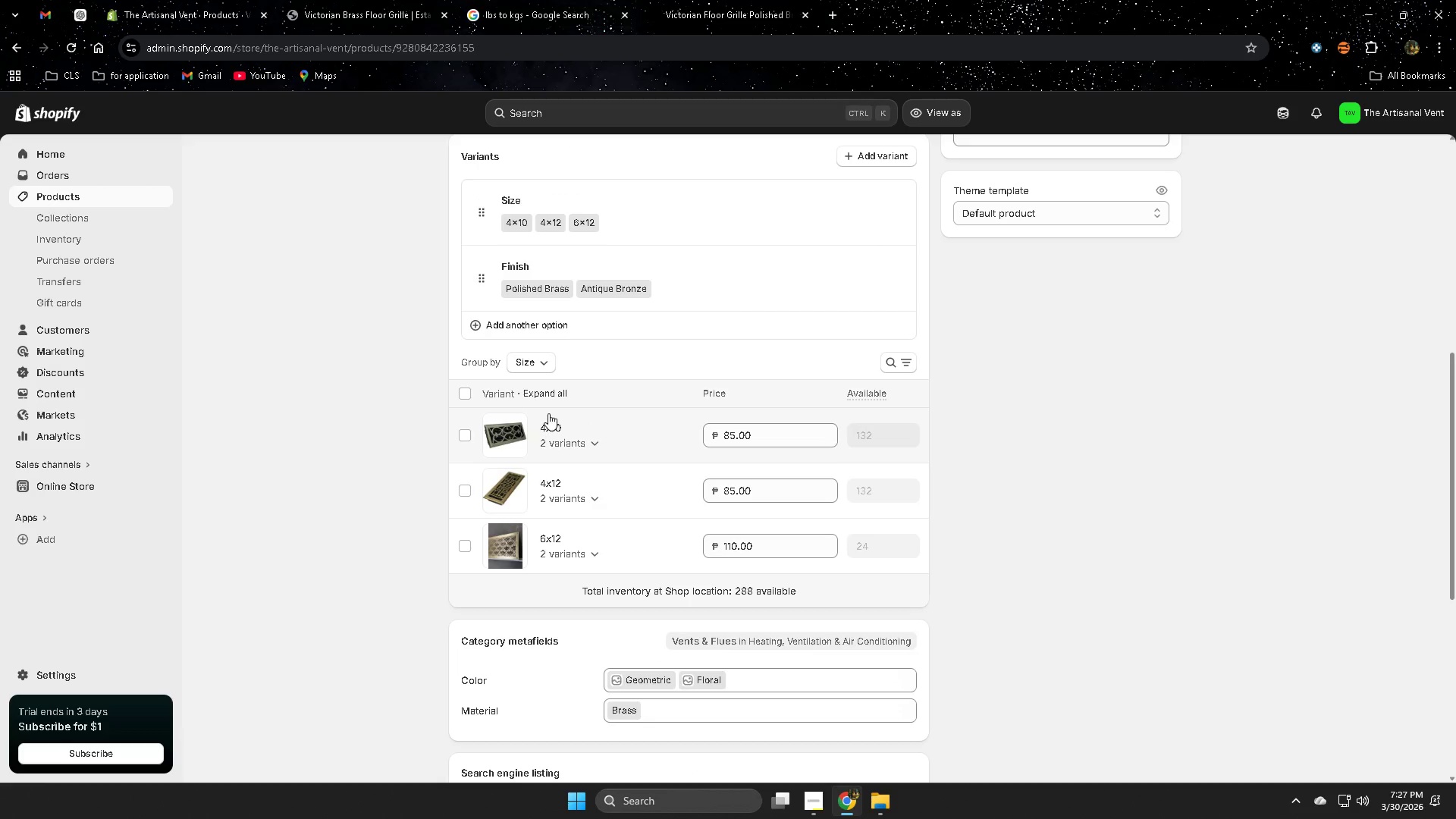 
left_click([1077, 541])
 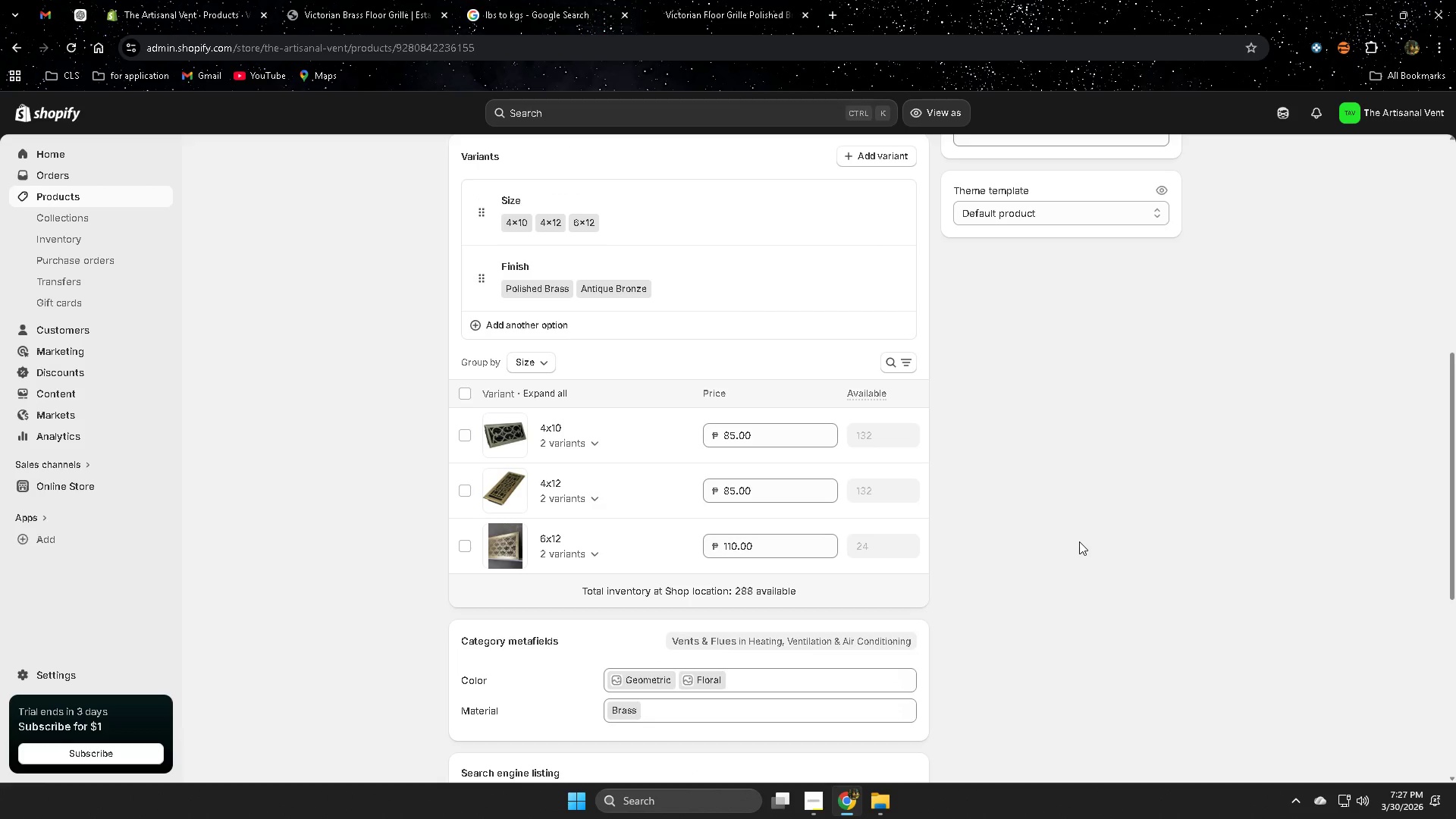 
scroll: coordinate [1075, 541], scroll_direction: up, amount: 4.0
 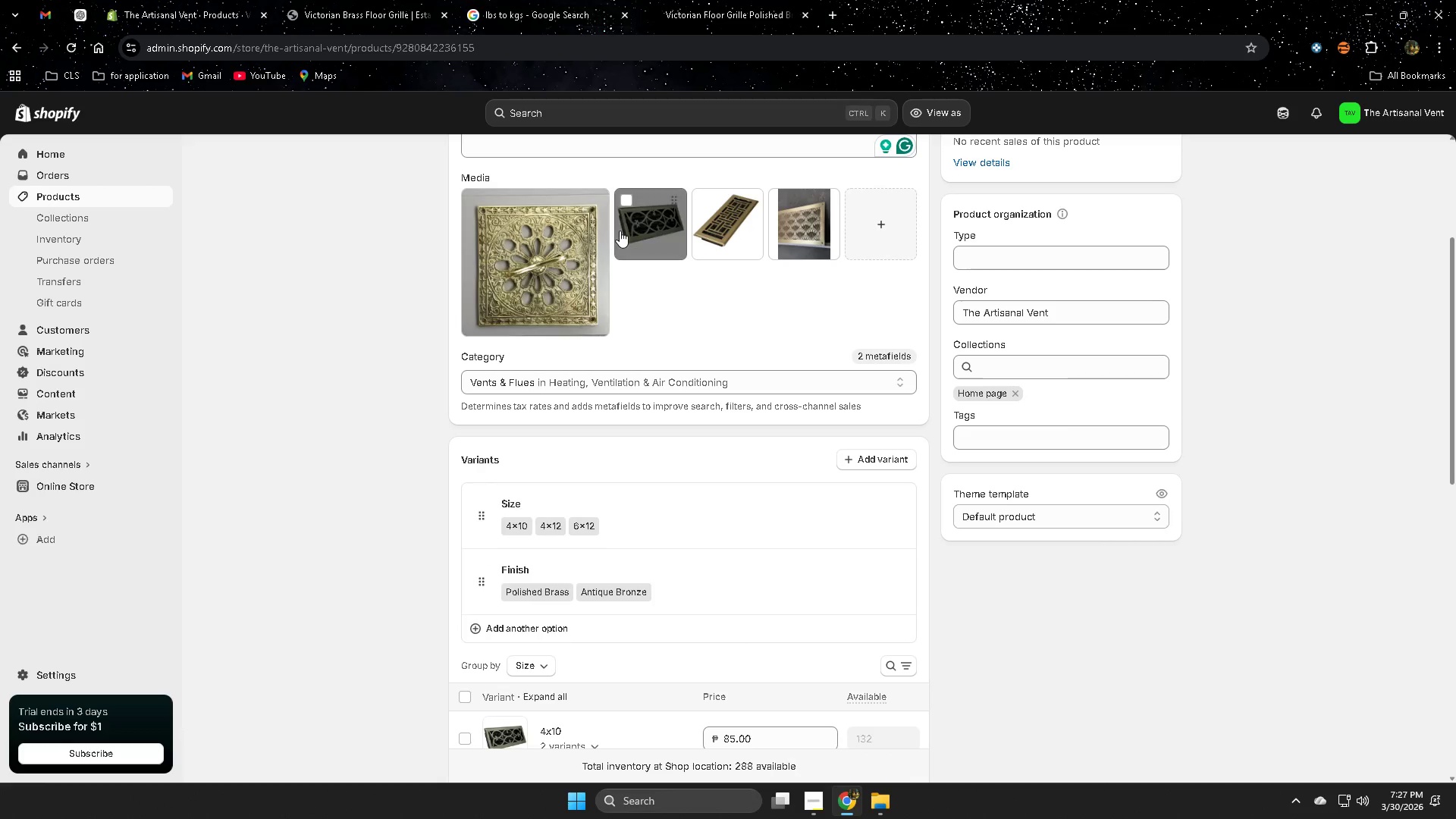 
scroll: coordinate [1014, 698], scroll_direction: down, amount: 3.0
 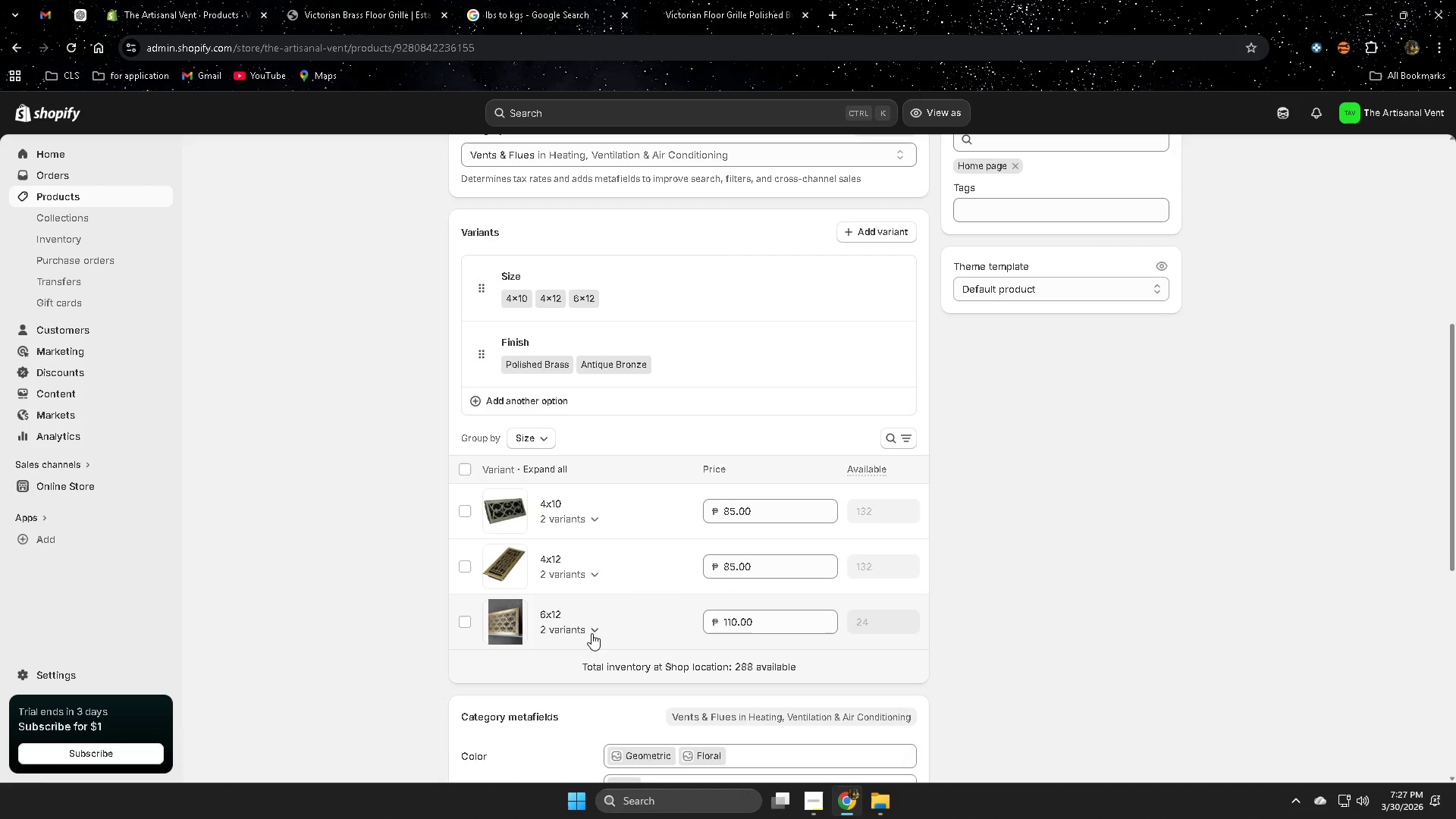 
left_click([597, 629])
 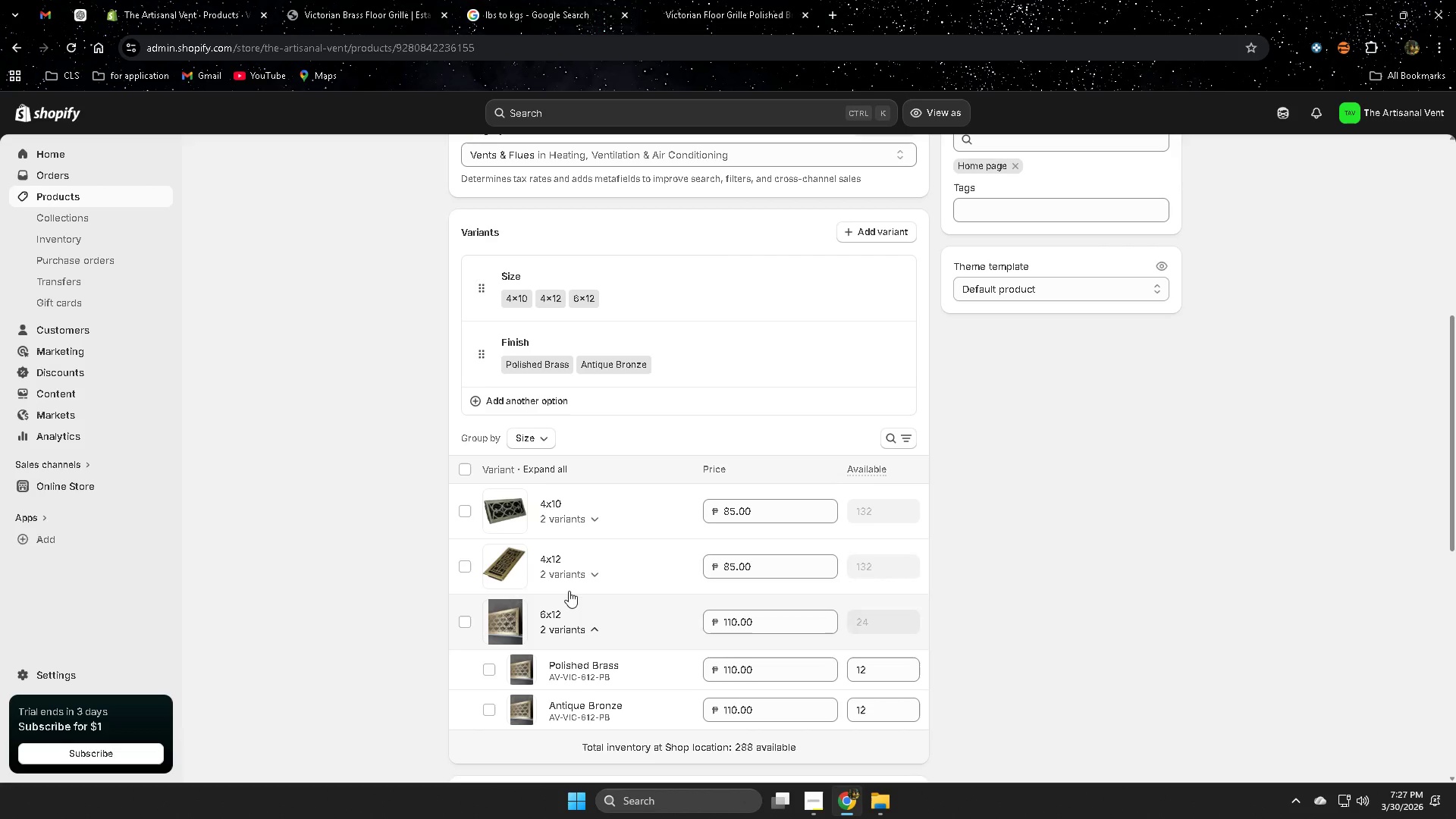 
left_click([594, 573])
 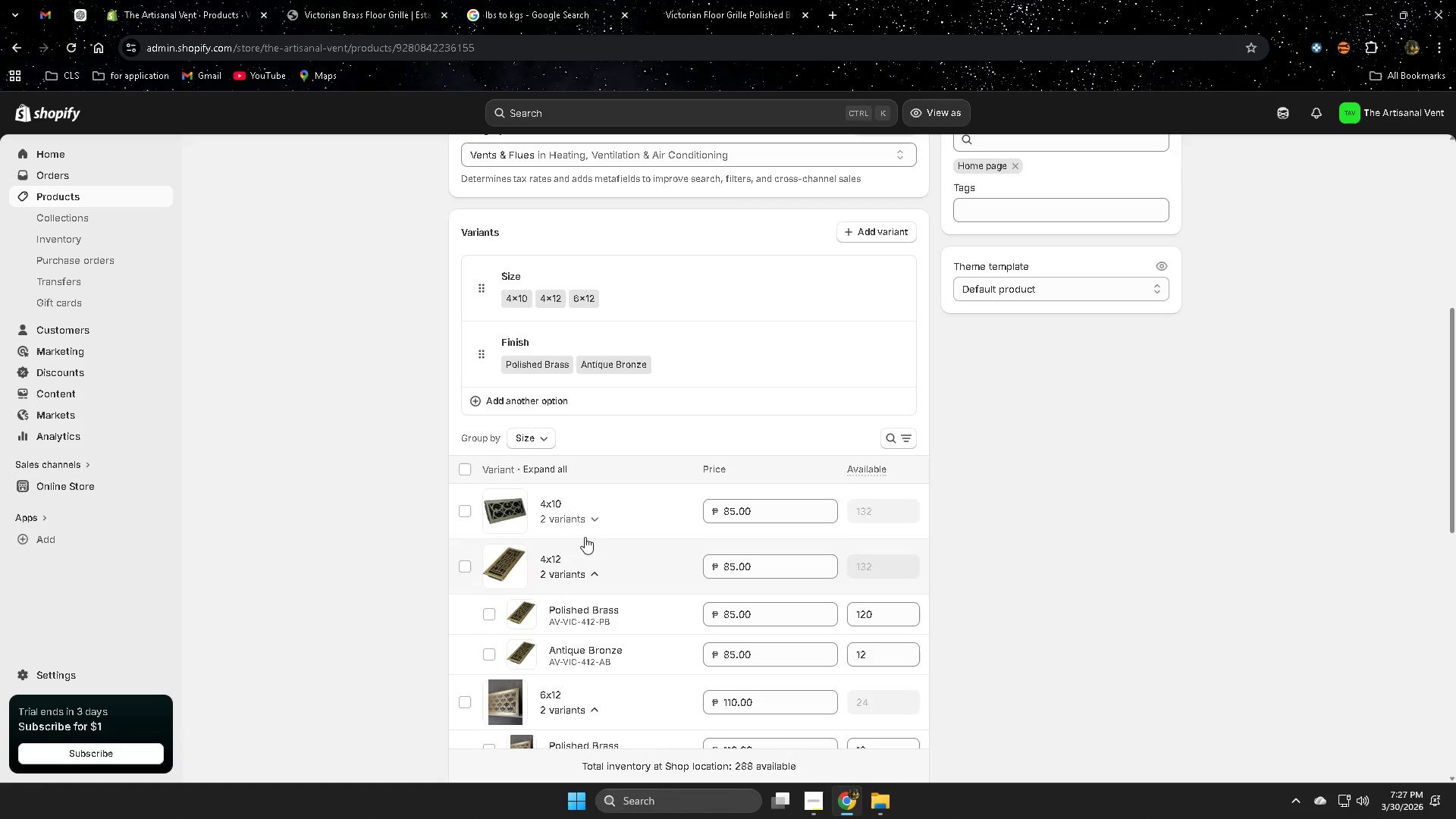 
left_click([592, 522])
 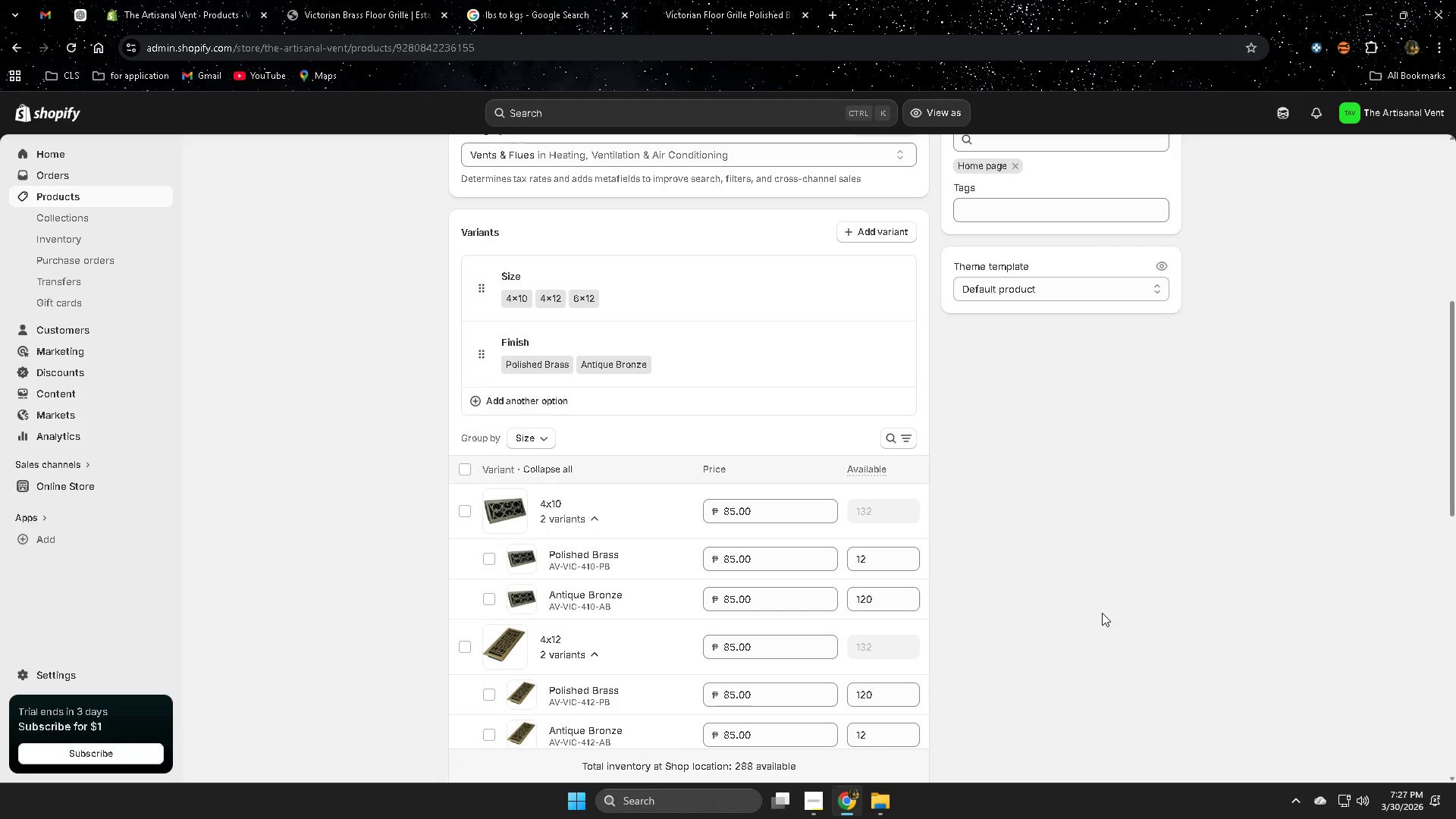 
scroll: coordinate [1102, 613], scroll_direction: down, amount: 2.0
 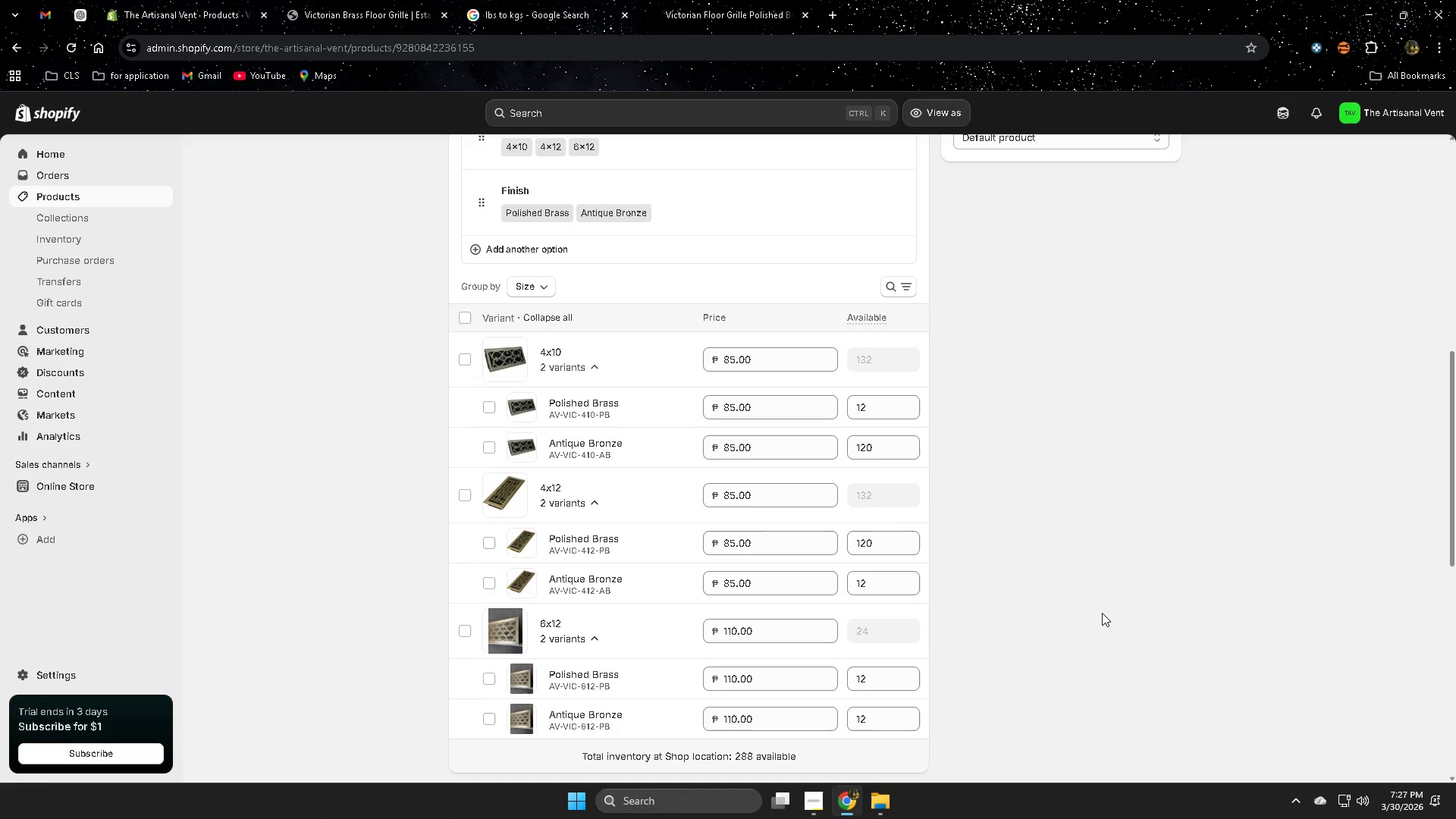 
scroll: coordinate [1102, 613], scroll_direction: up, amount: 7.0
 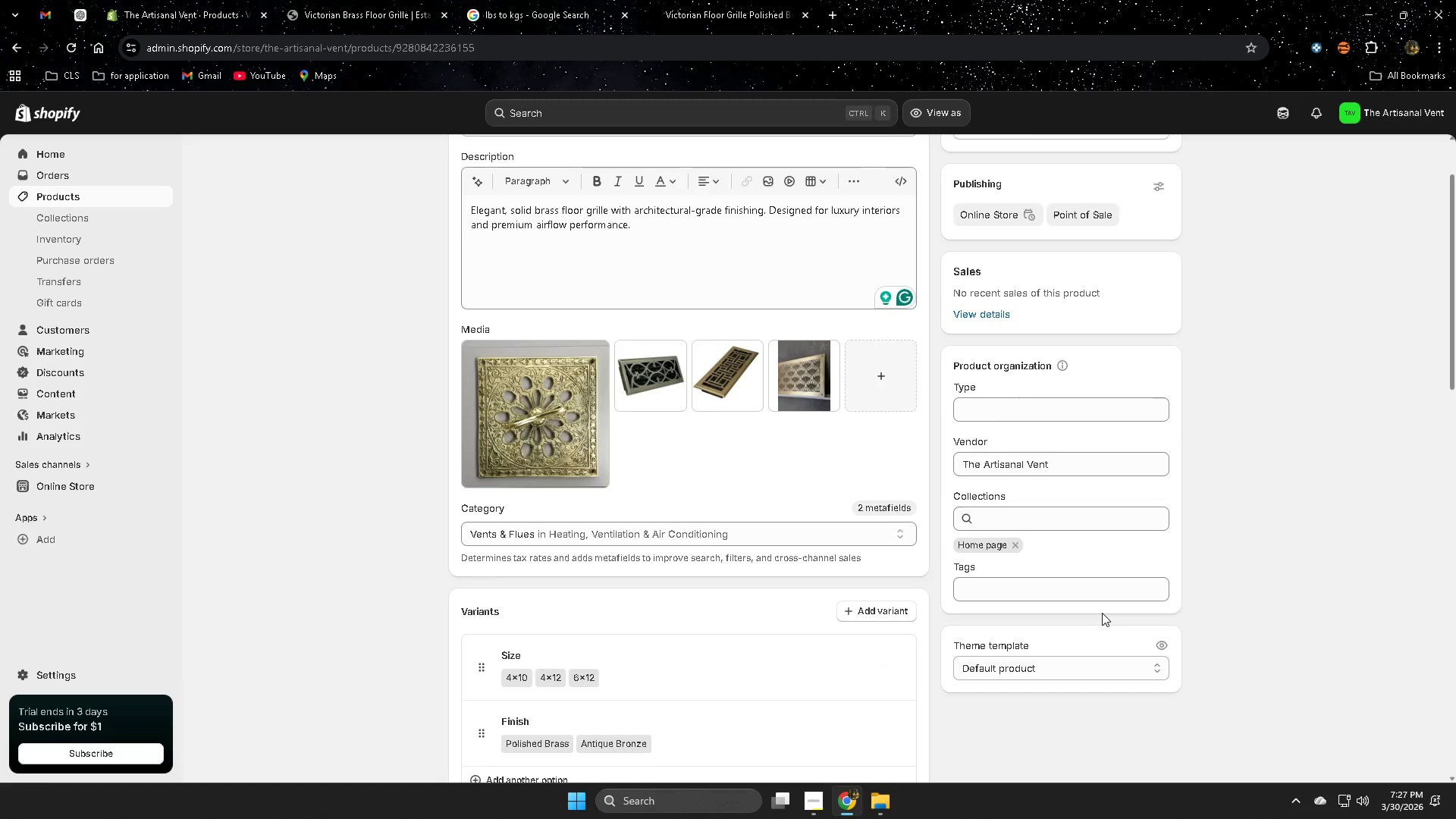 
scroll: coordinate [1102, 613], scroll_direction: down, amount: 6.0
 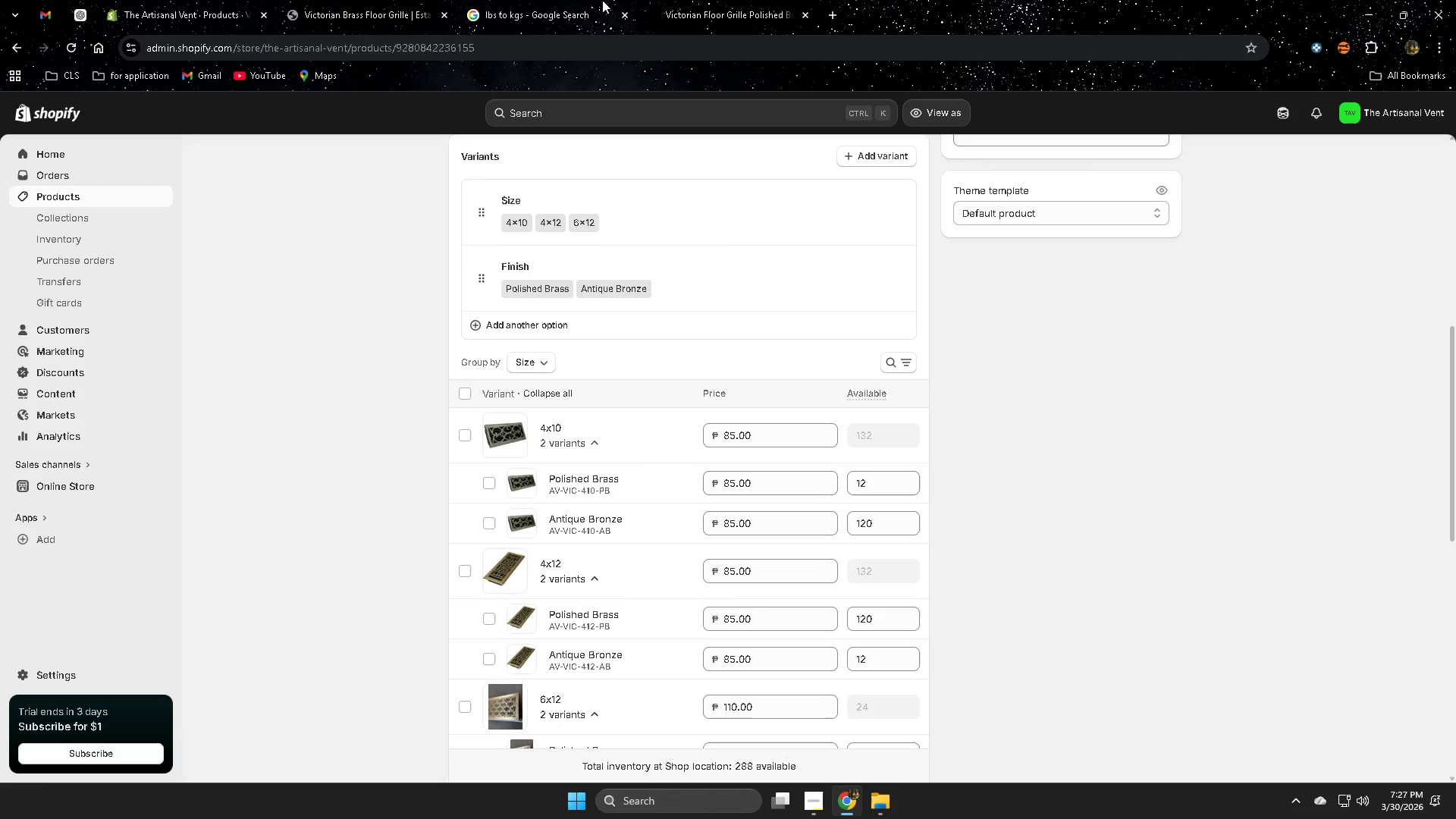 
left_click([700, 0])
 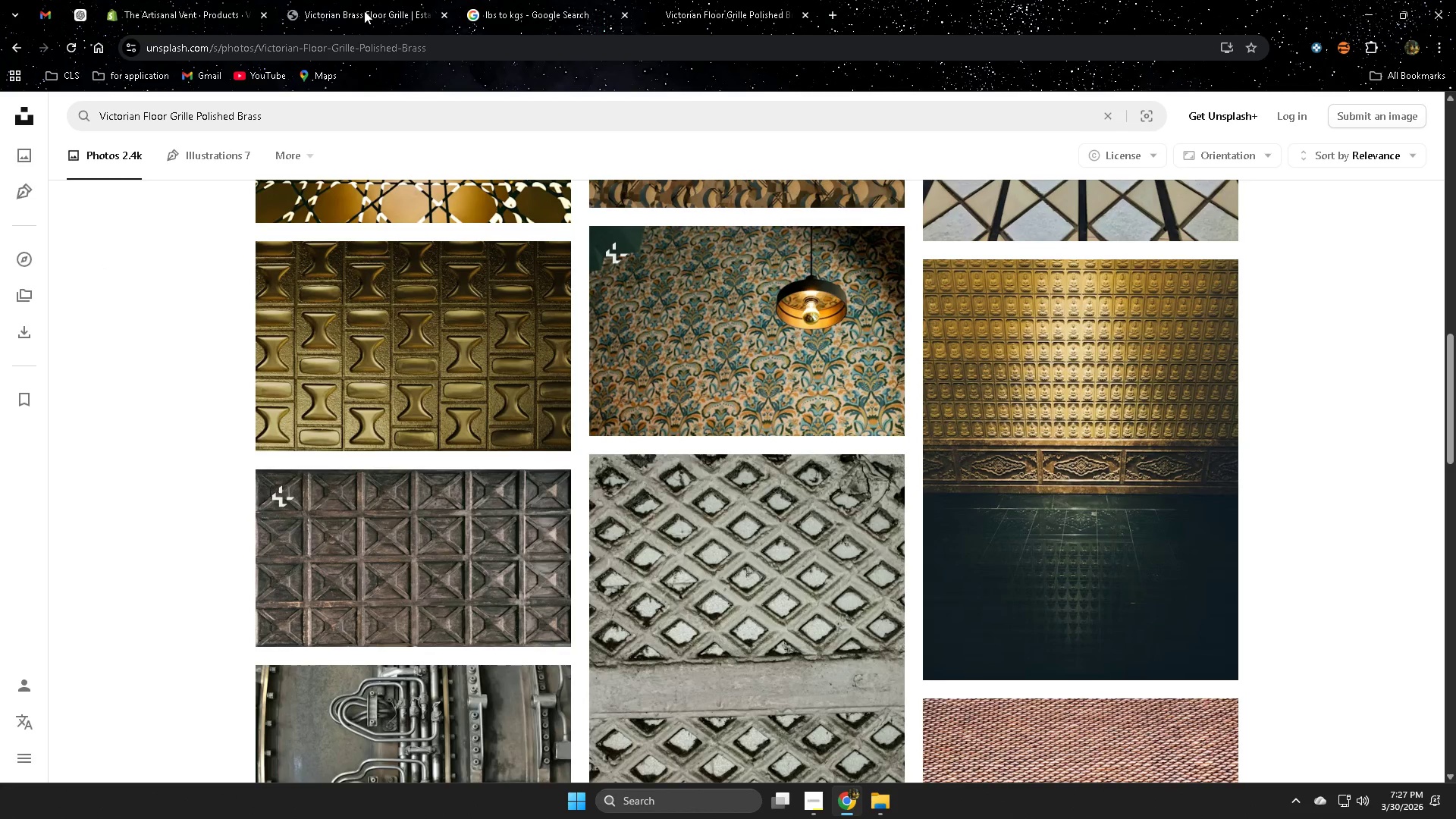 
left_click([164, 3])
 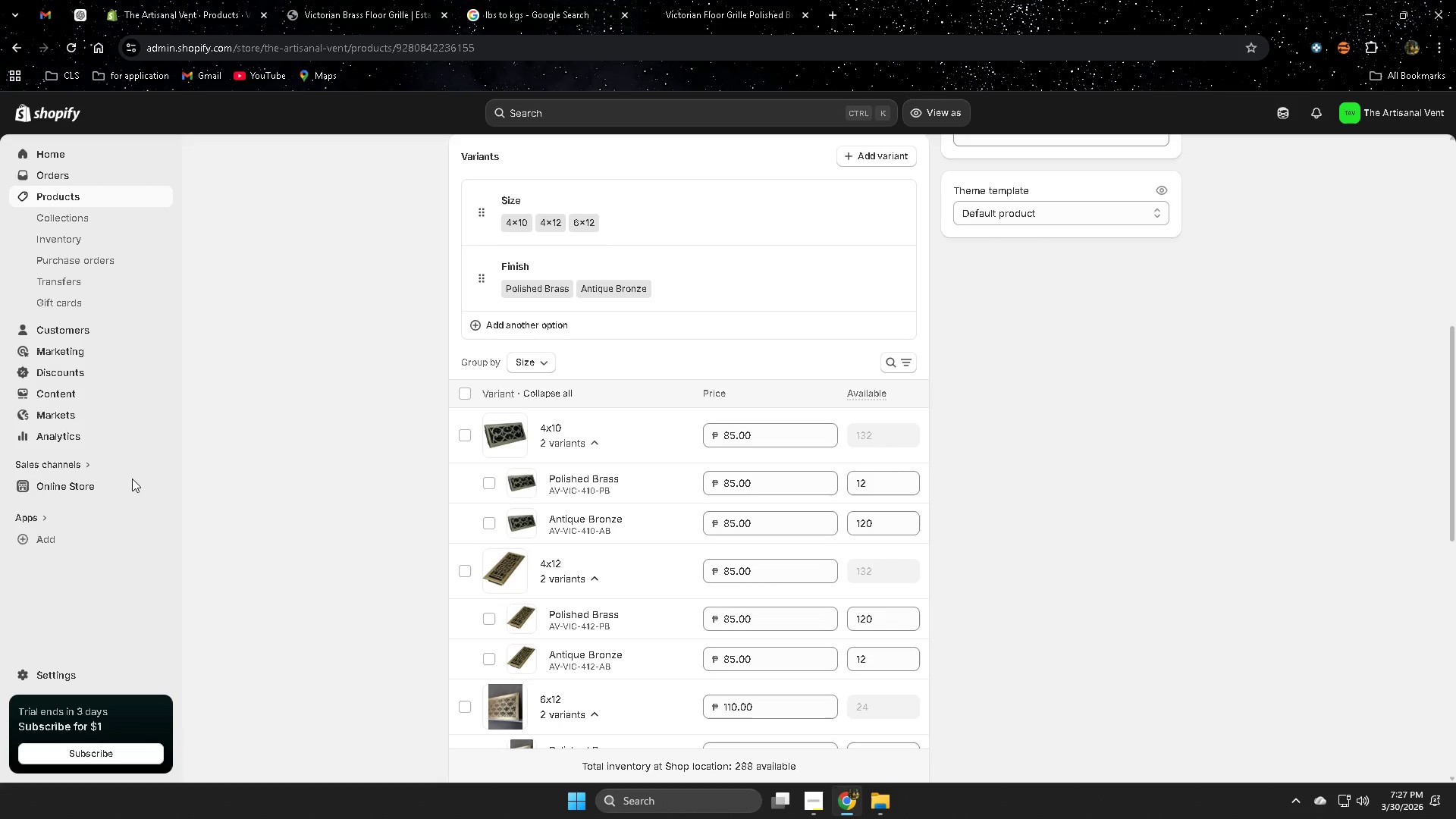 
scroll: coordinate [202, 514], scroll_direction: up, amount: 3.0
 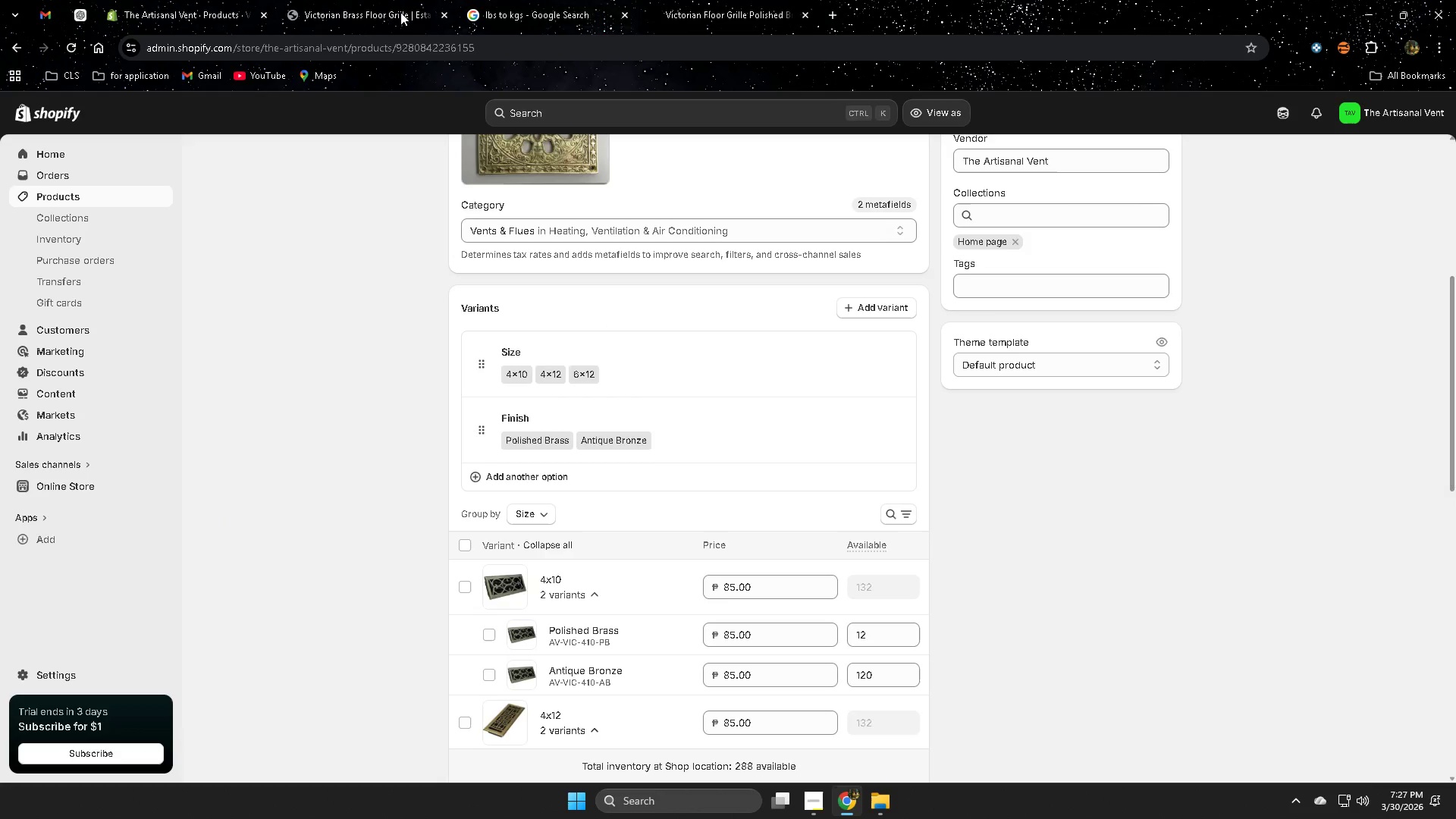 
left_click([399, 0])
 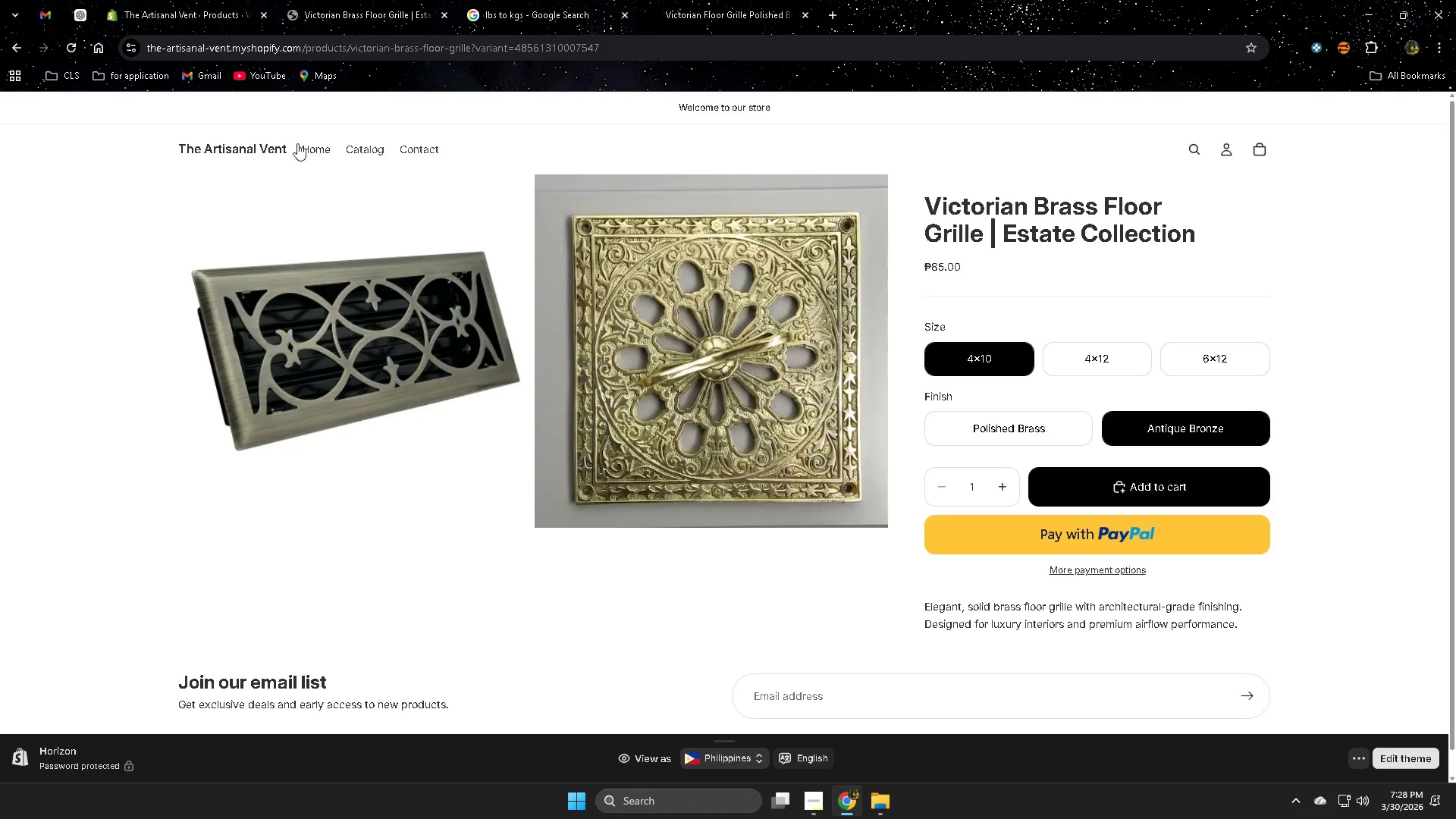 
left_click([316, 152])
 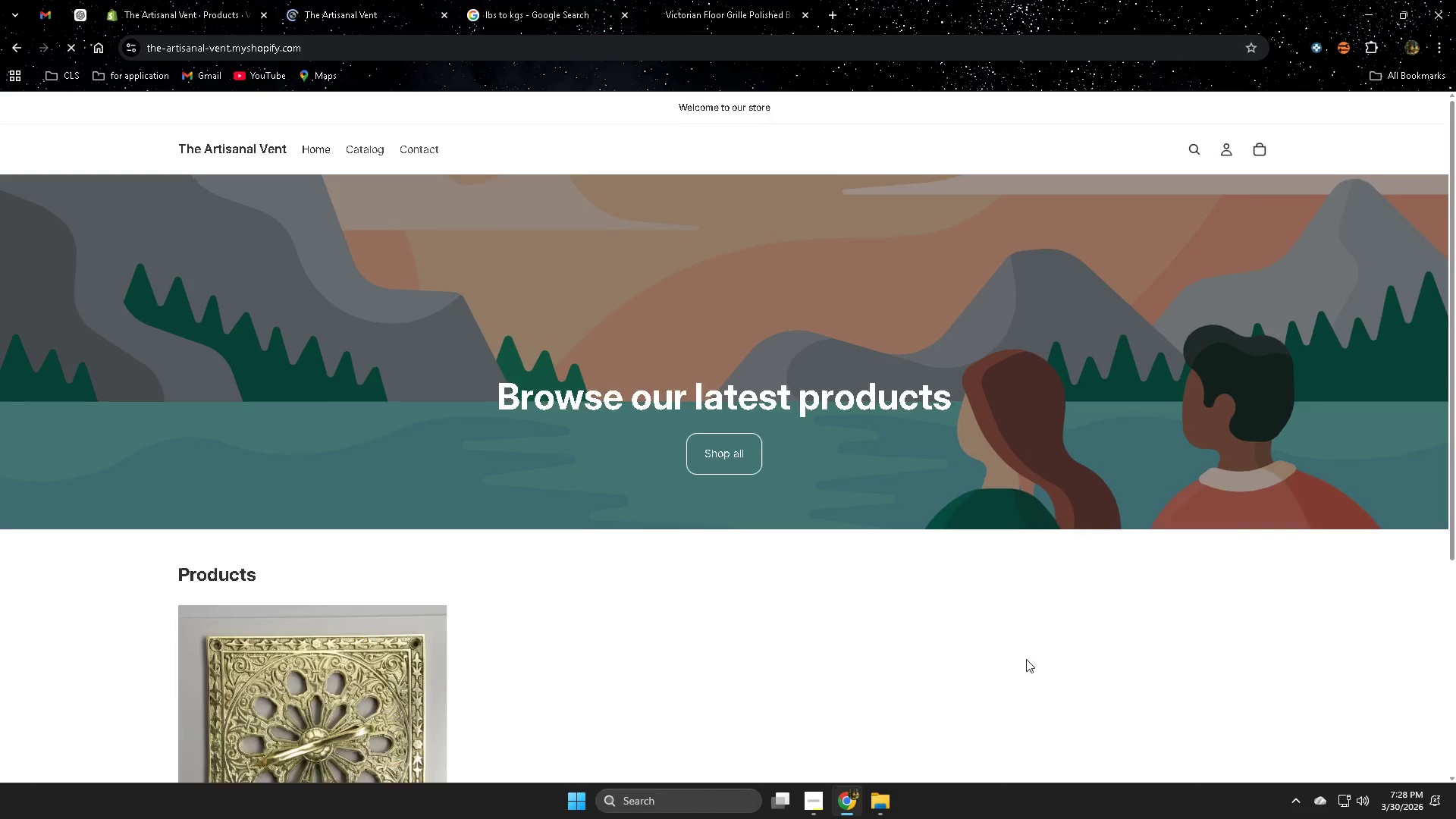 
left_click([406, 531])
 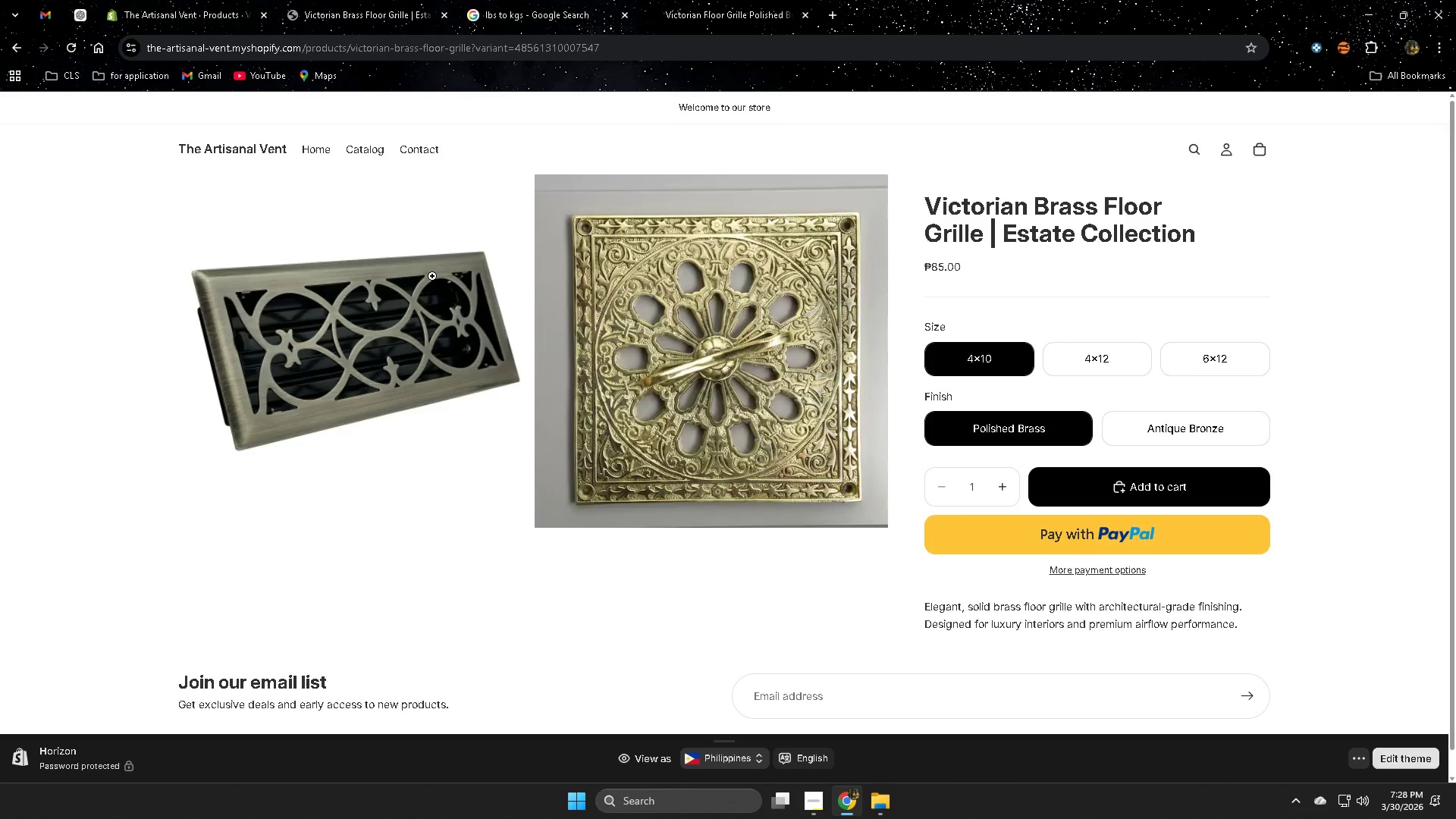 
scroll: coordinate [981, 627], scroll_direction: down, amount: 3.0
 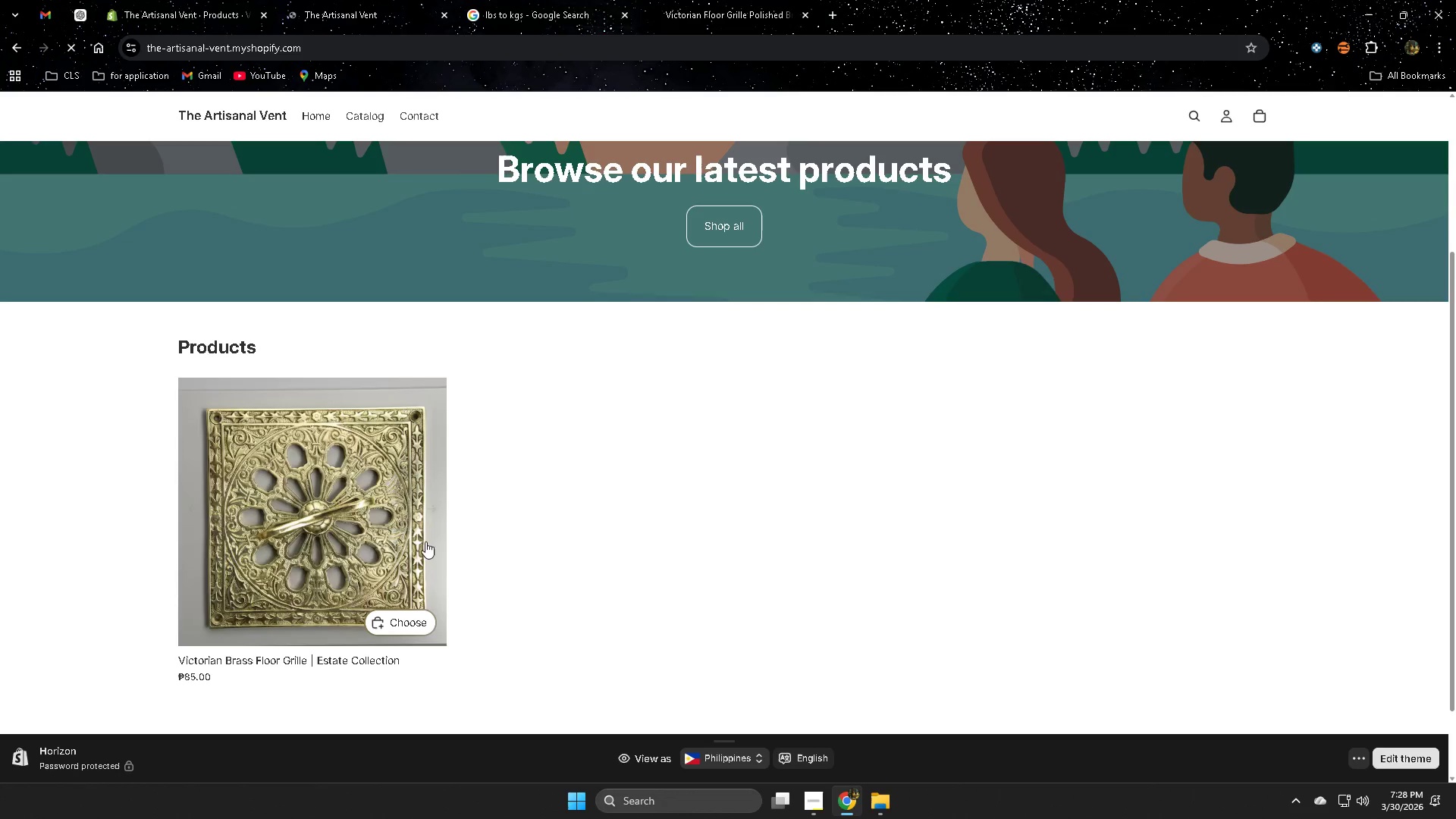 
left_click([1107, 364])
 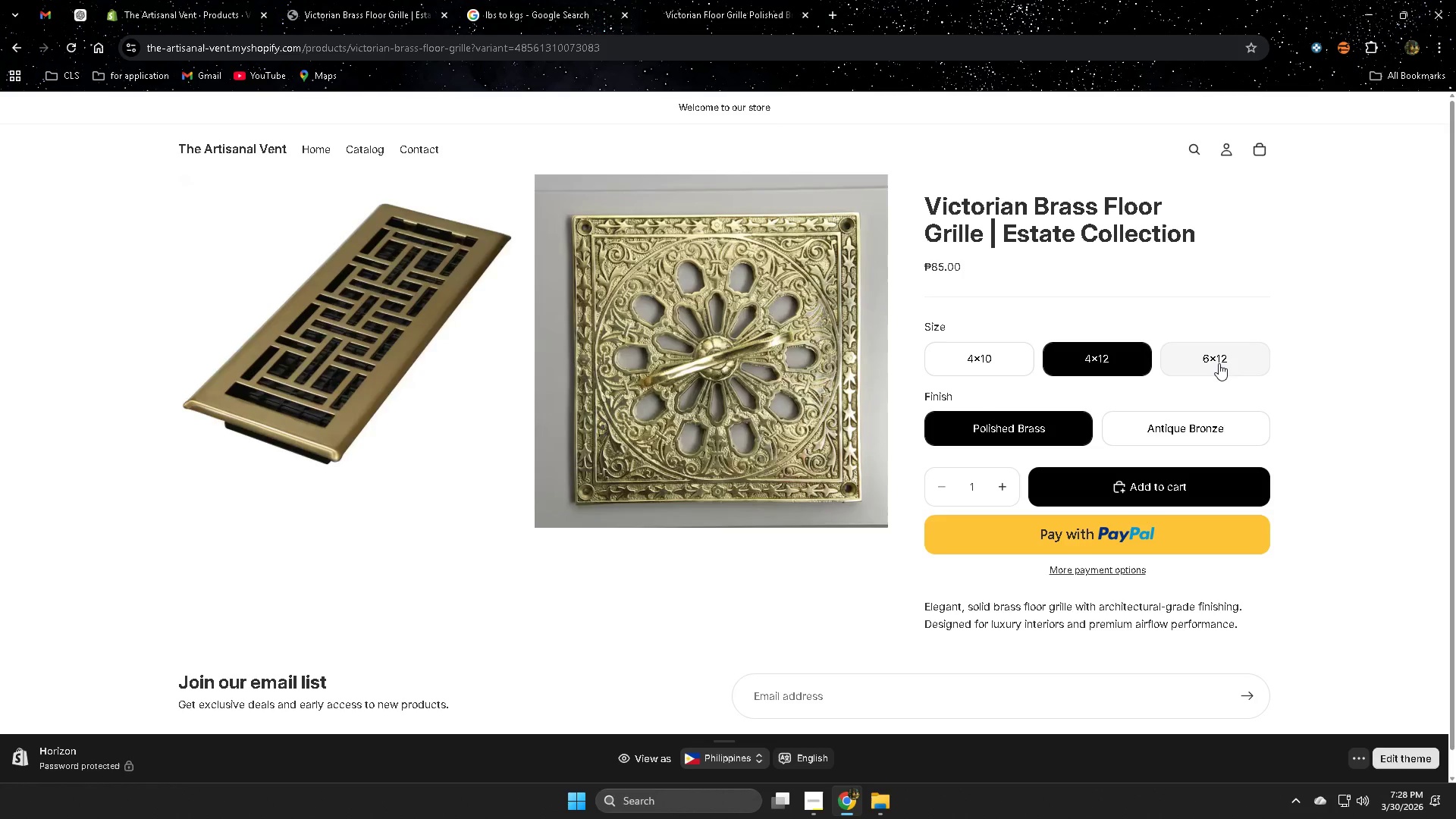 
left_click([1219, 363])
 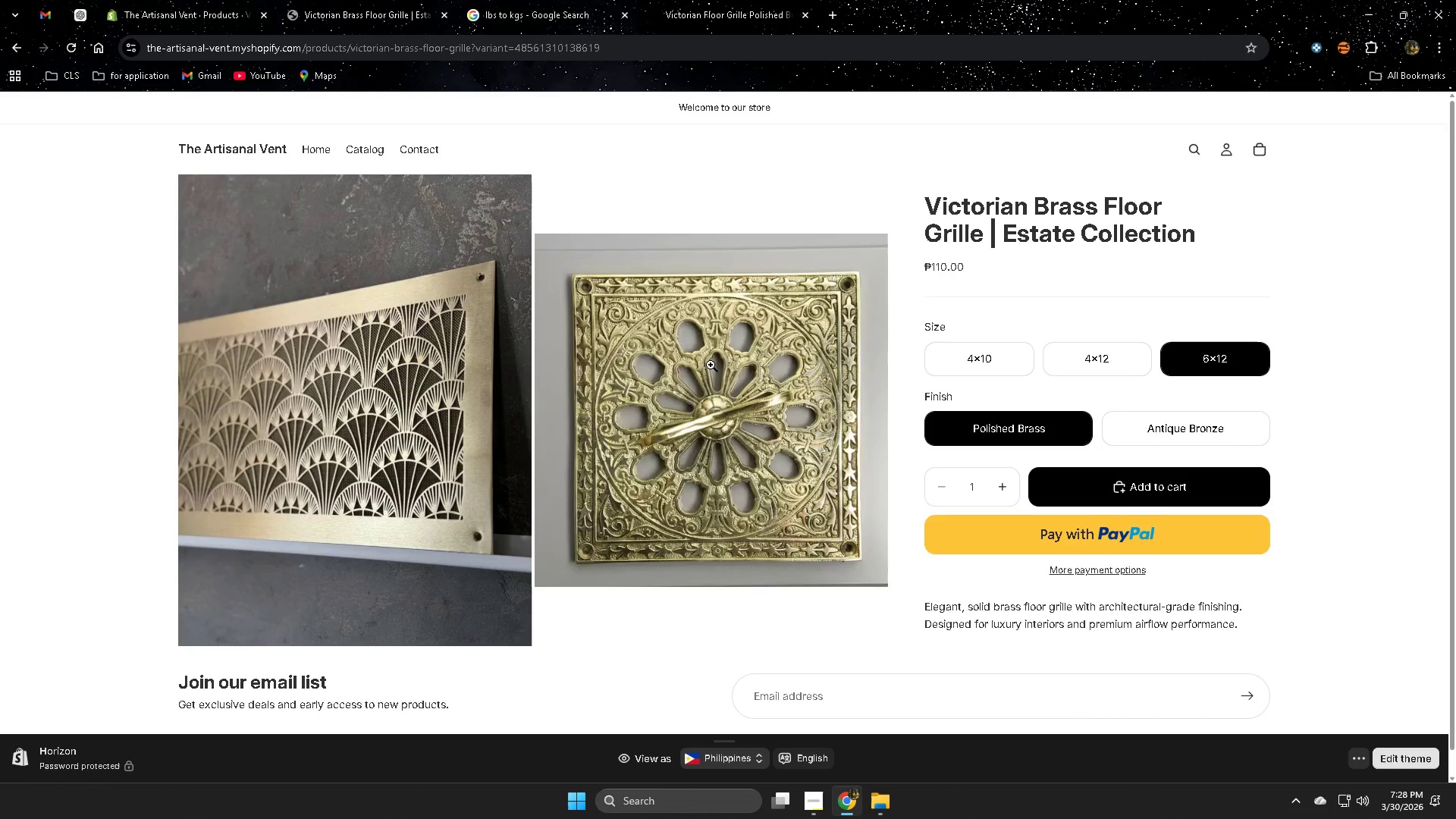 
wait(5.39)
 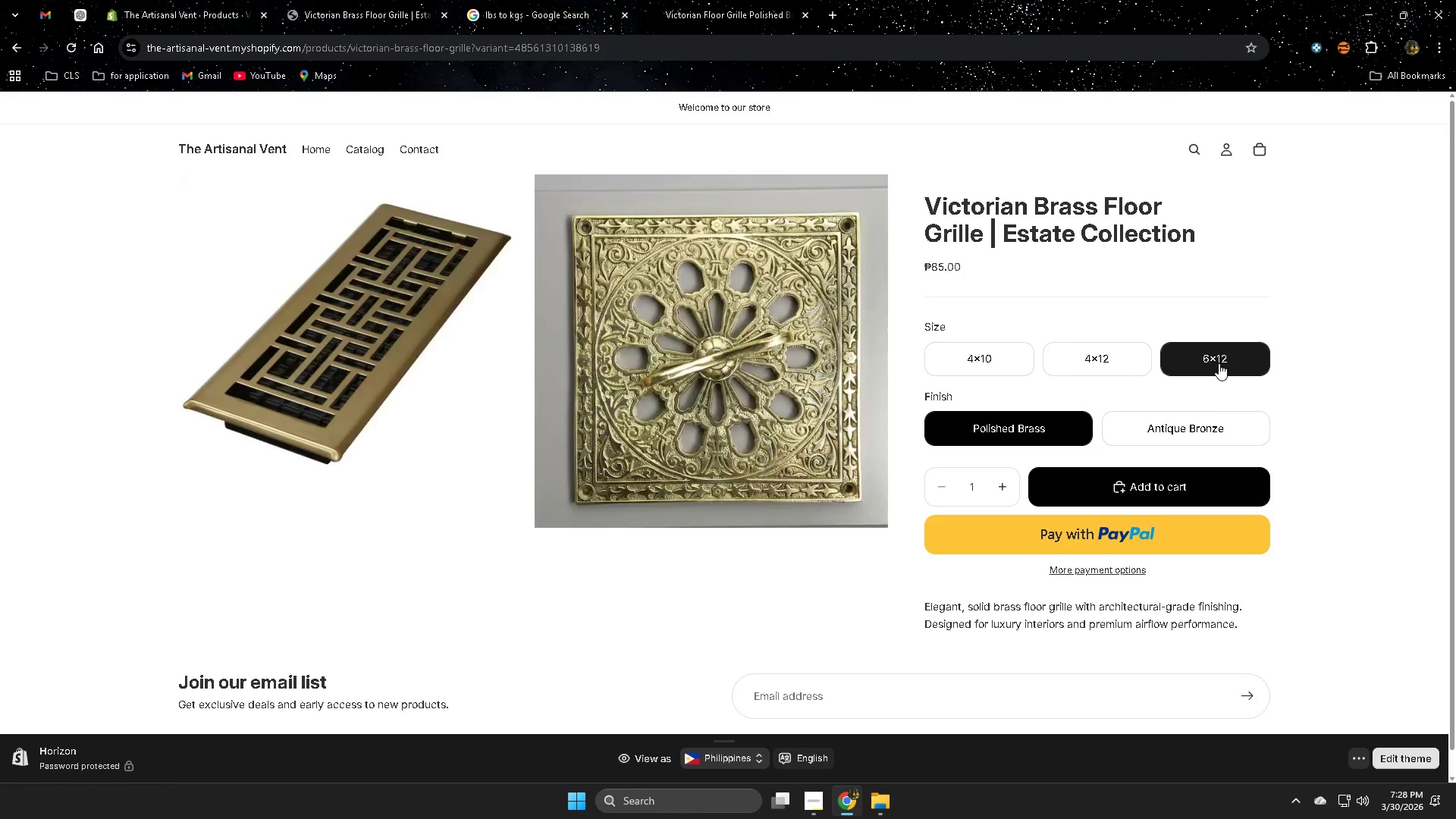 
left_click([880, 284])
 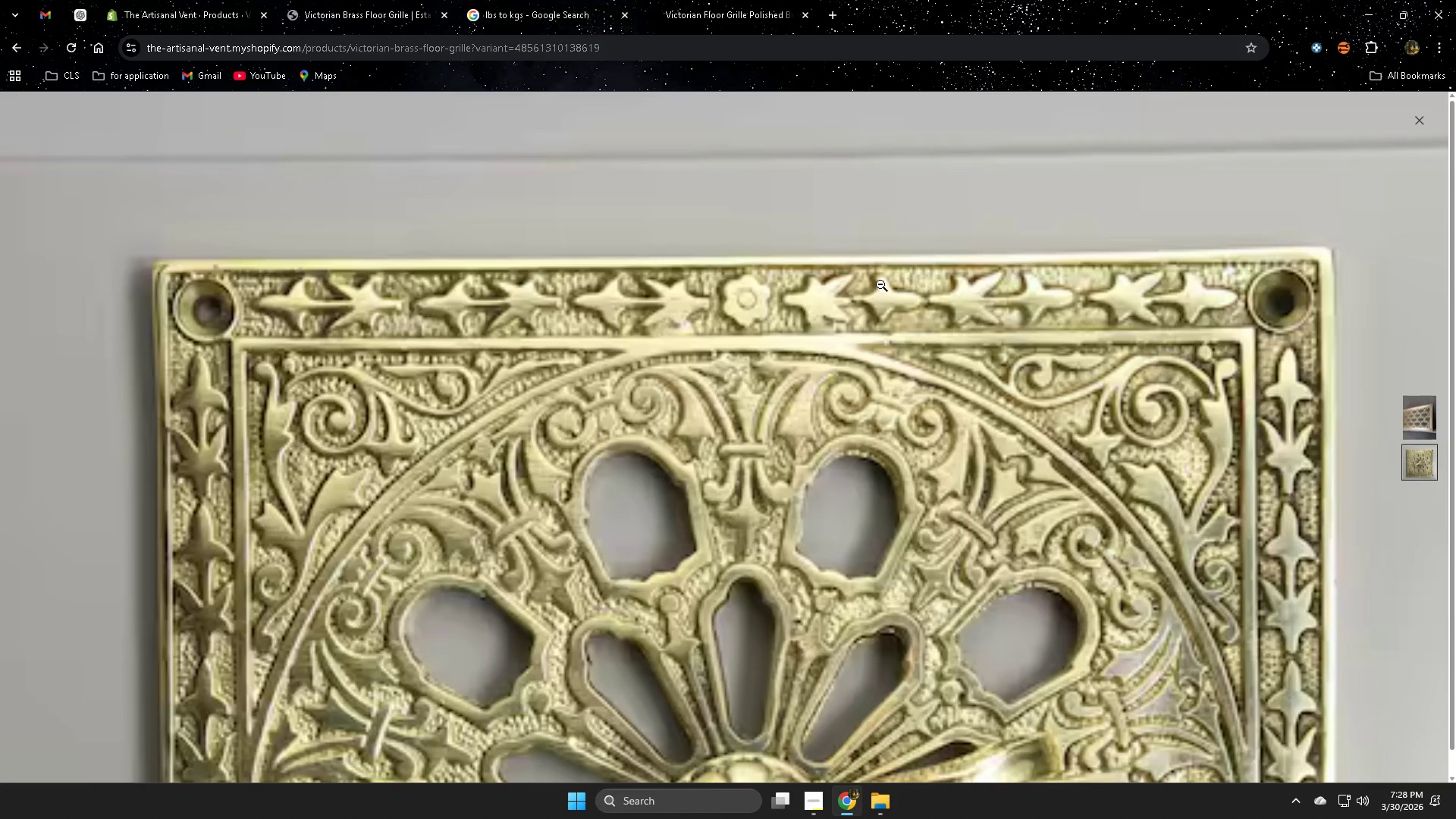 
left_click([1113, 326])
 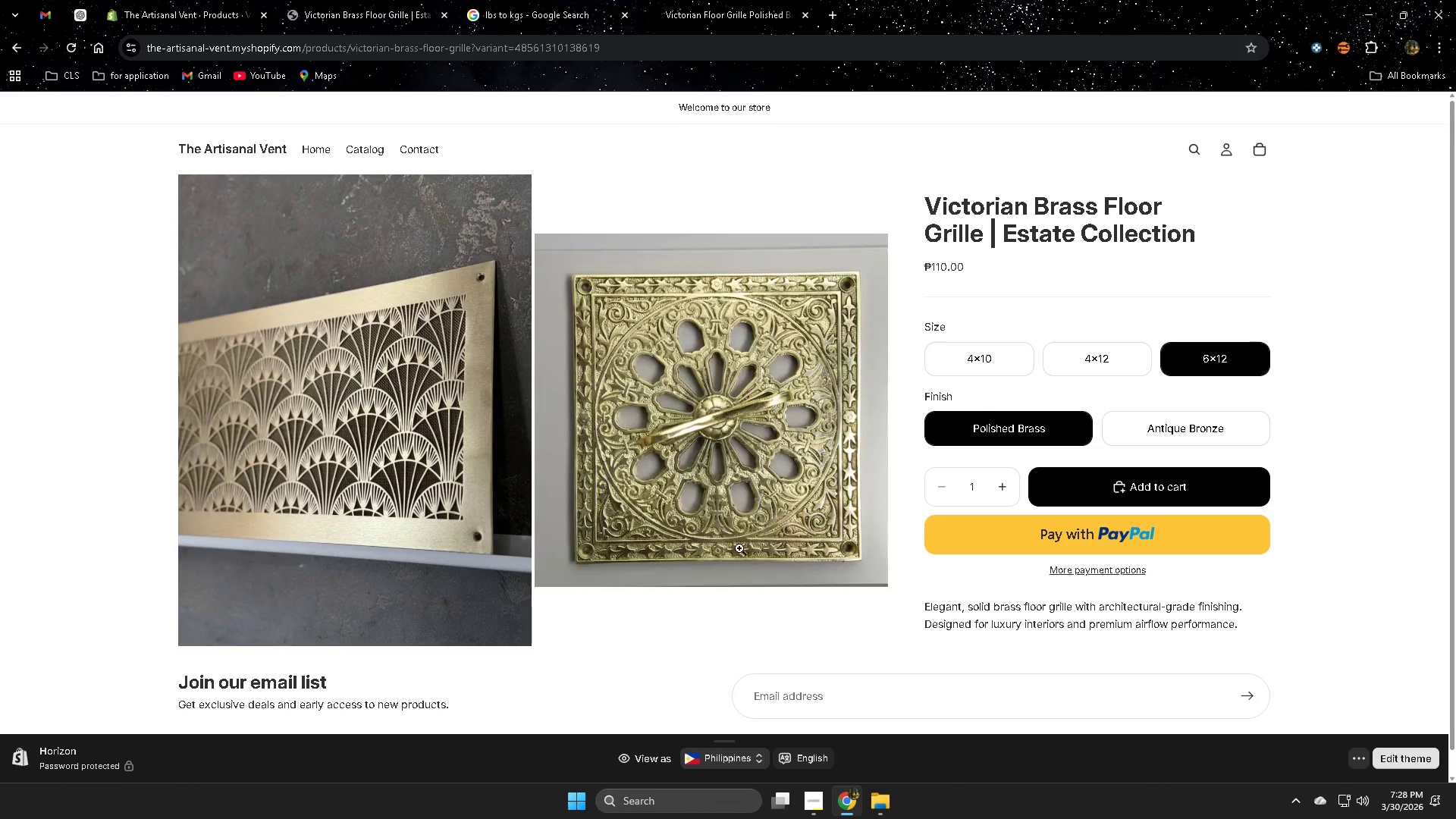 
left_click([343, 2])
 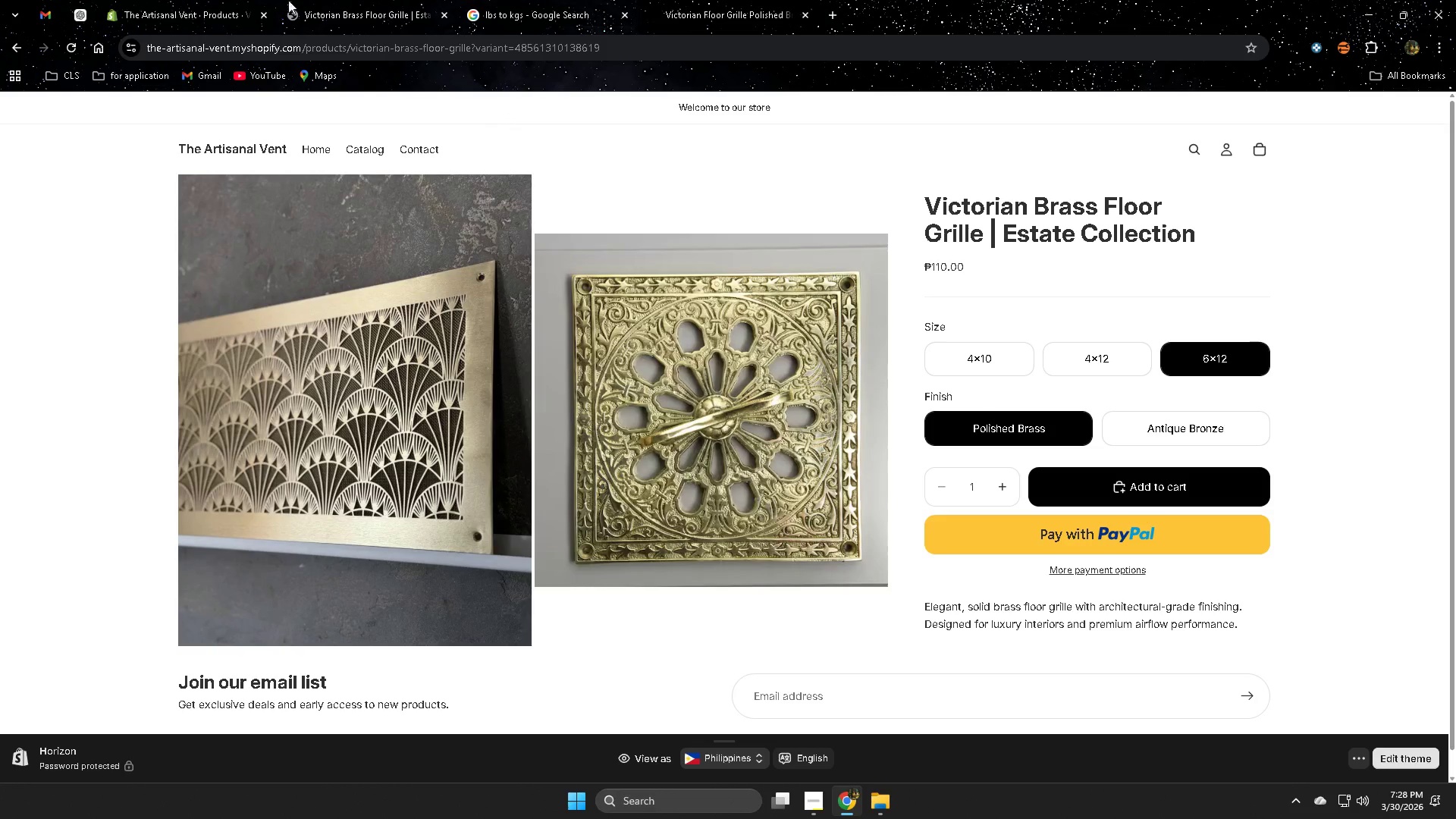 
left_click([184, 5])
 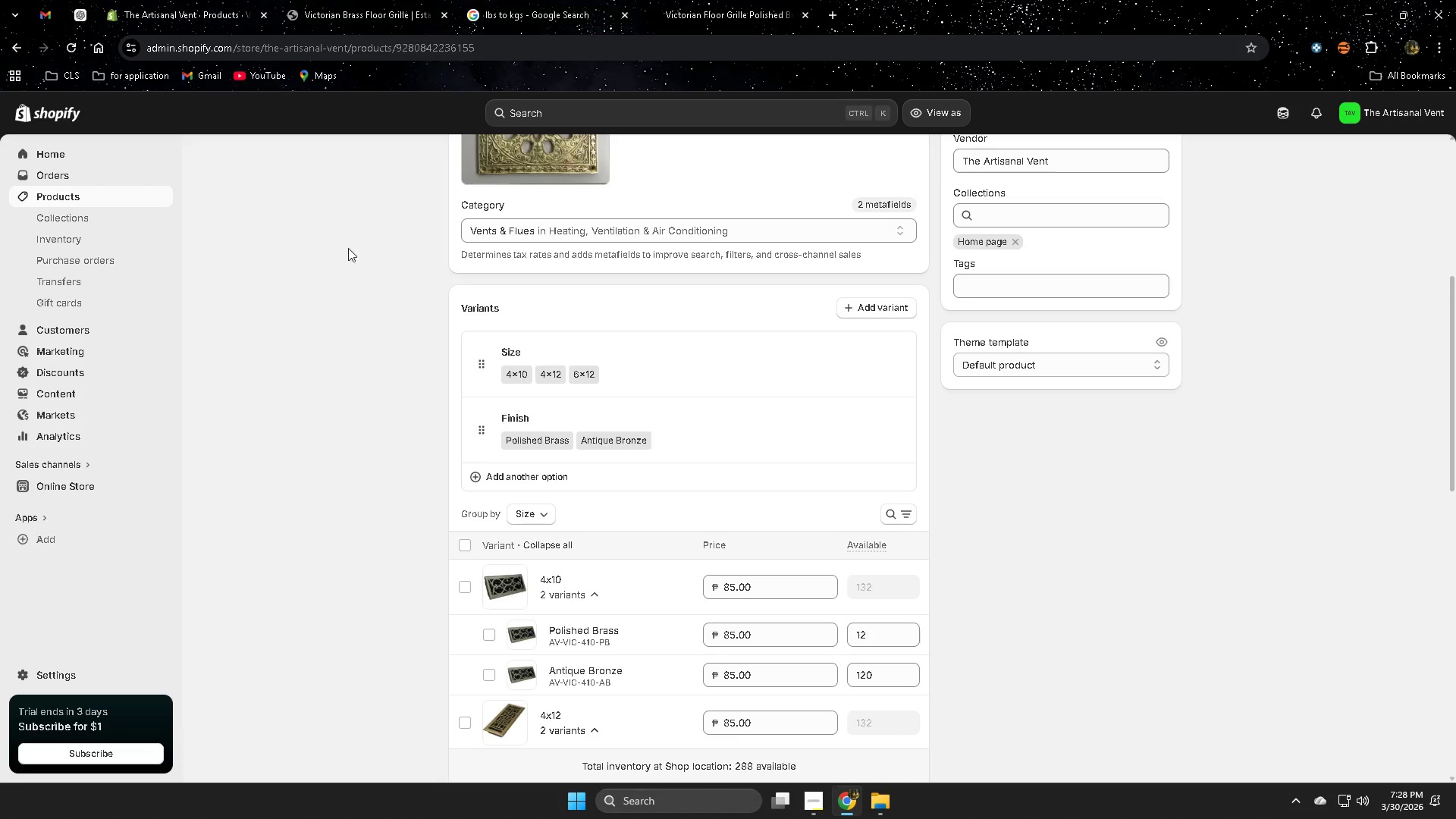 
scroll: coordinate [391, 434], scroll_direction: up, amount: 6.0
 